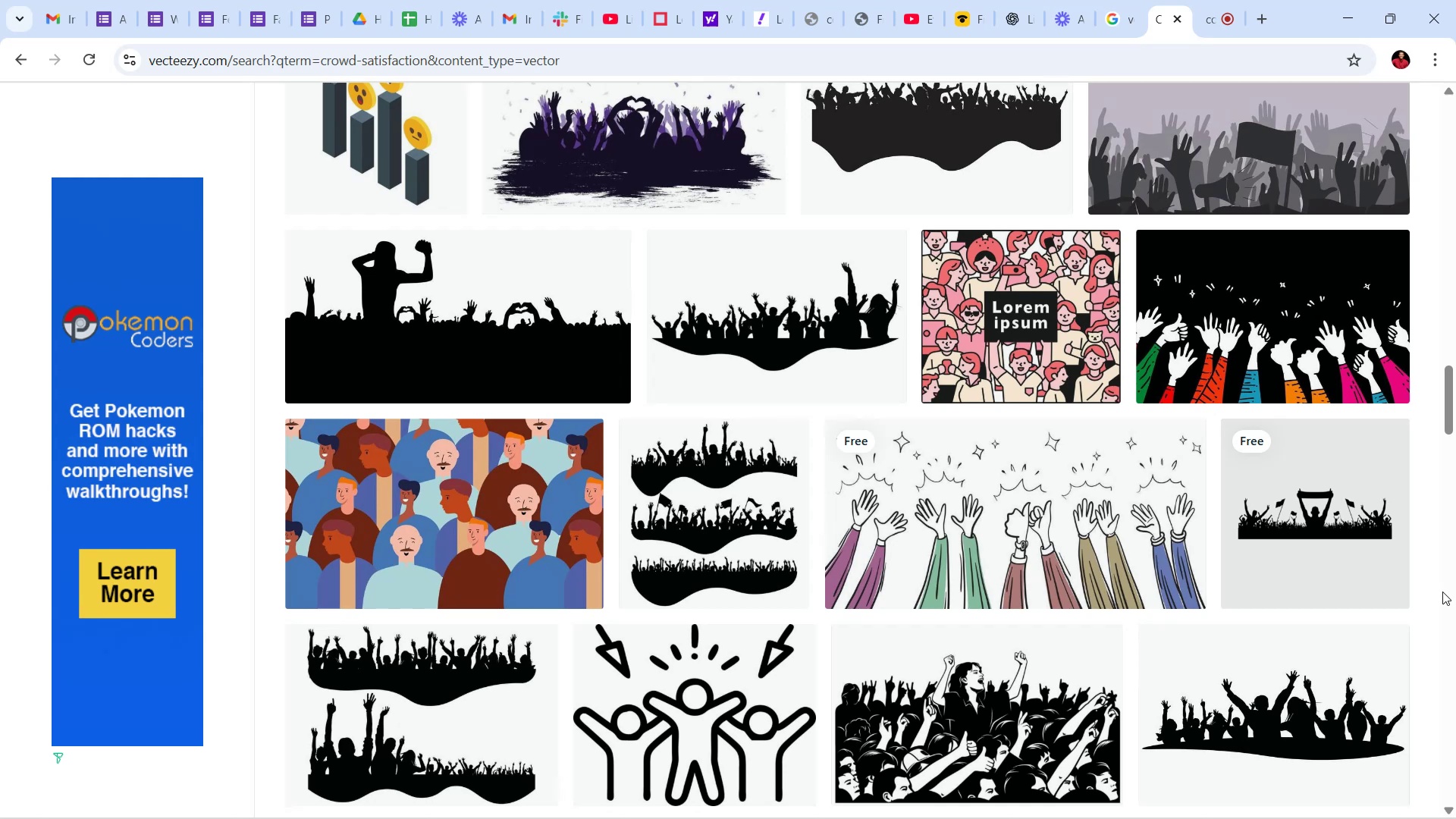 
wait(6.7)
 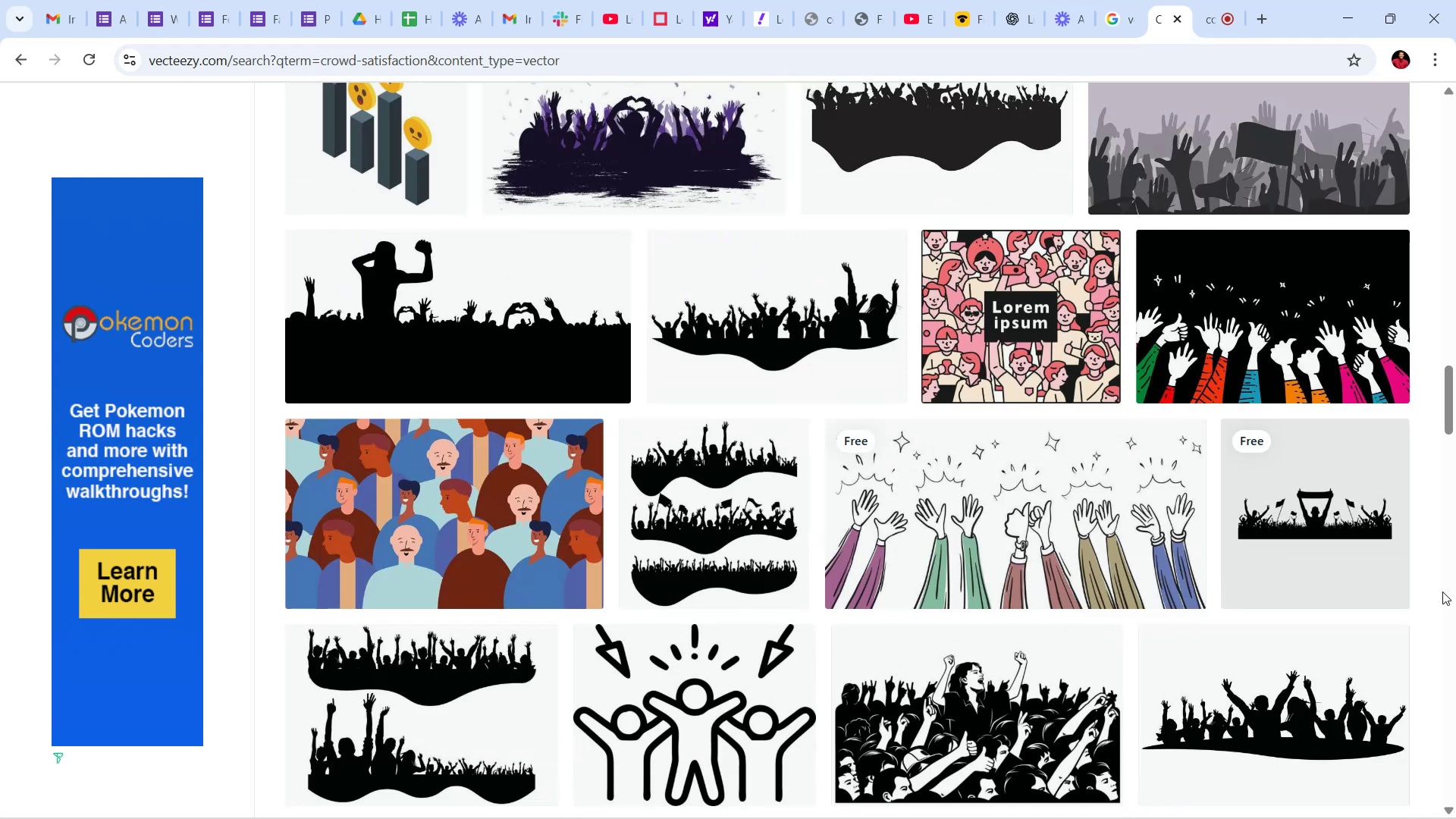 
scroll: coordinate [1442, 592], scroll_direction: down, amount: 11.0
 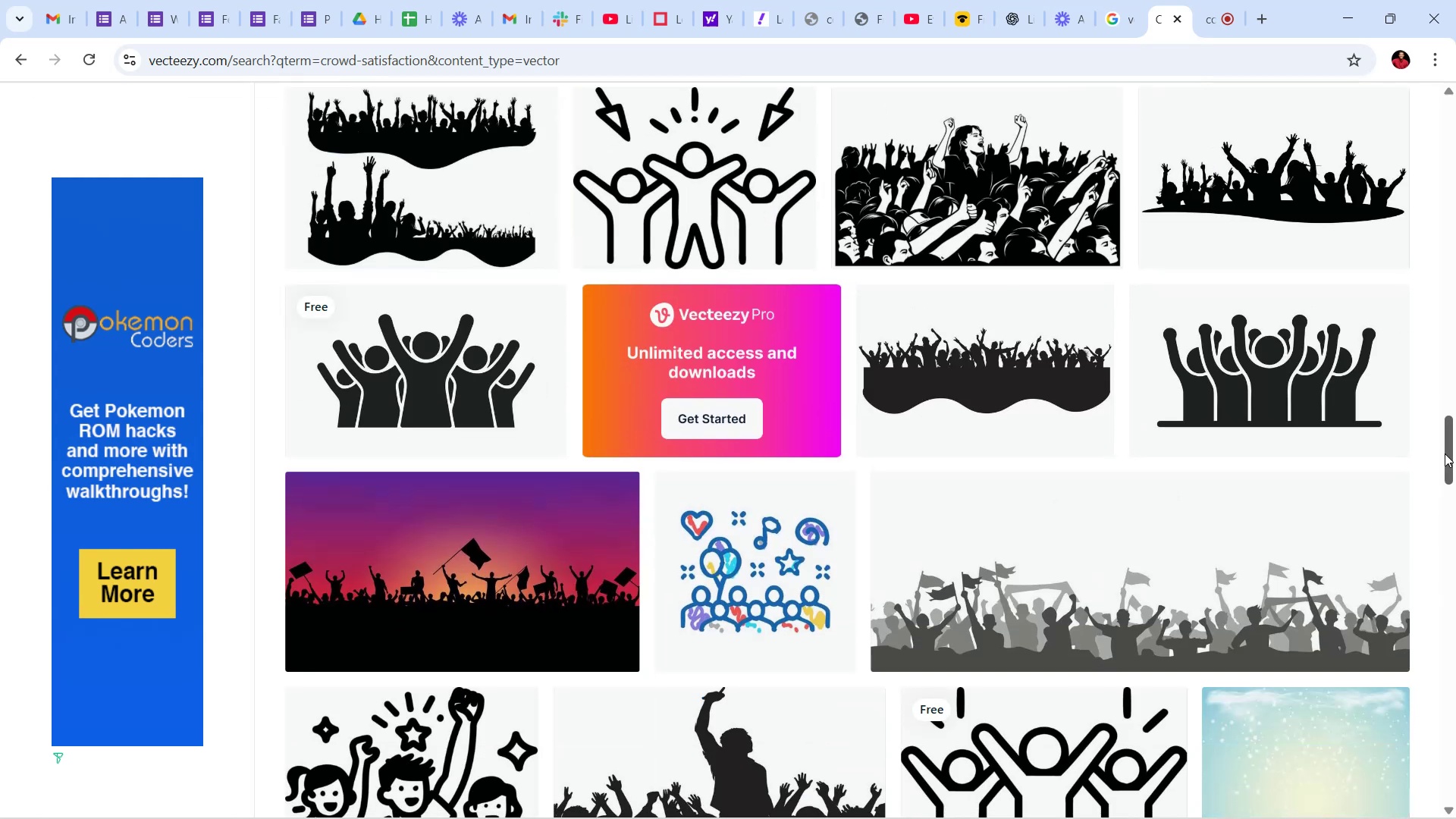 
left_click_drag(start_coordinate=[1455, 447], to_coordinate=[1426, 397])
 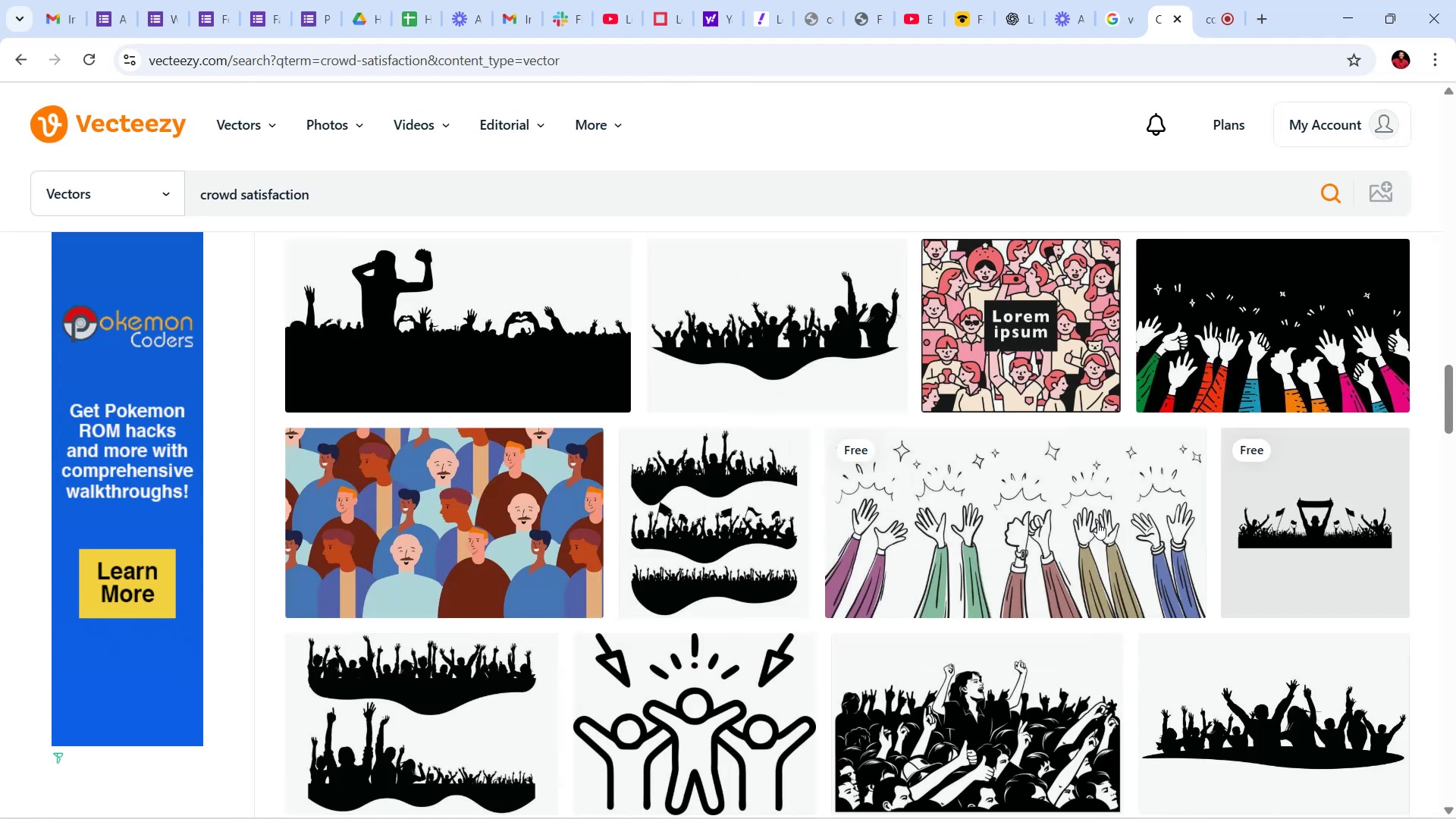 
left_click_drag(start_coordinate=[1094, 526], to_coordinate=[1088, 534])
 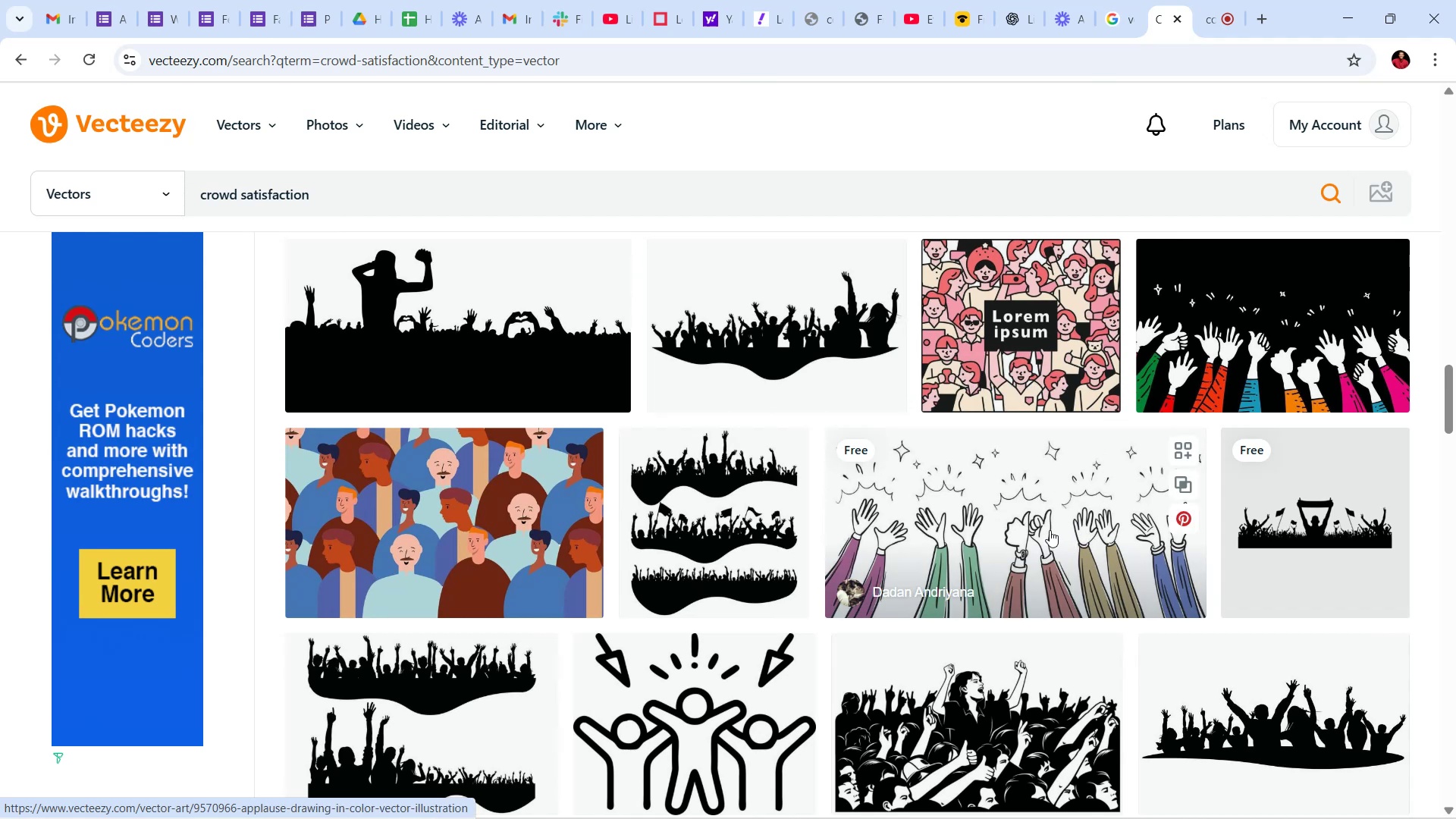 
wait(7.65)
 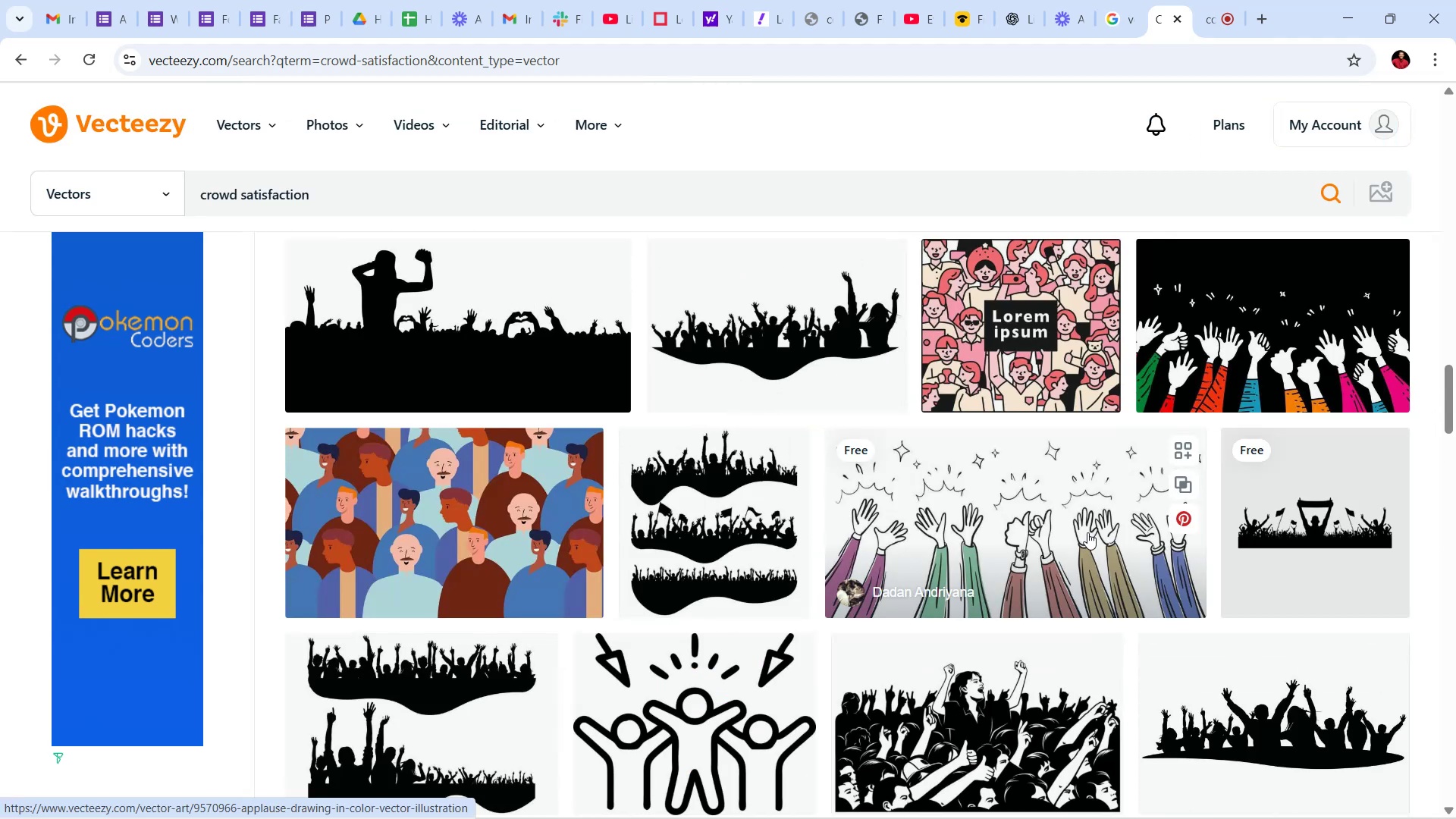 
left_click([1036, 520])
 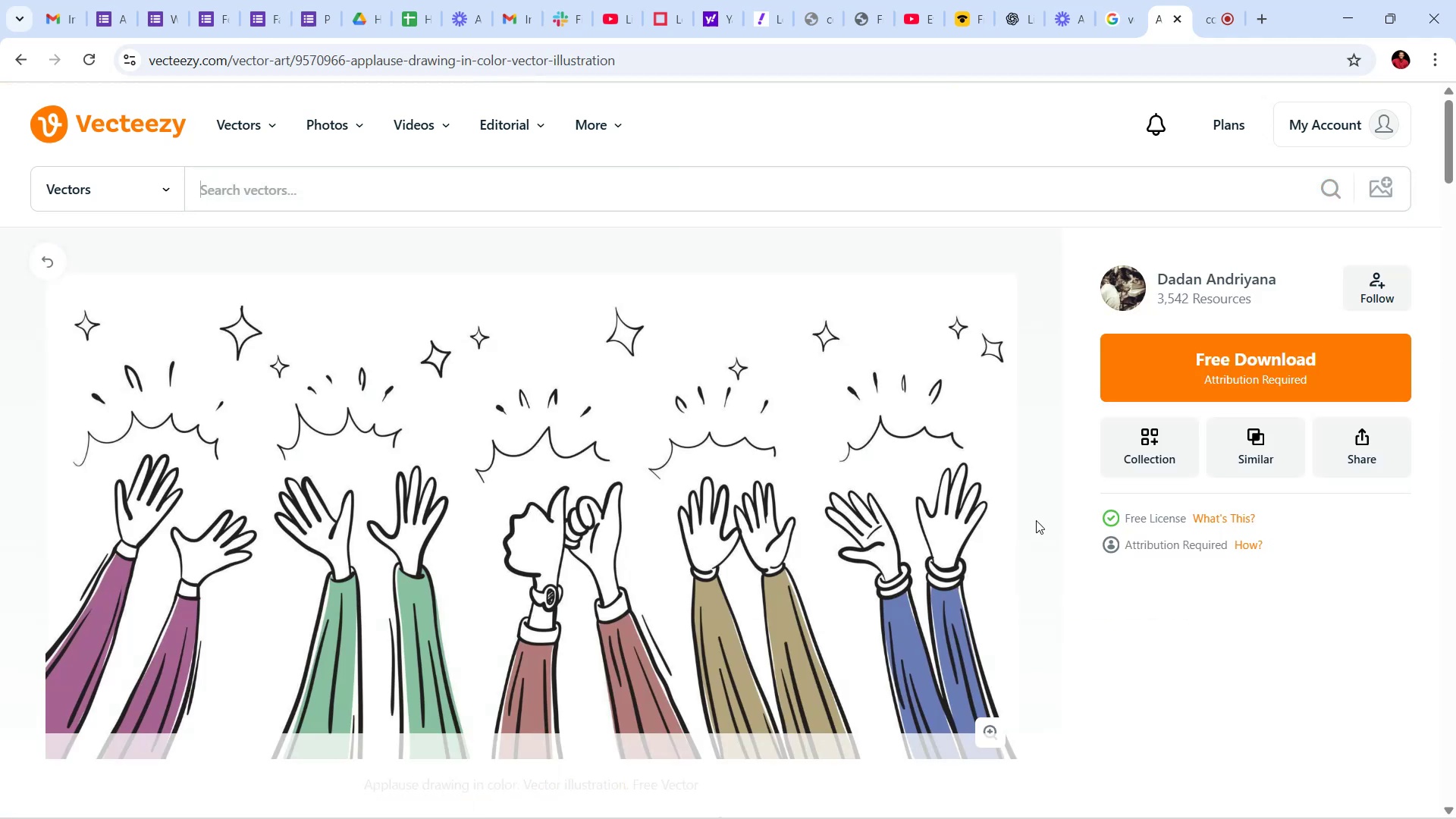 
scroll: coordinate [1116, 564], scroll_direction: down, amount: 2.0
 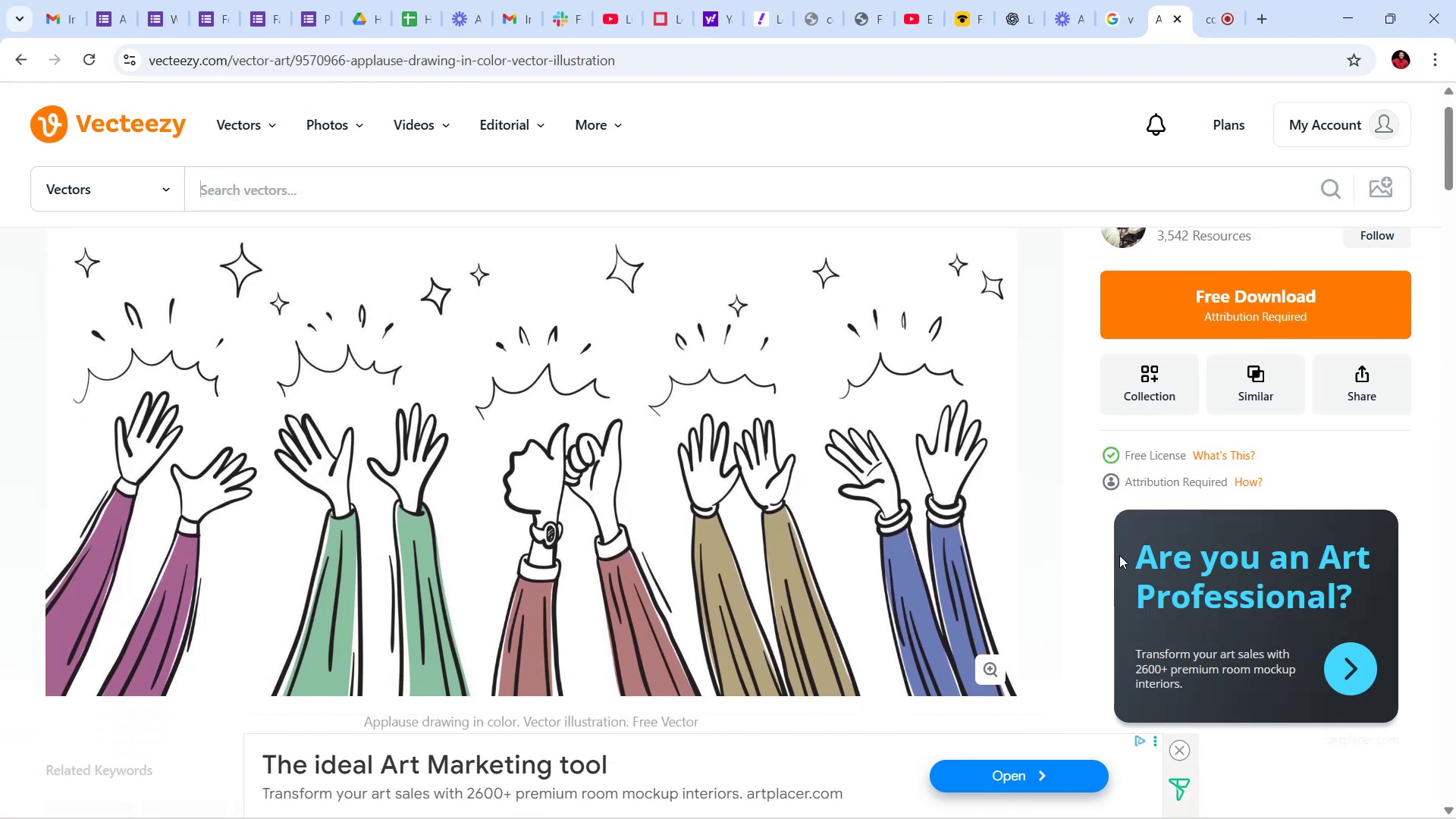 
scroll: coordinate [1119, 555], scroll_direction: up, amount: 1.0
 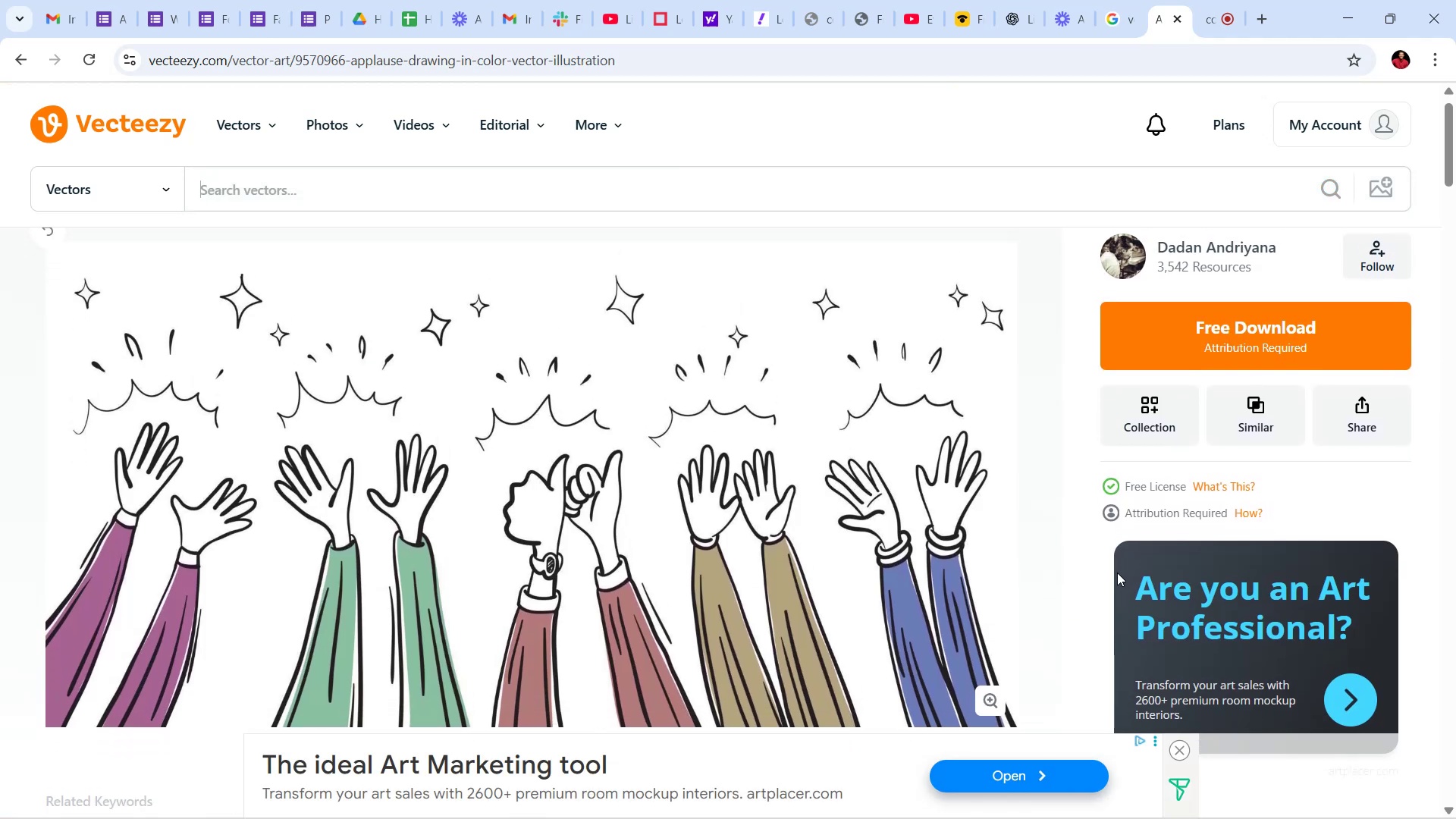 
scroll: coordinate [1117, 573], scroll_direction: down, amount: 1.0
 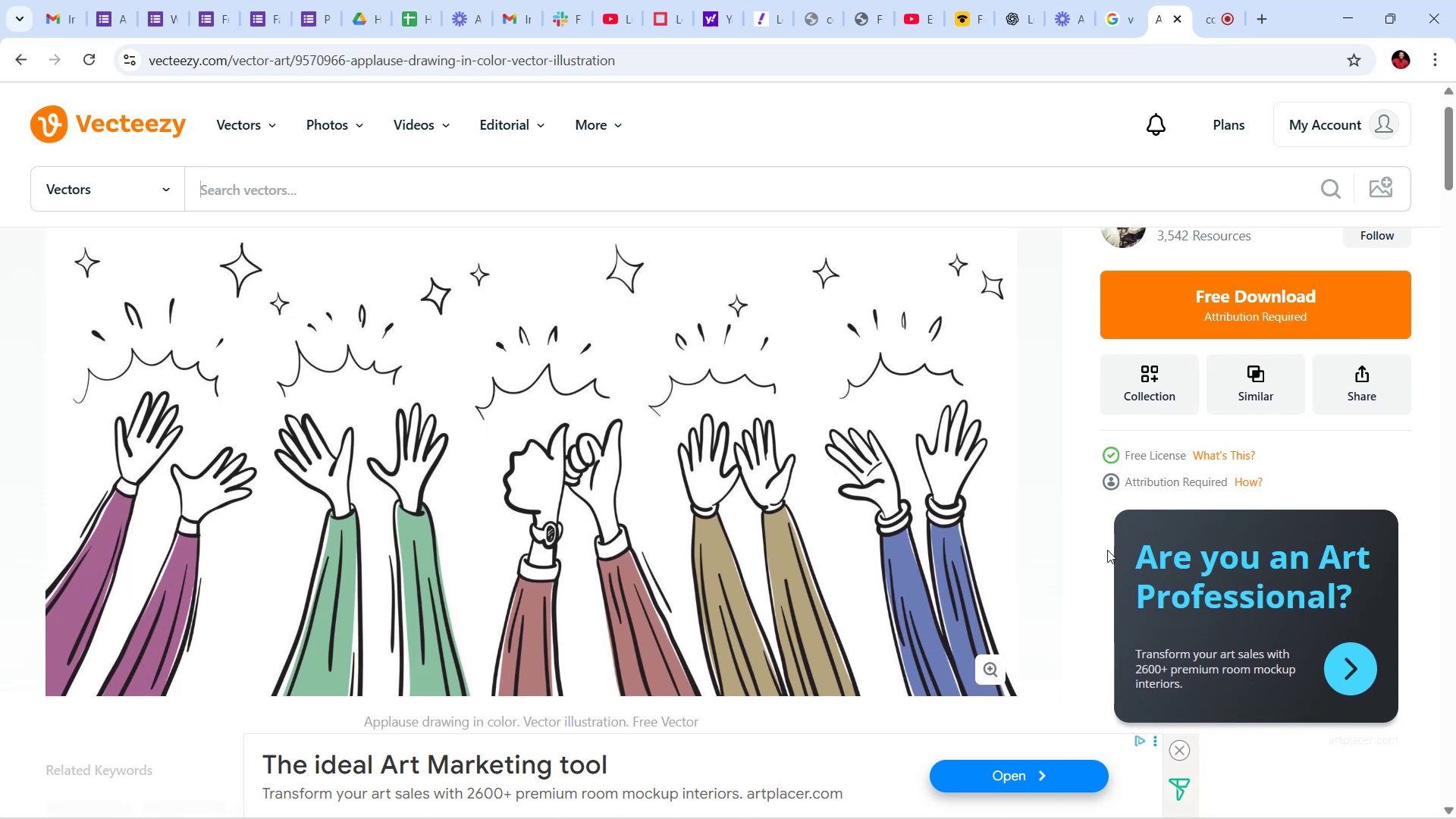 
wait(7.47)
 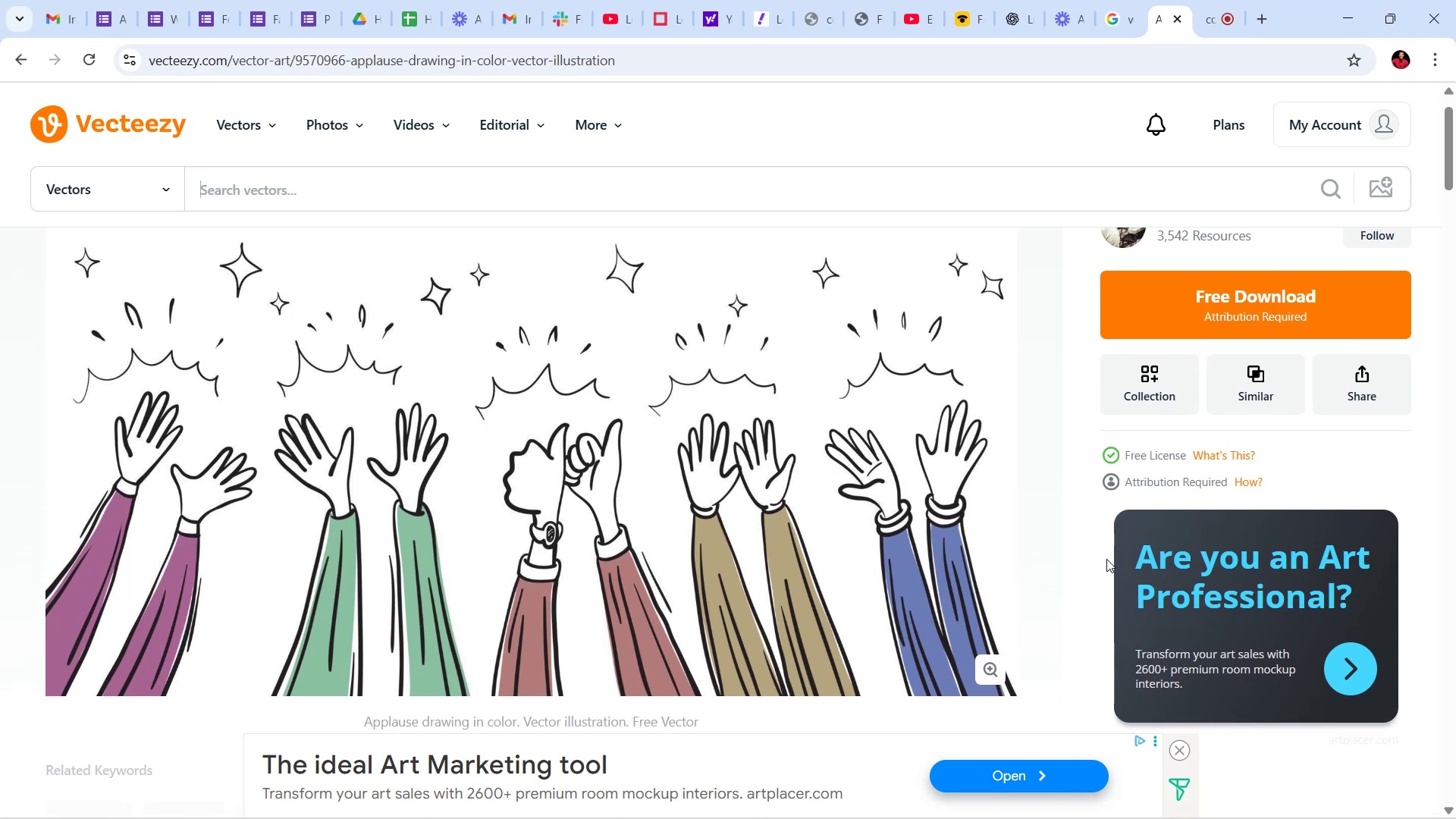 
scroll: coordinate [1106, 541], scroll_direction: up, amount: 1.0
 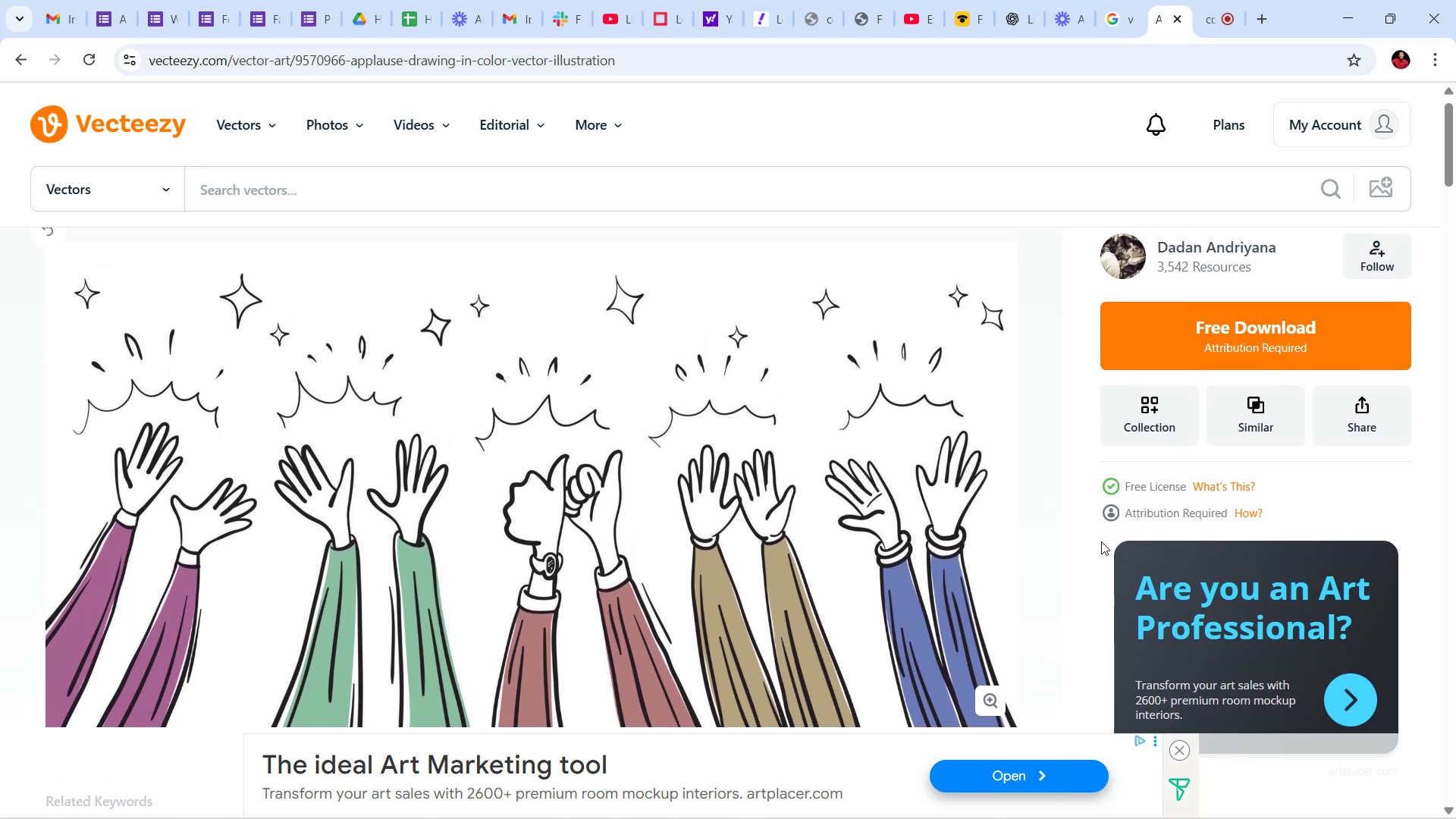 
scroll: coordinate [1100, 542], scroll_direction: down, amount: 1.0
 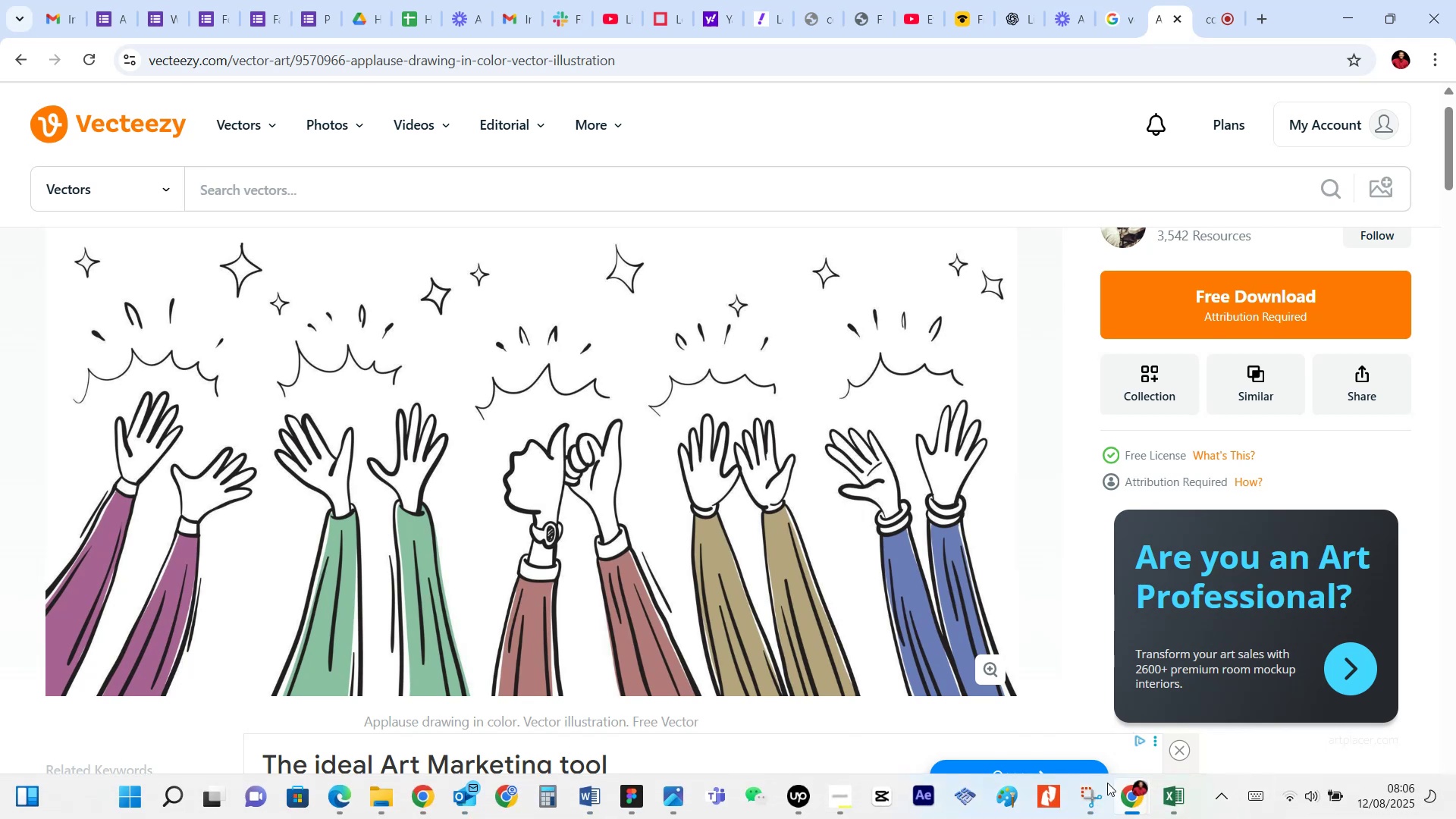 
left_click([1089, 811])
 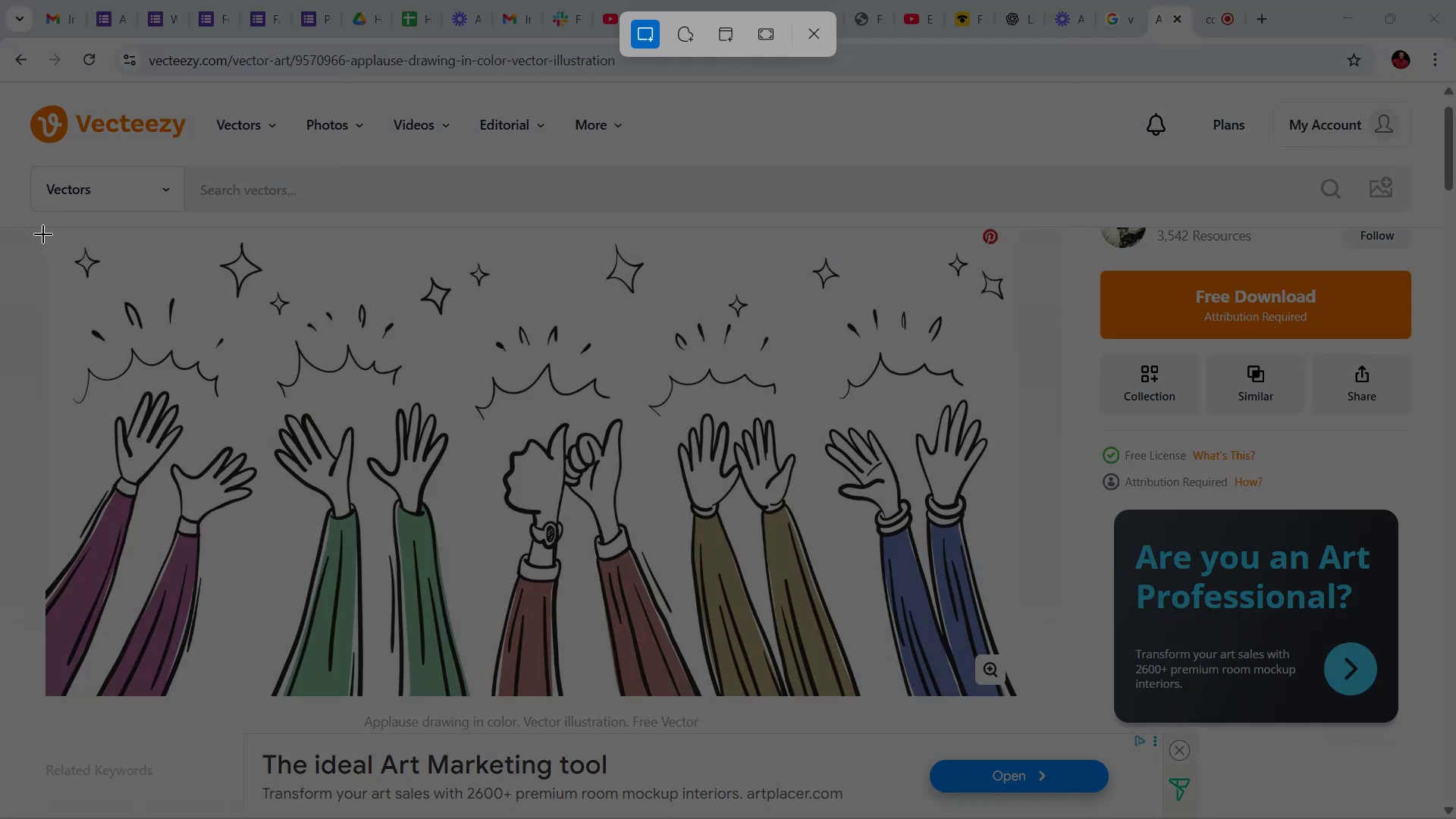 
wait(5.57)
 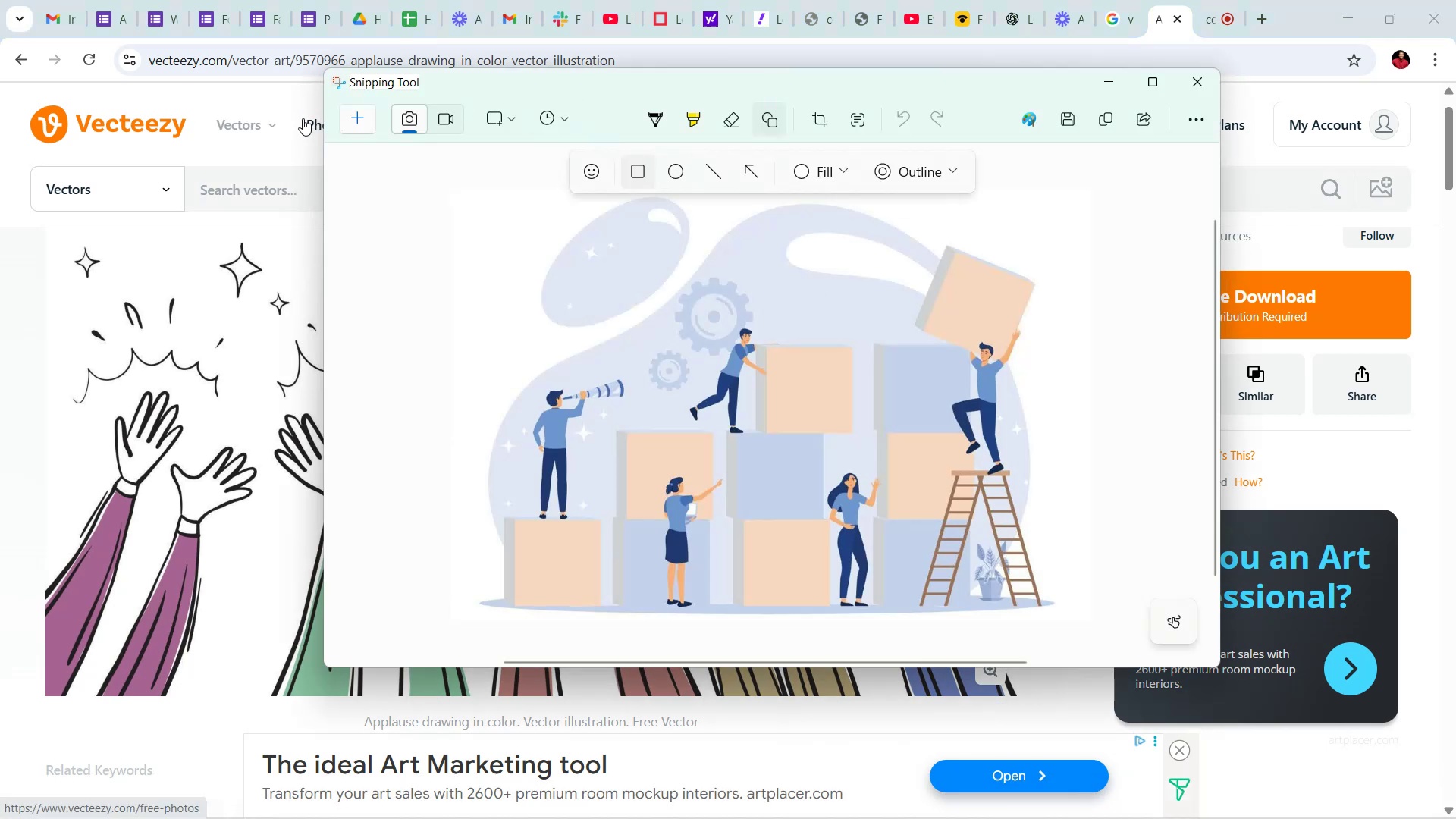 
left_click_drag(start_coordinate=[39, 229], to_coordinate=[34, 234])
 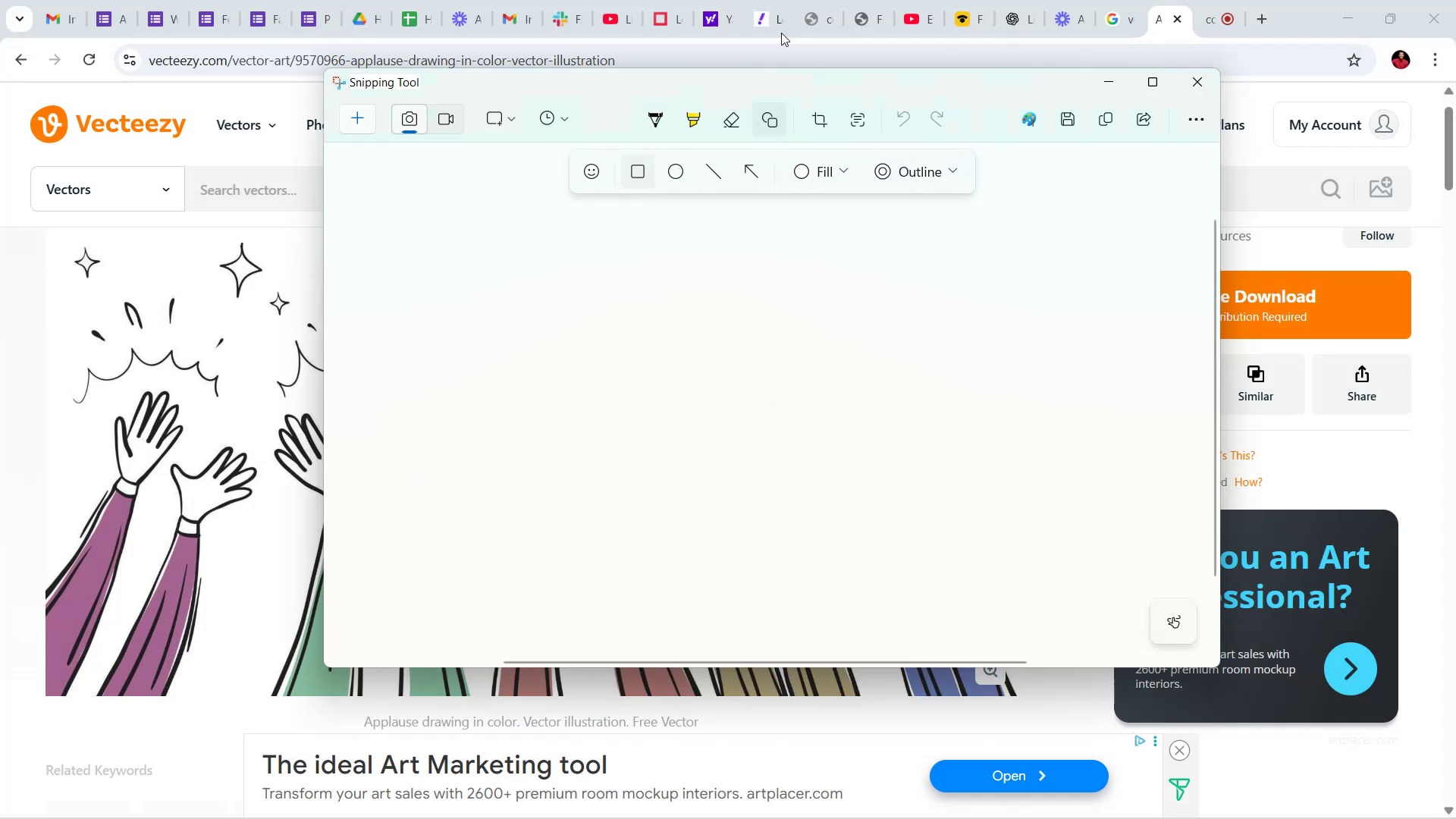 
left_click_drag(start_coordinate=[814, 80], to_coordinate=[925, 103])
 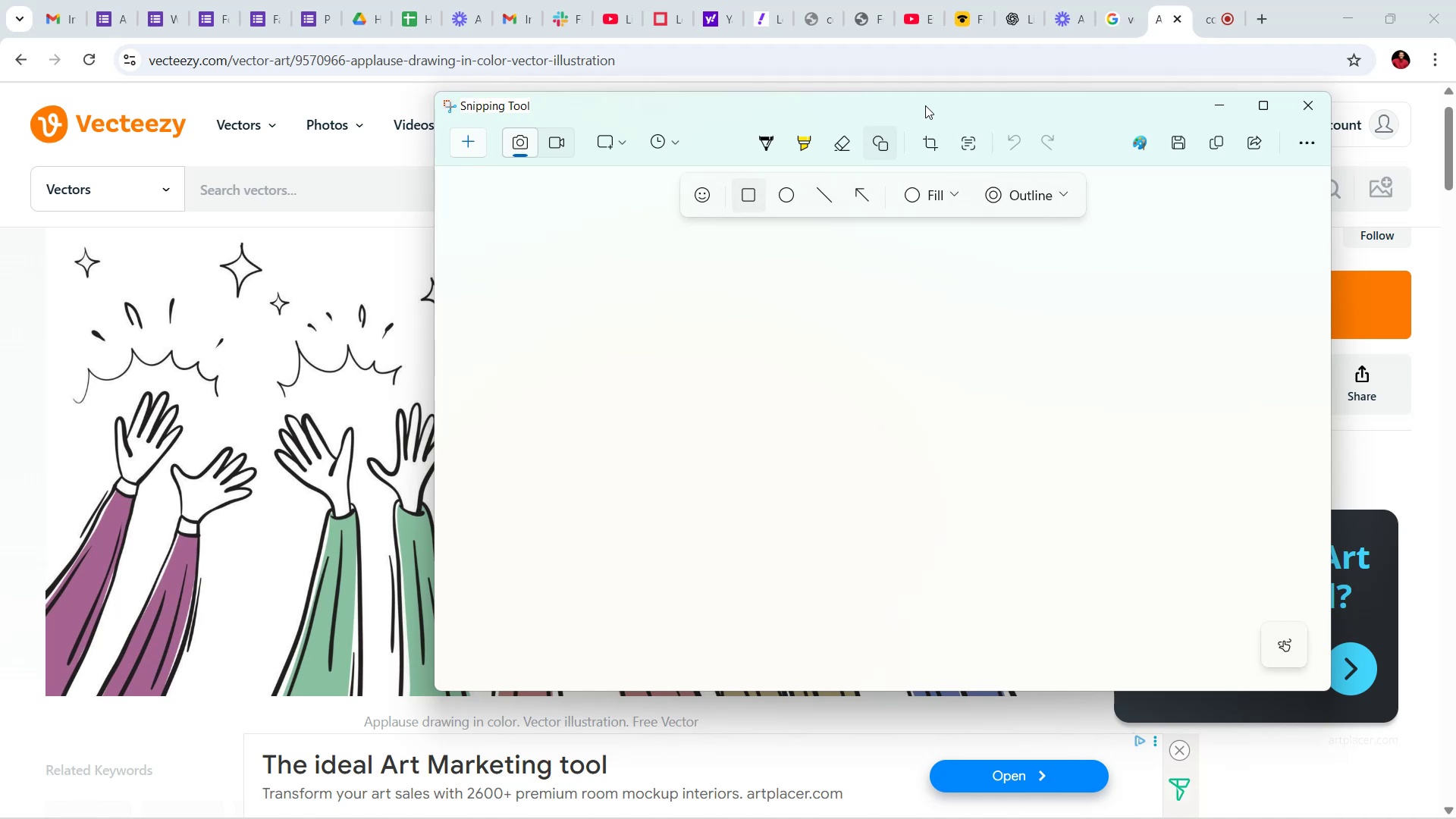 
wait(9.36)
 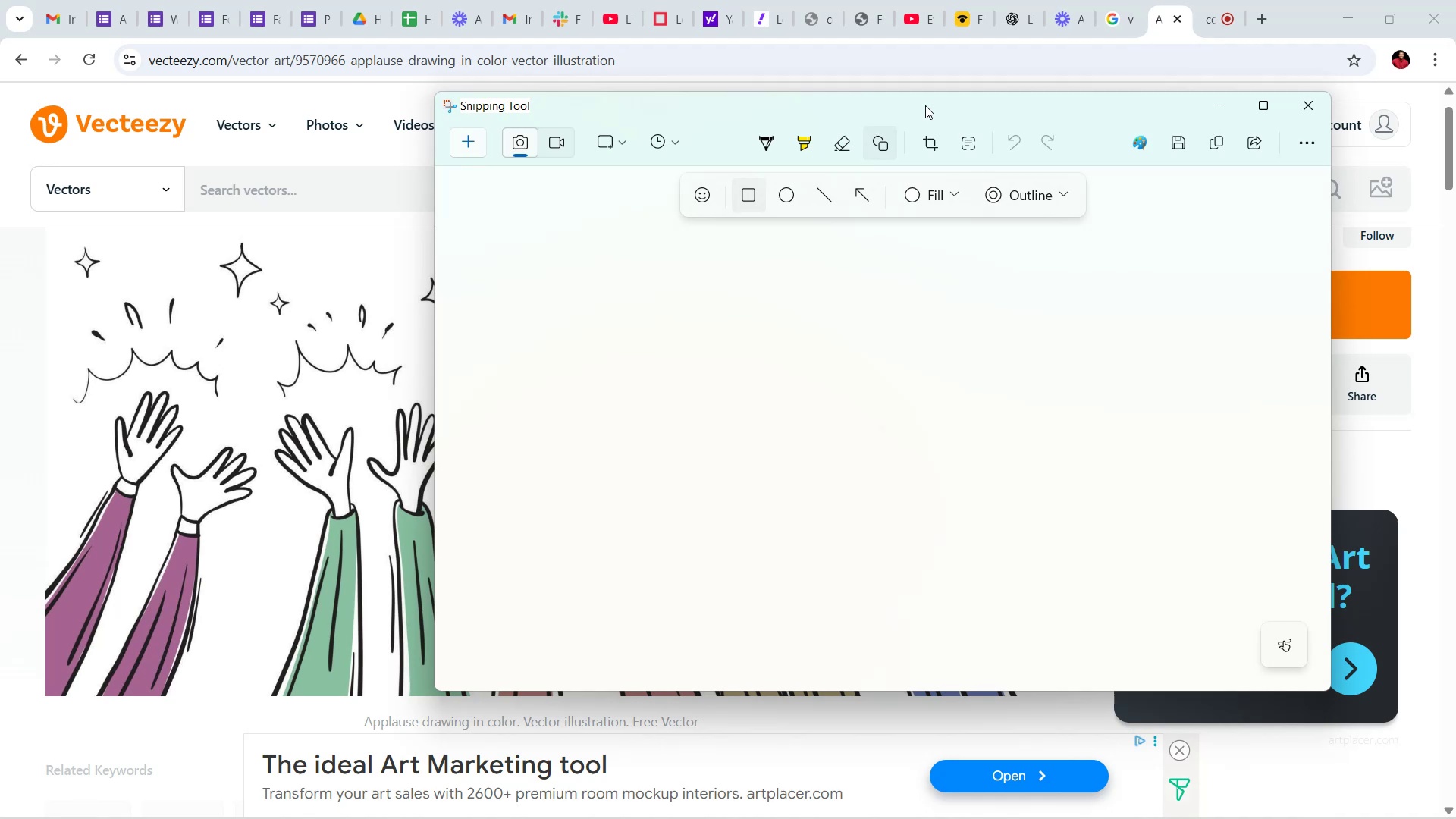 
left_click_drag(start_coordinate=[588, 103], to_coordinate=[602, 69])
 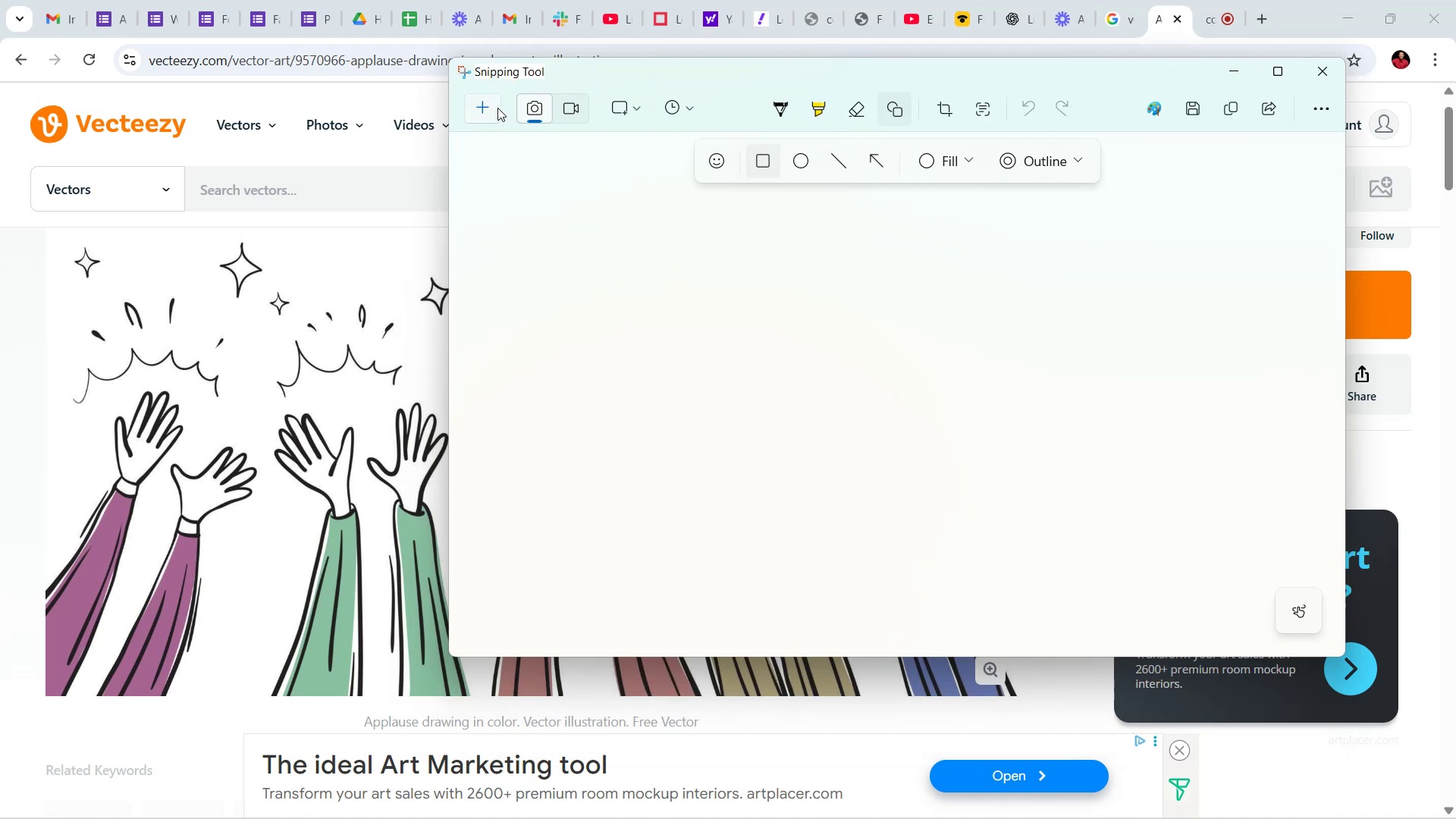 
left_click([497, 108])
 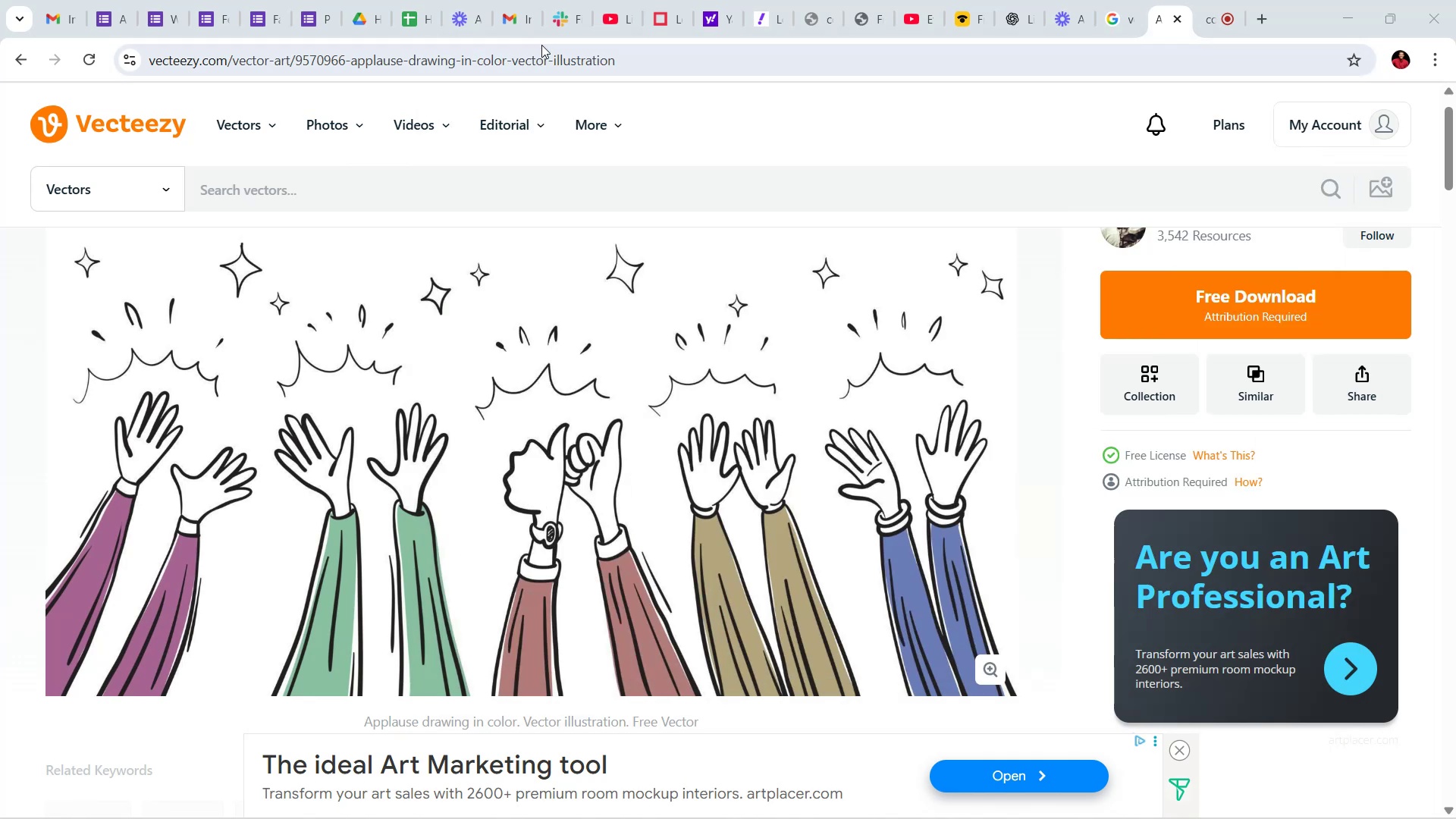 
mouse_move([527, 42])
 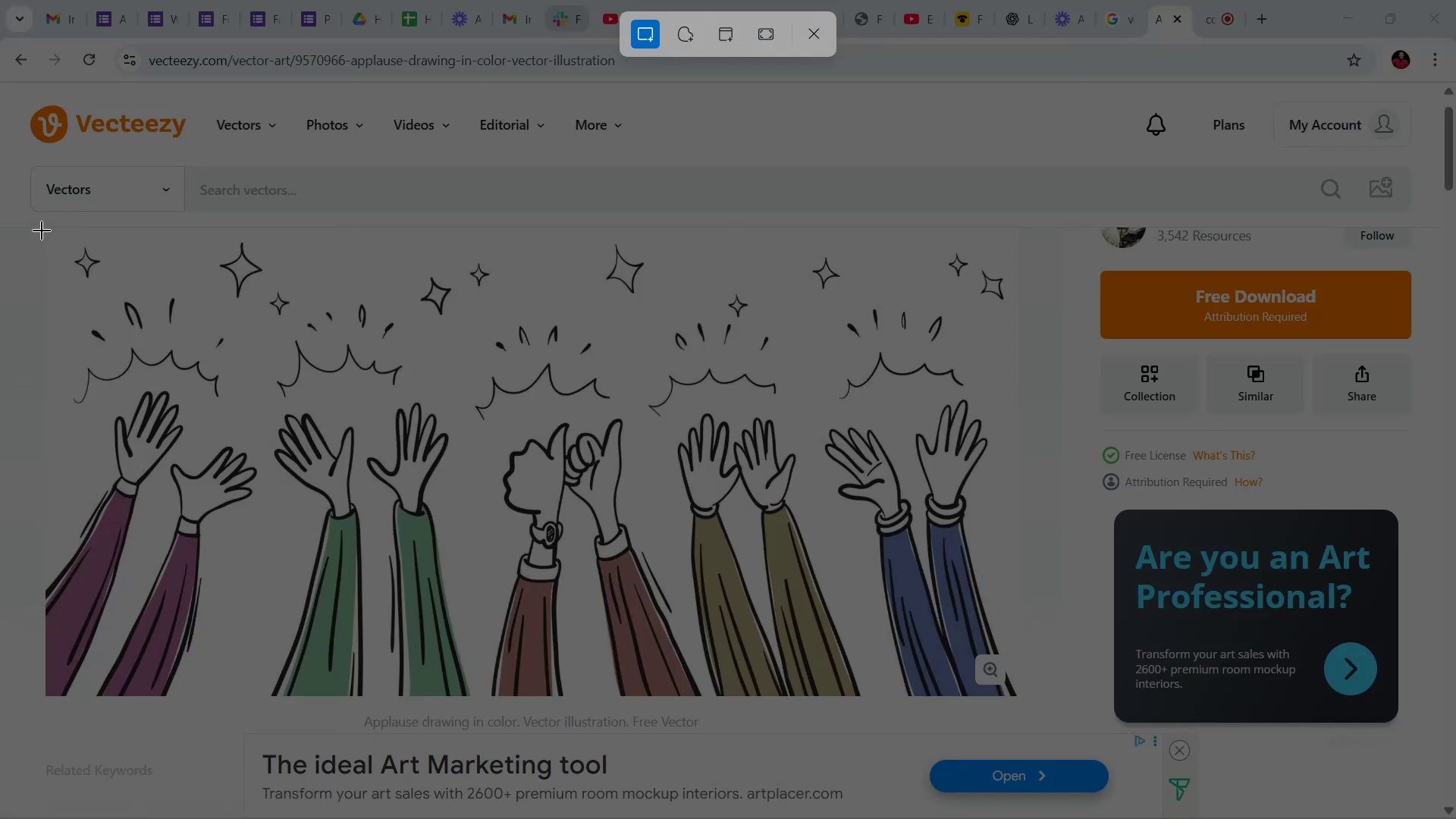 
wait(6.22)
 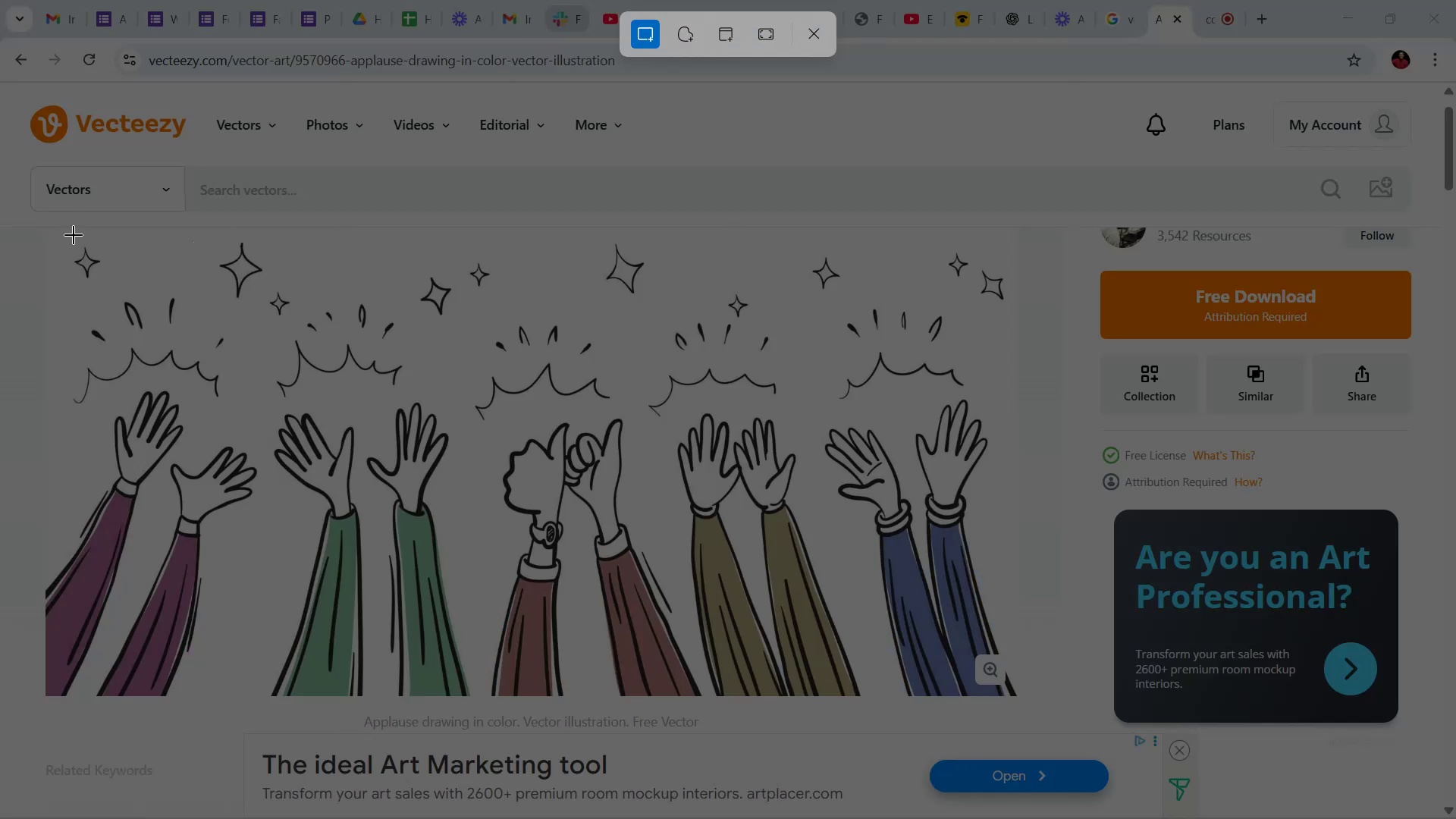 
left_click_drag(start_coordinate=[45, 234], to_coordinate=[974, 695])
 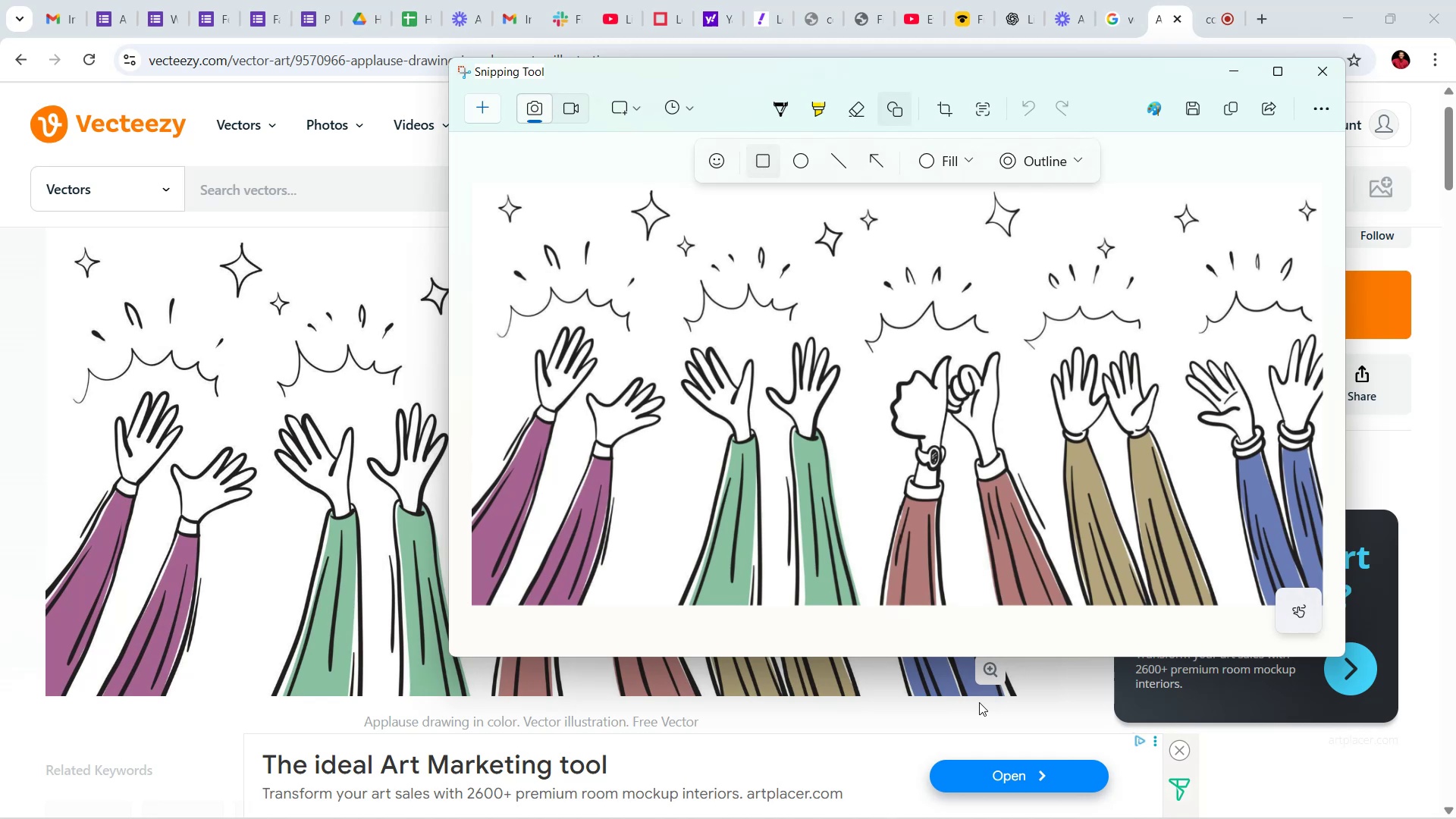 
wait(16.9)
 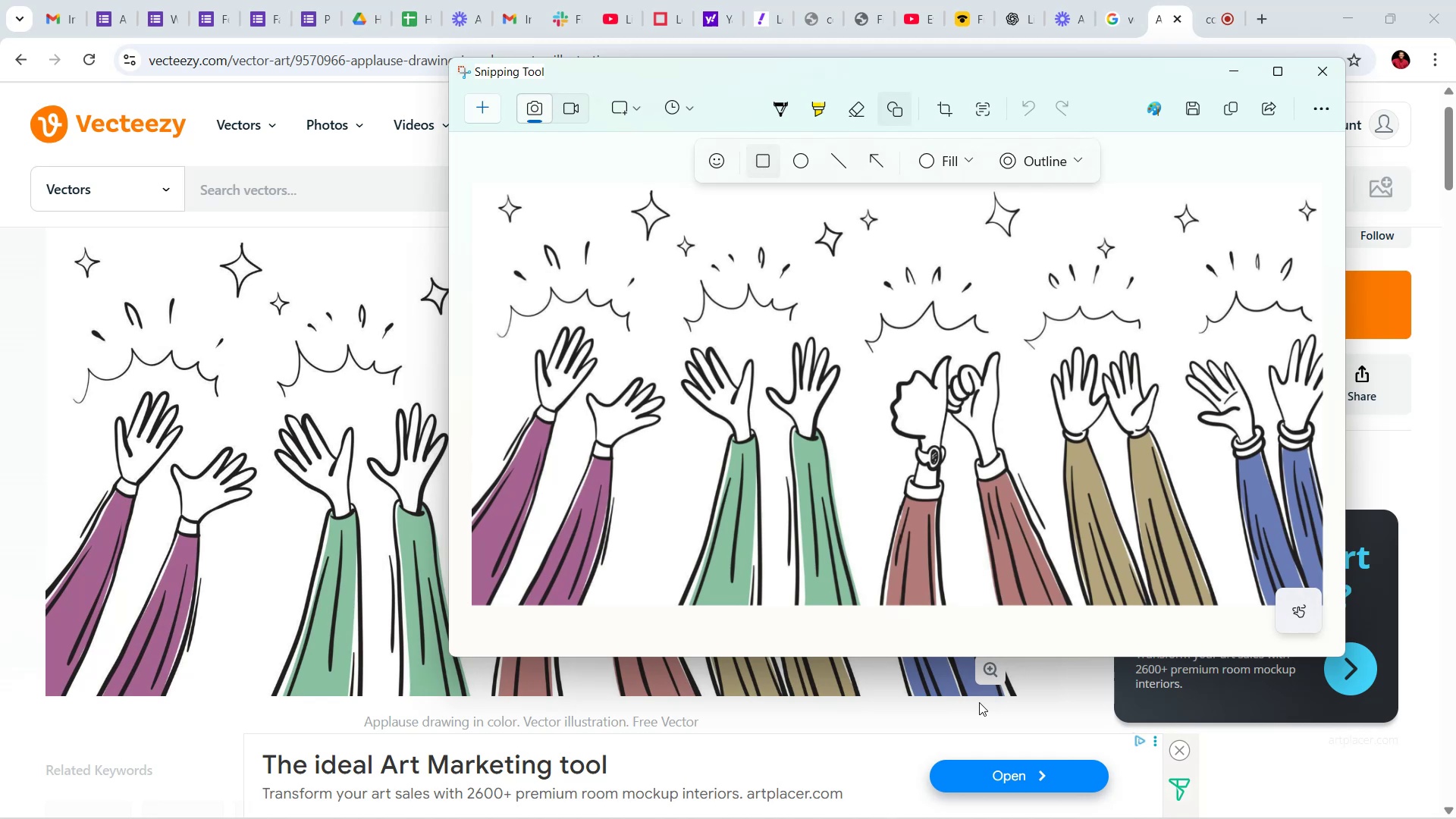 
left_click([1184, 112])
 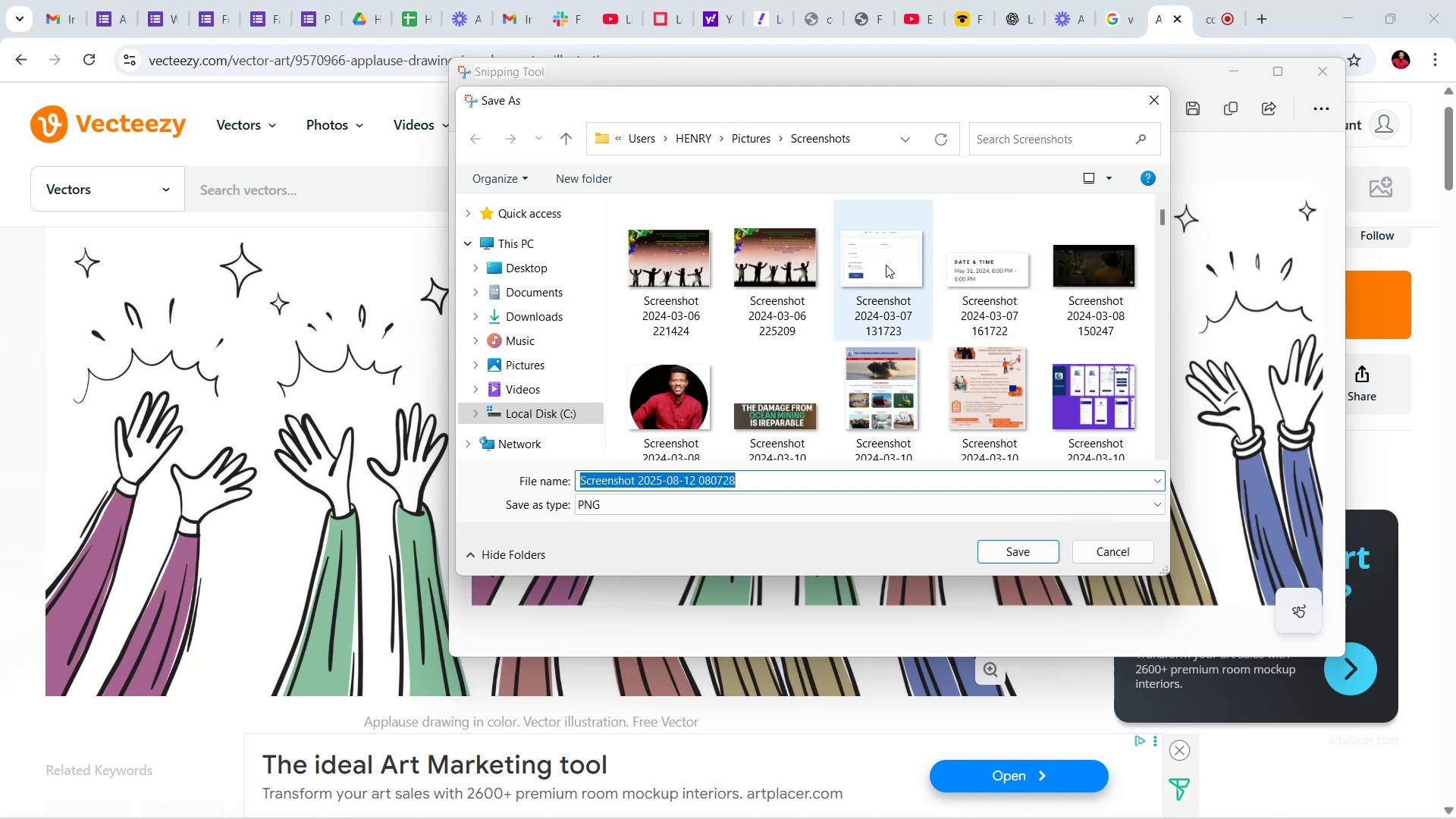 
left_click([533, 306])
 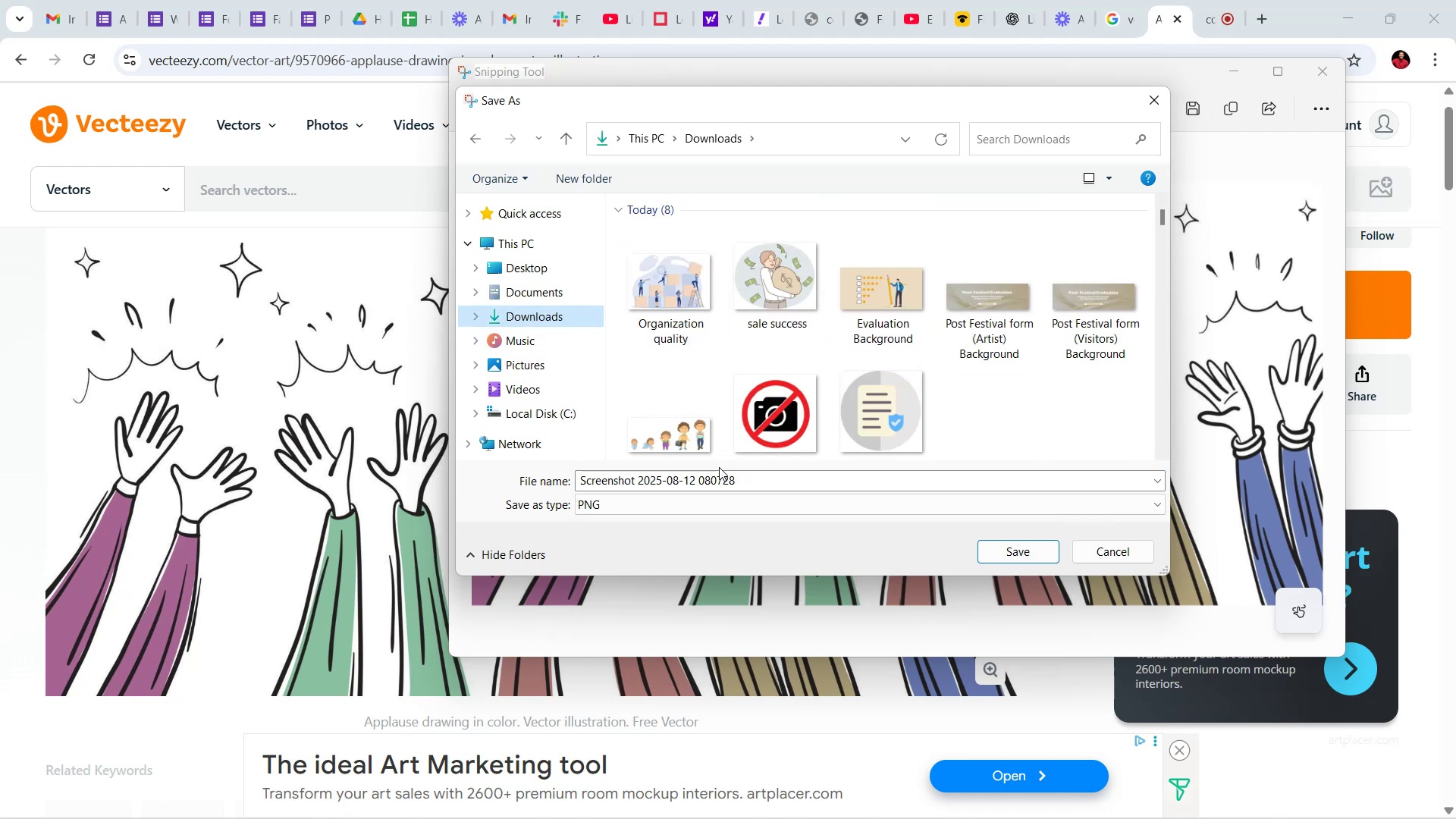 
left_click([726, 481])
 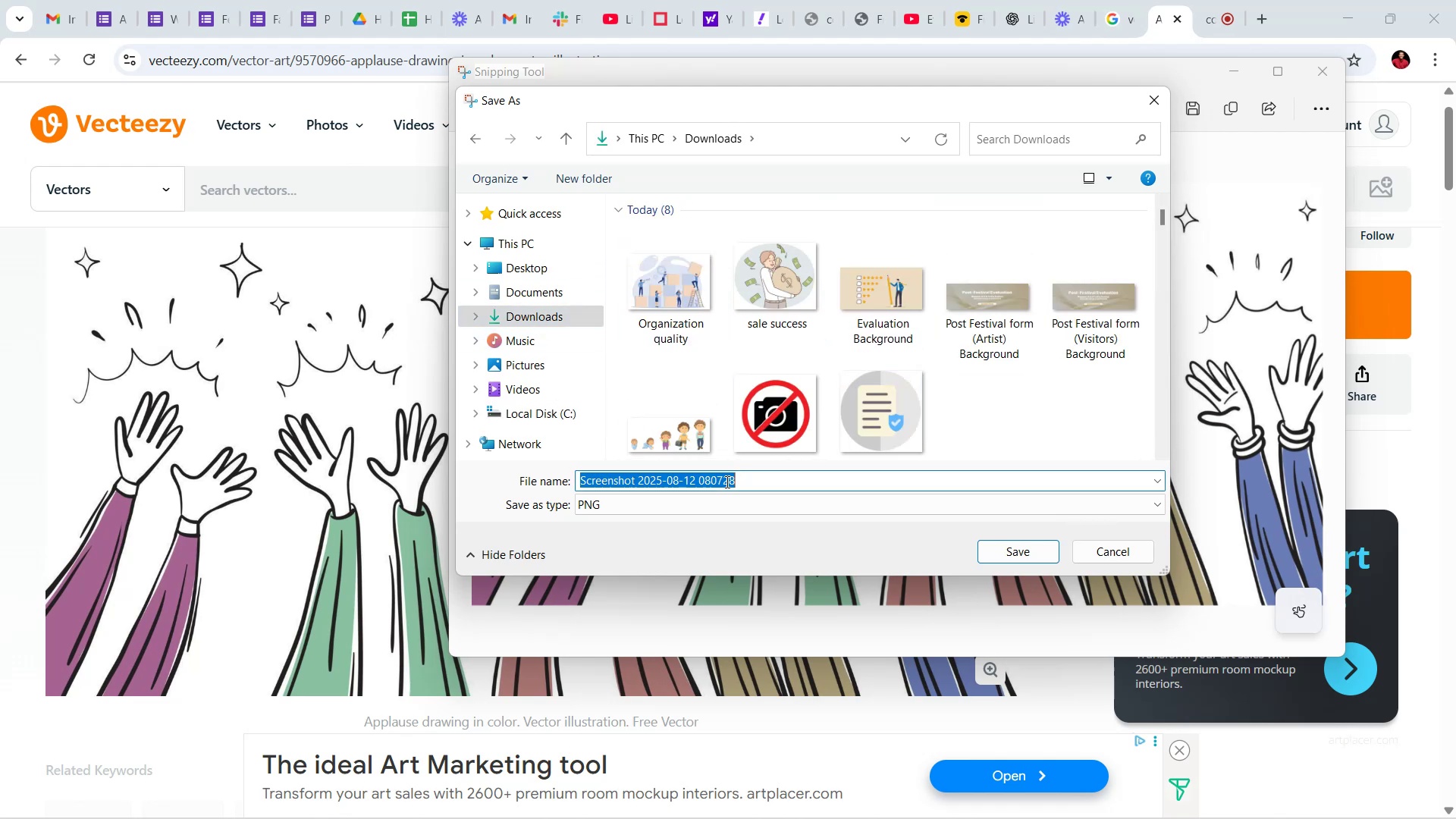 
wait(6.08)
 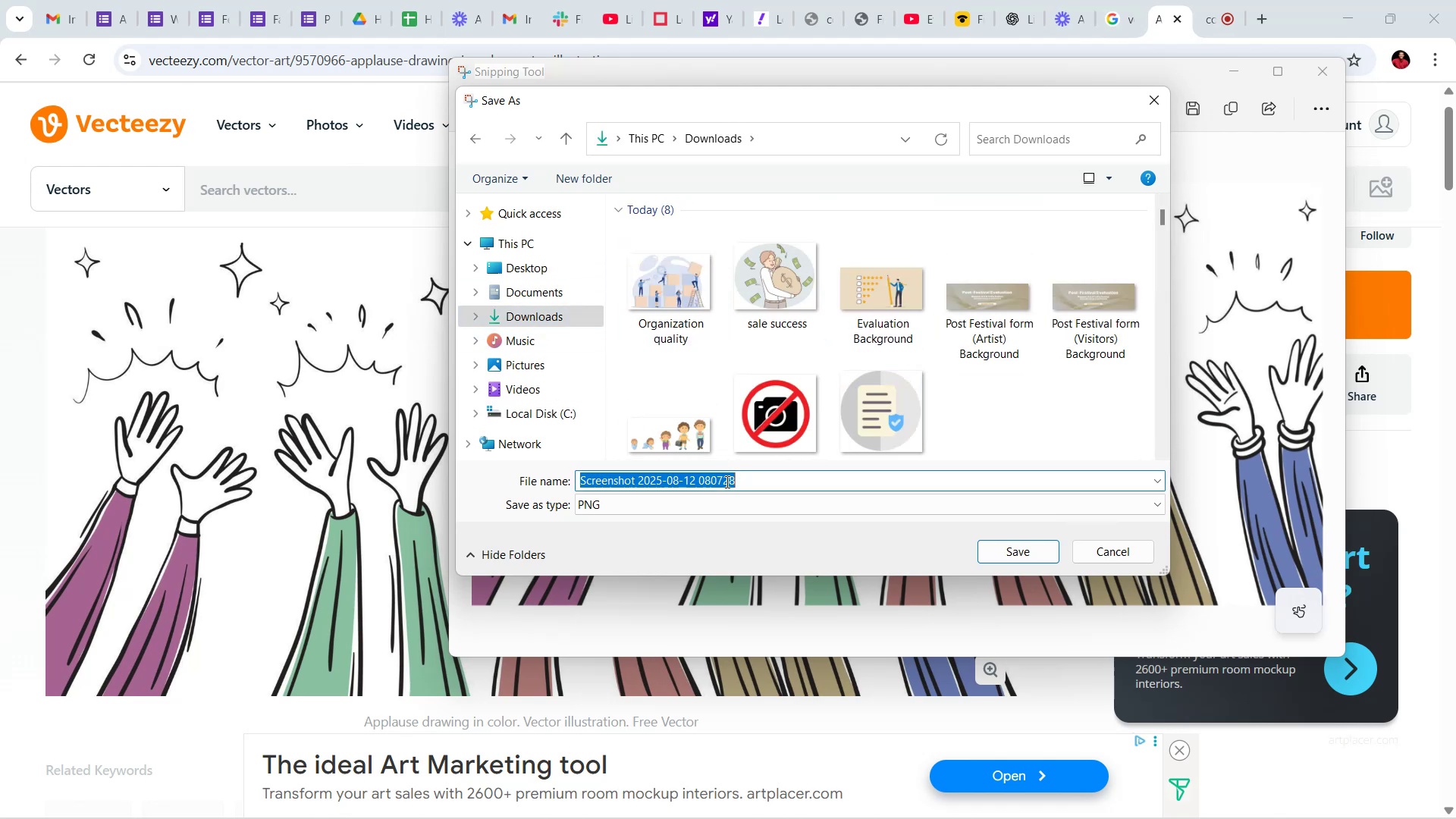 
type(crowd satisfaction)
 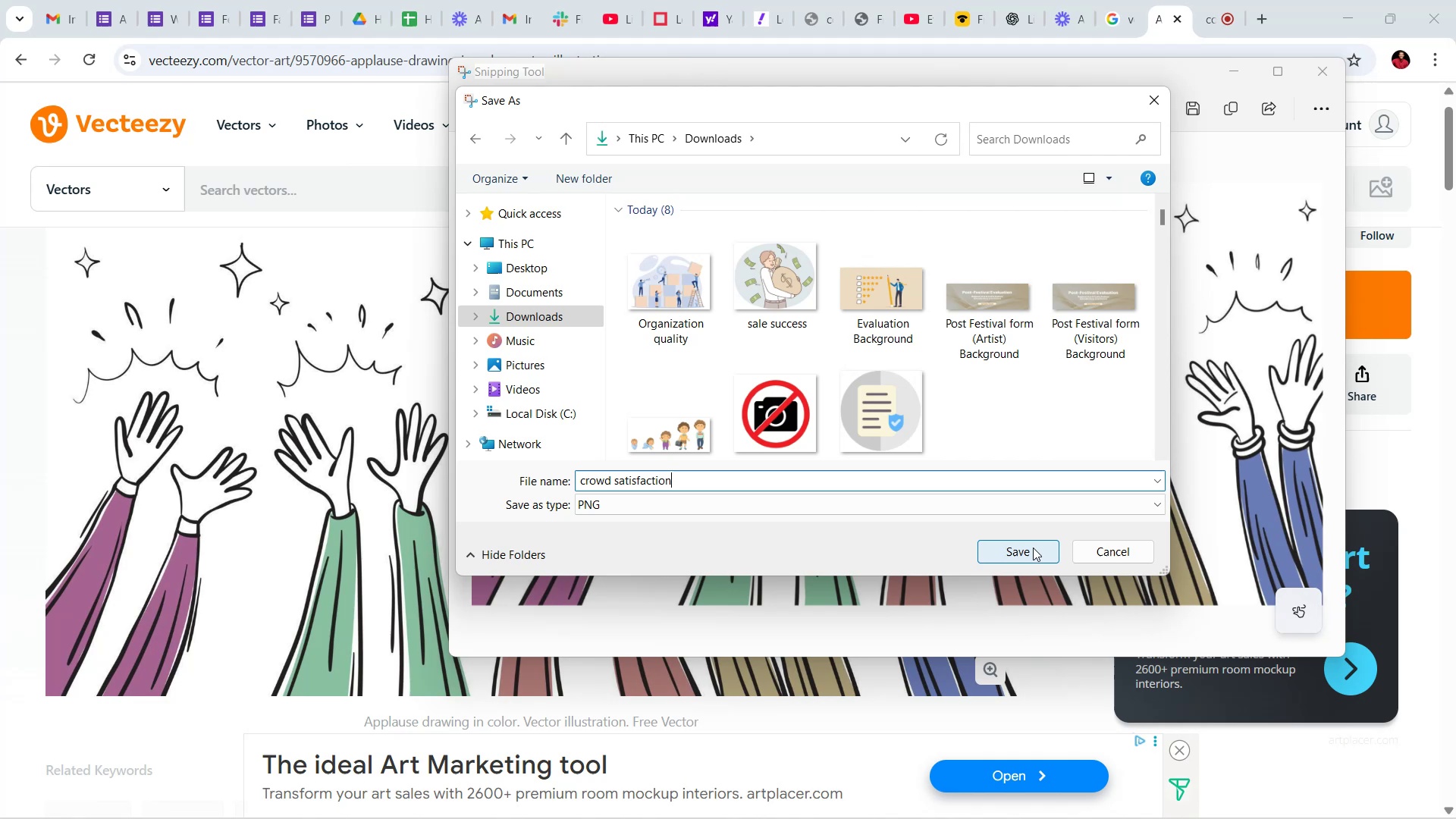 
left_click([1033, 548])
 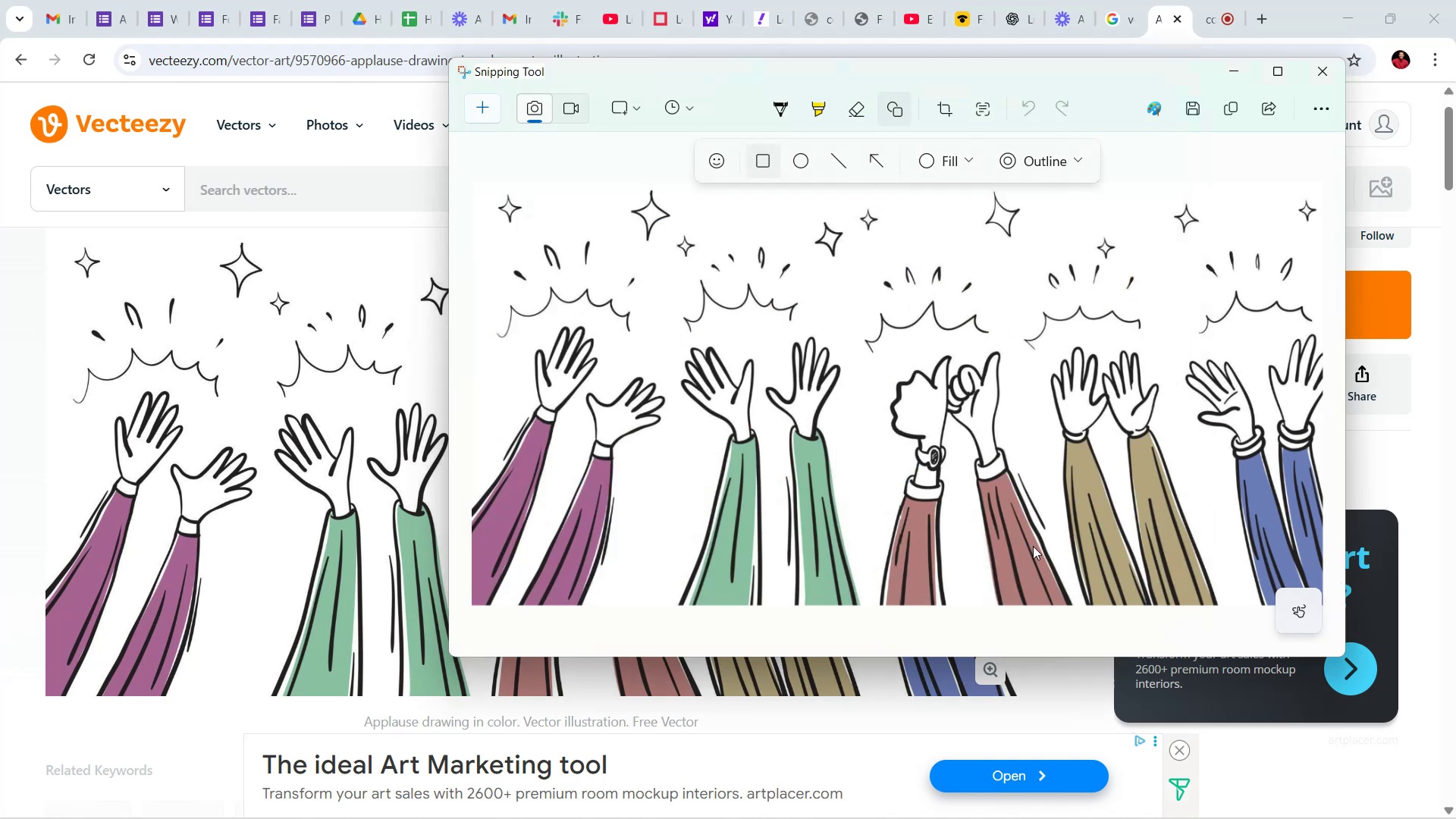 
wait(12.16)
 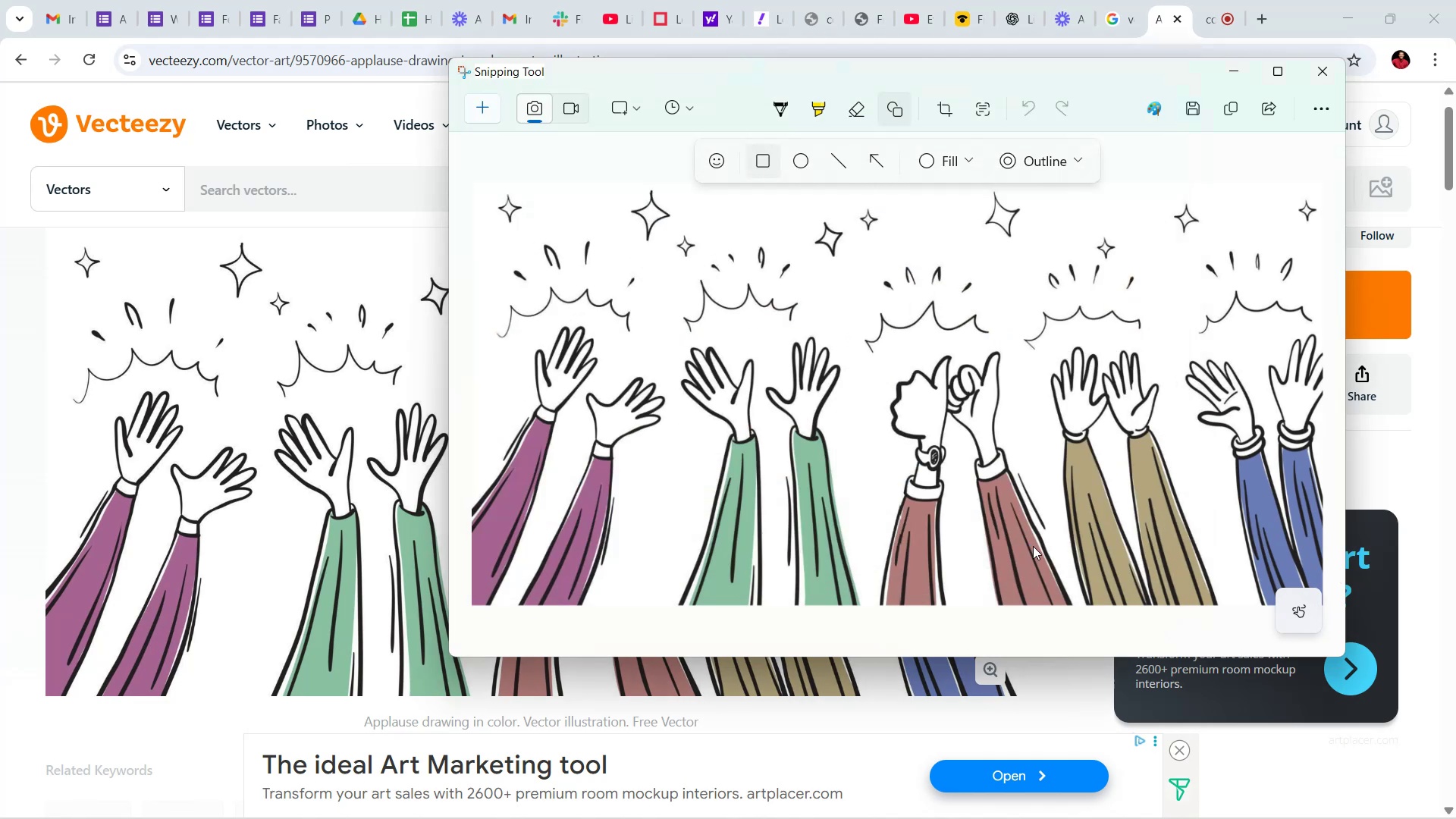 
left_click([311, 0])
 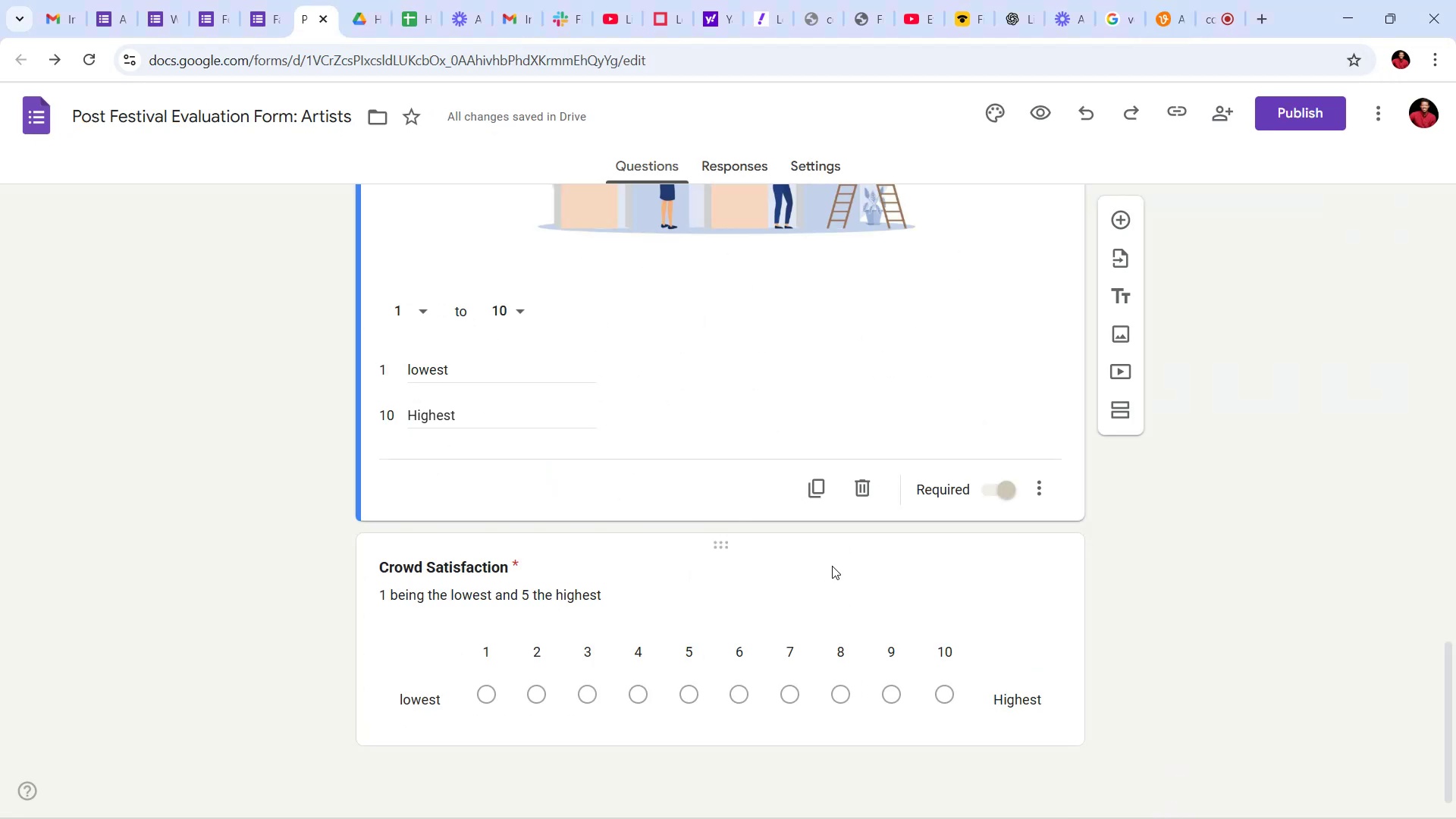 
left_click([833, 564])
 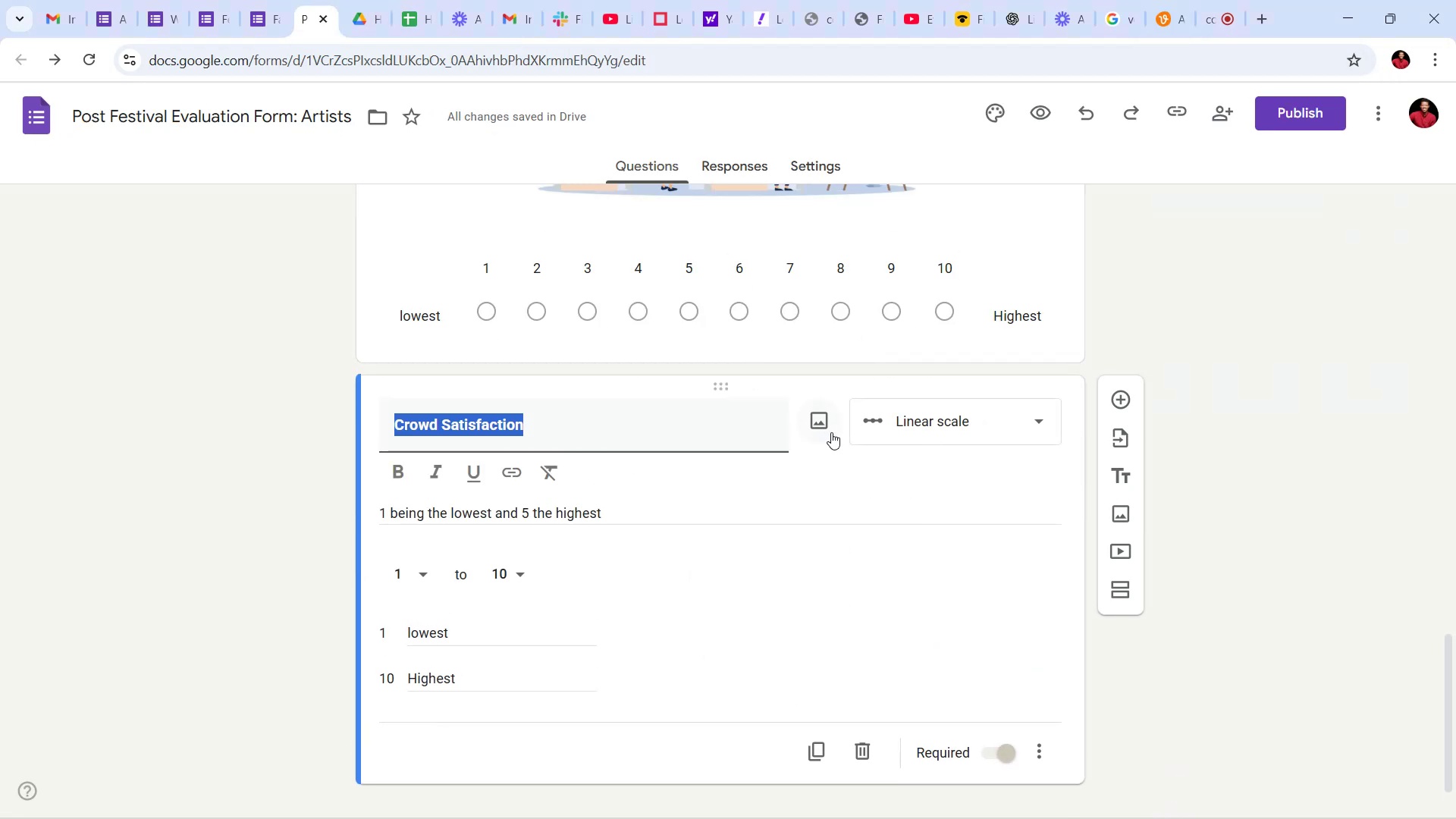 
left_click([814, 422])
 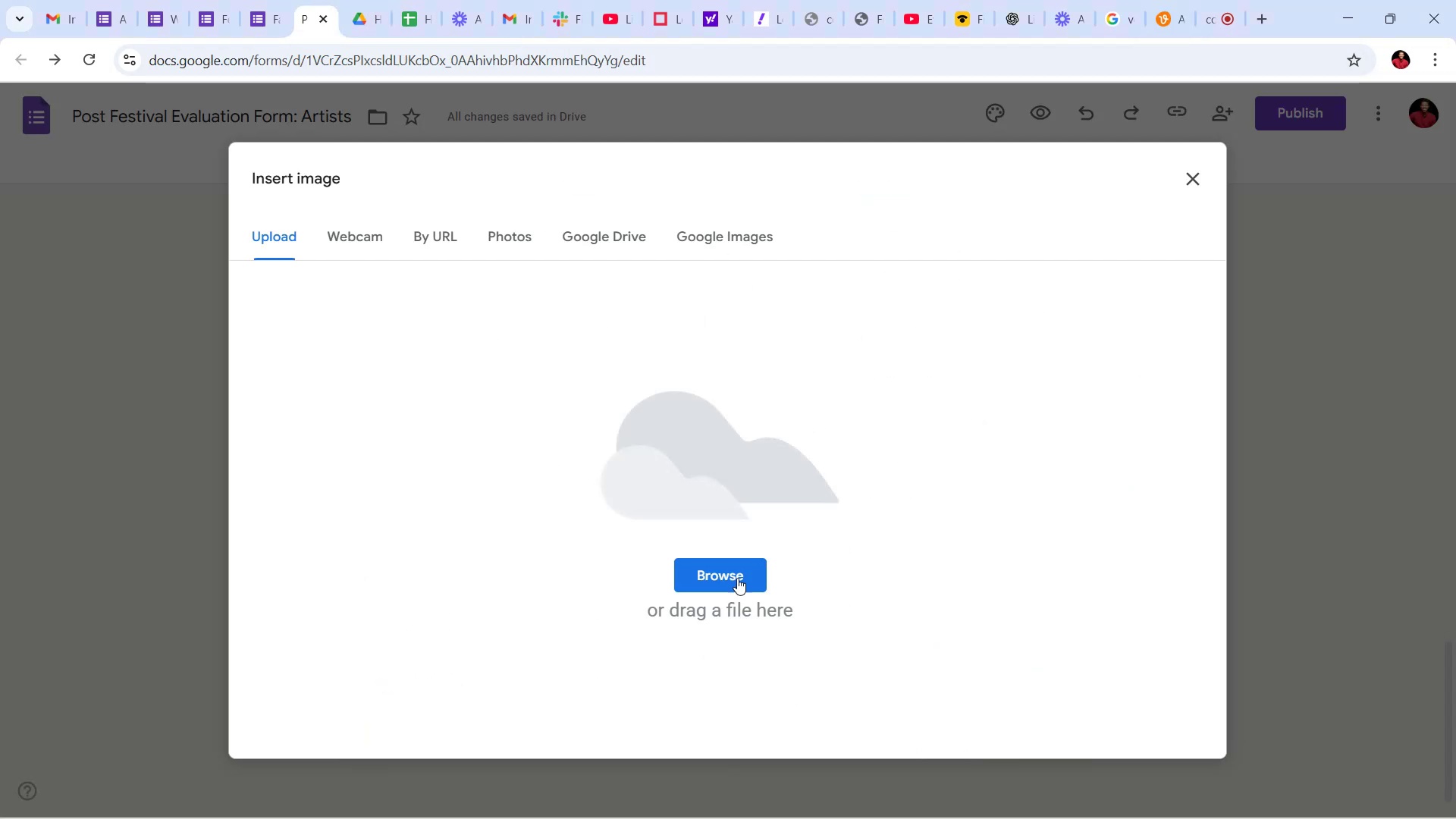 
left_click([742, 565])
 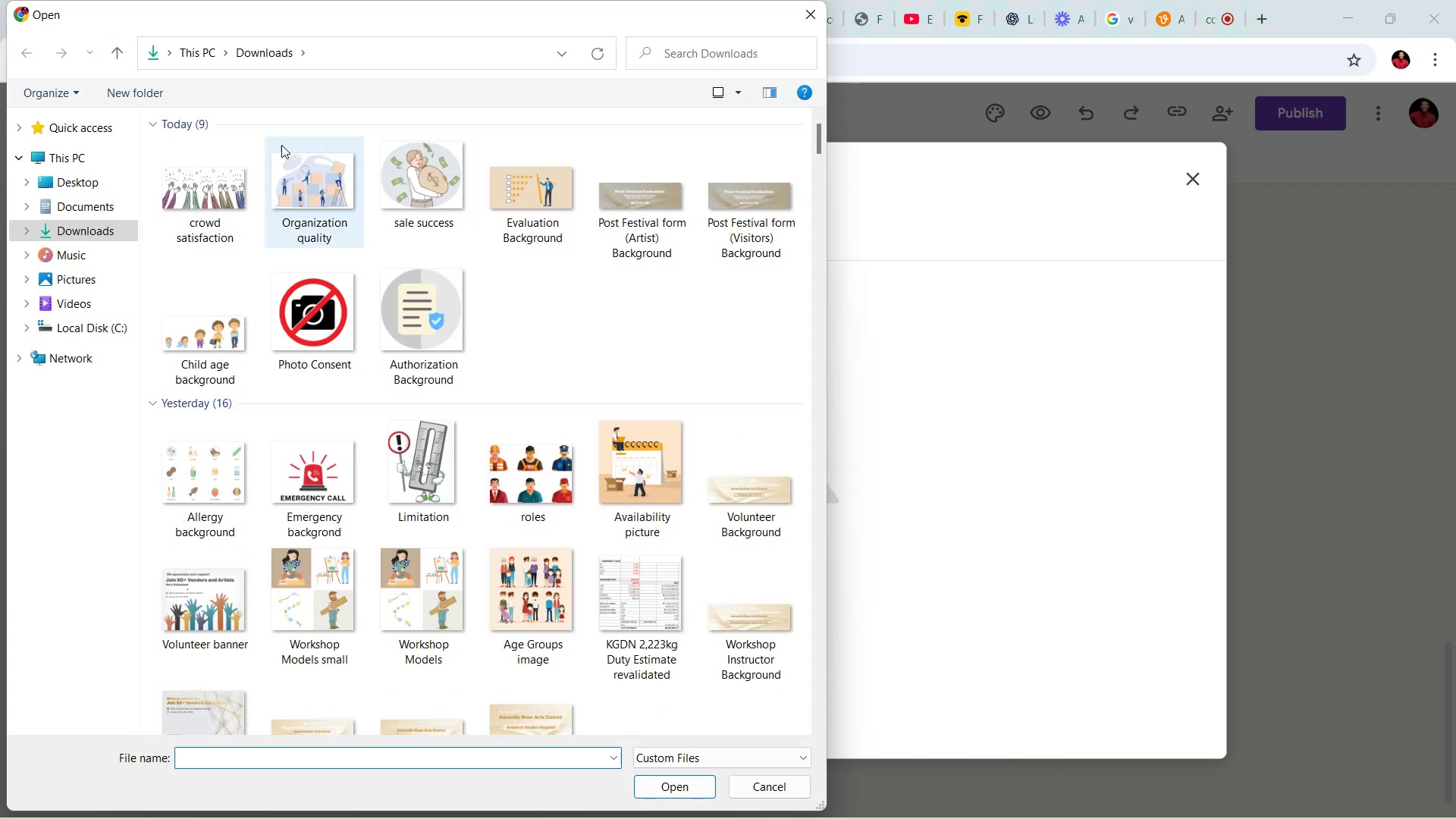 
left_click([205, 175])
 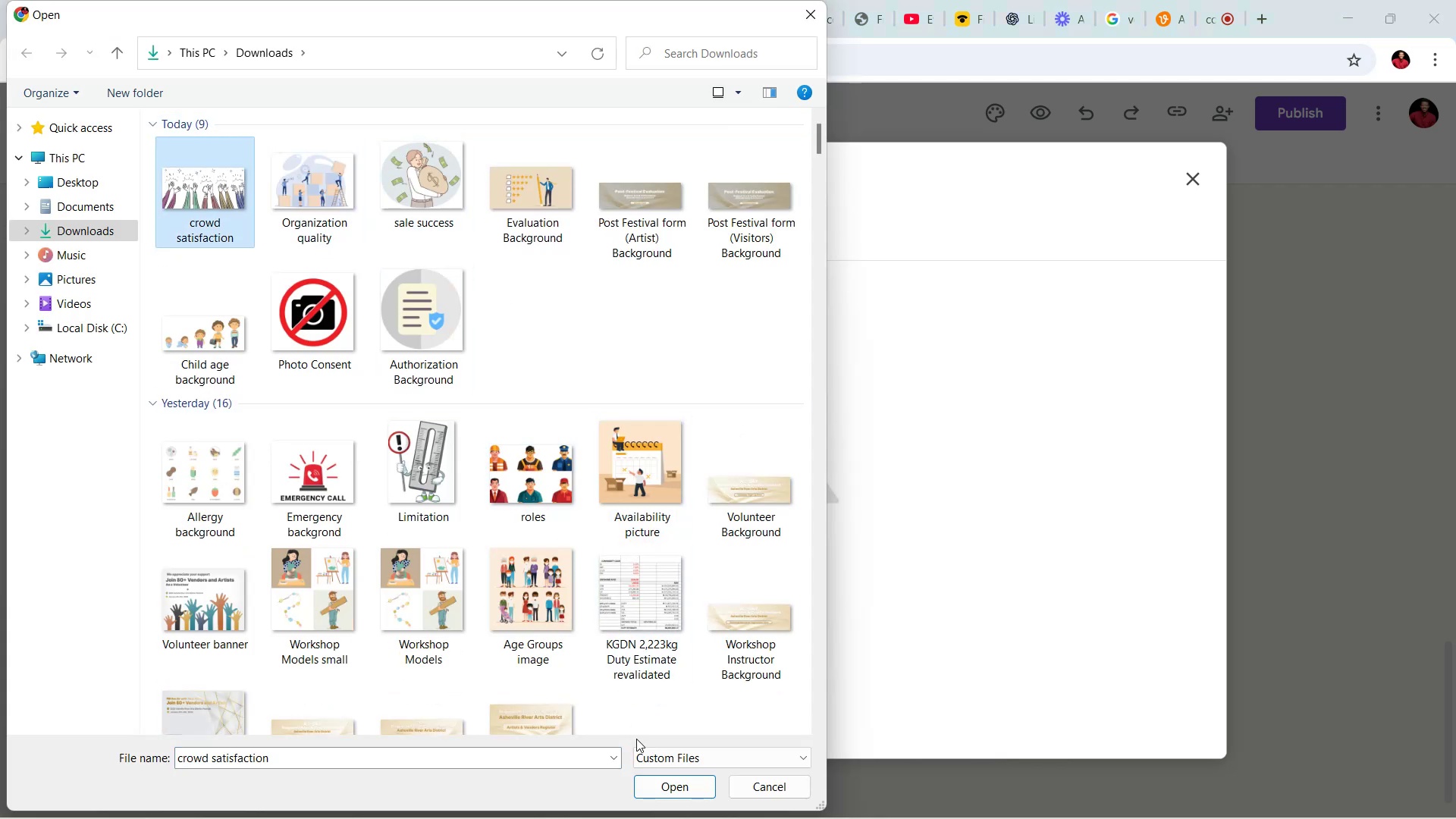 
left_click([679, 791])
 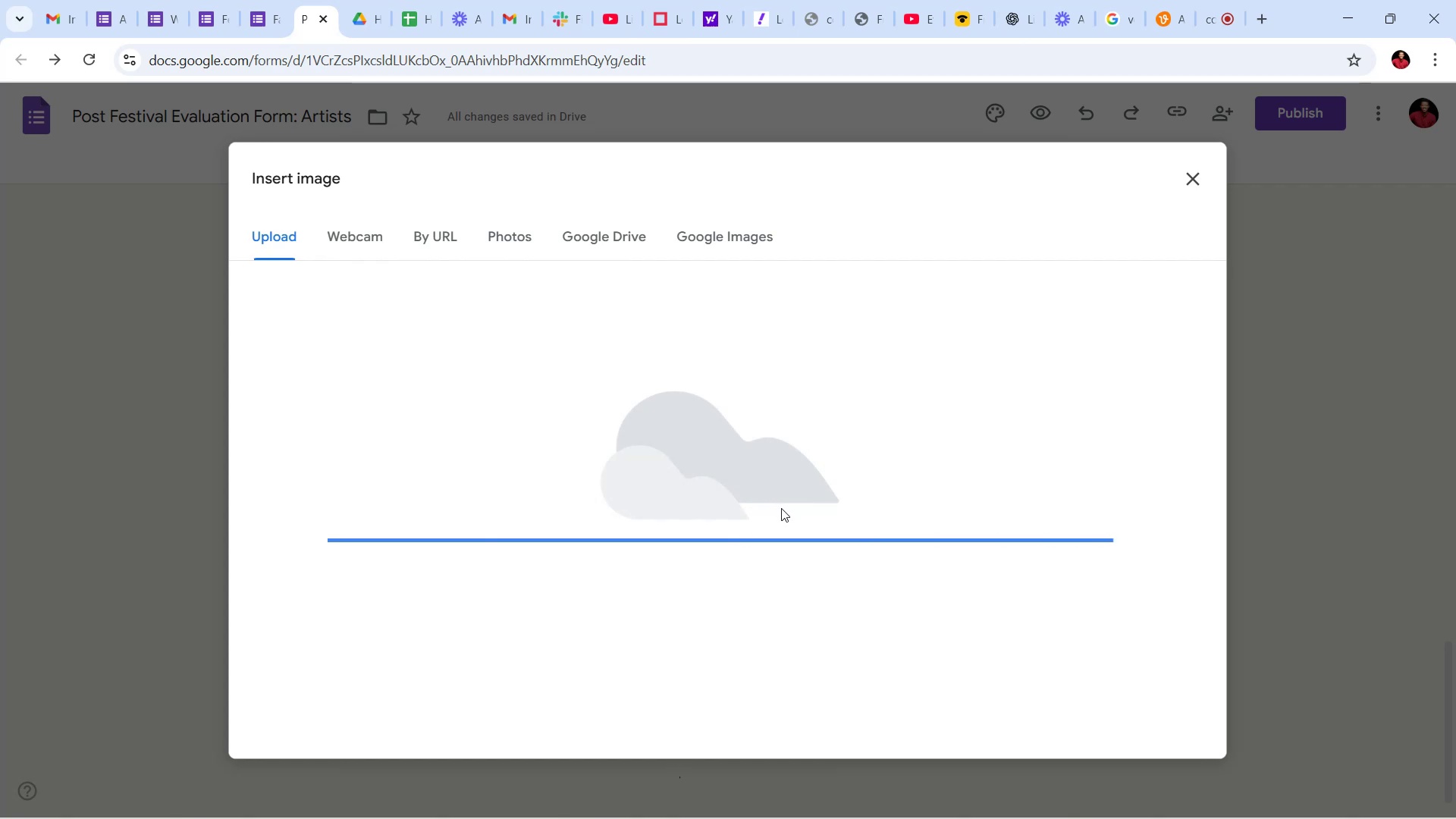 
wait(13.26)
 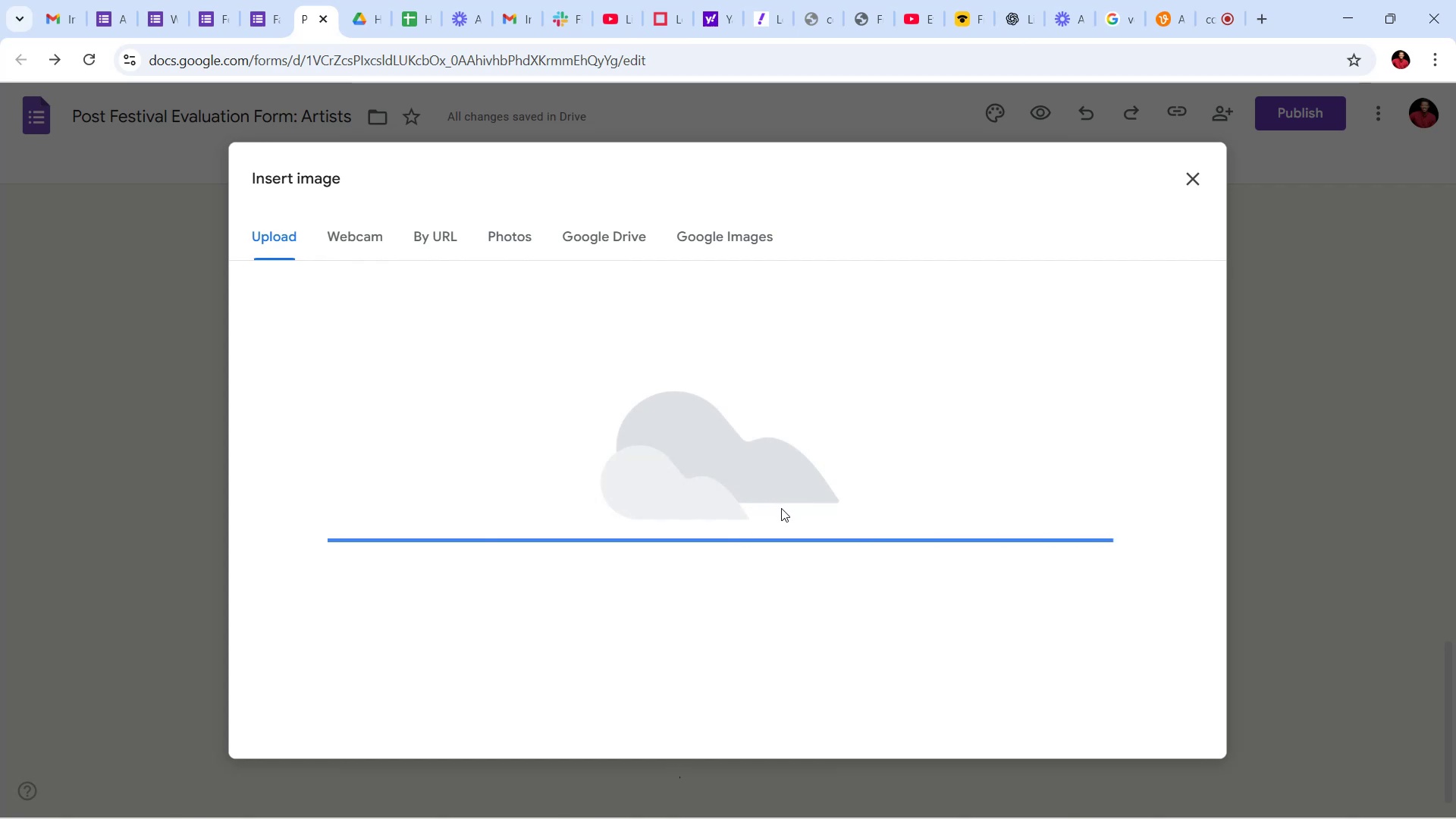 
scroll: coordinate [711, 467], scroll_direction: down, amount: 8.0
 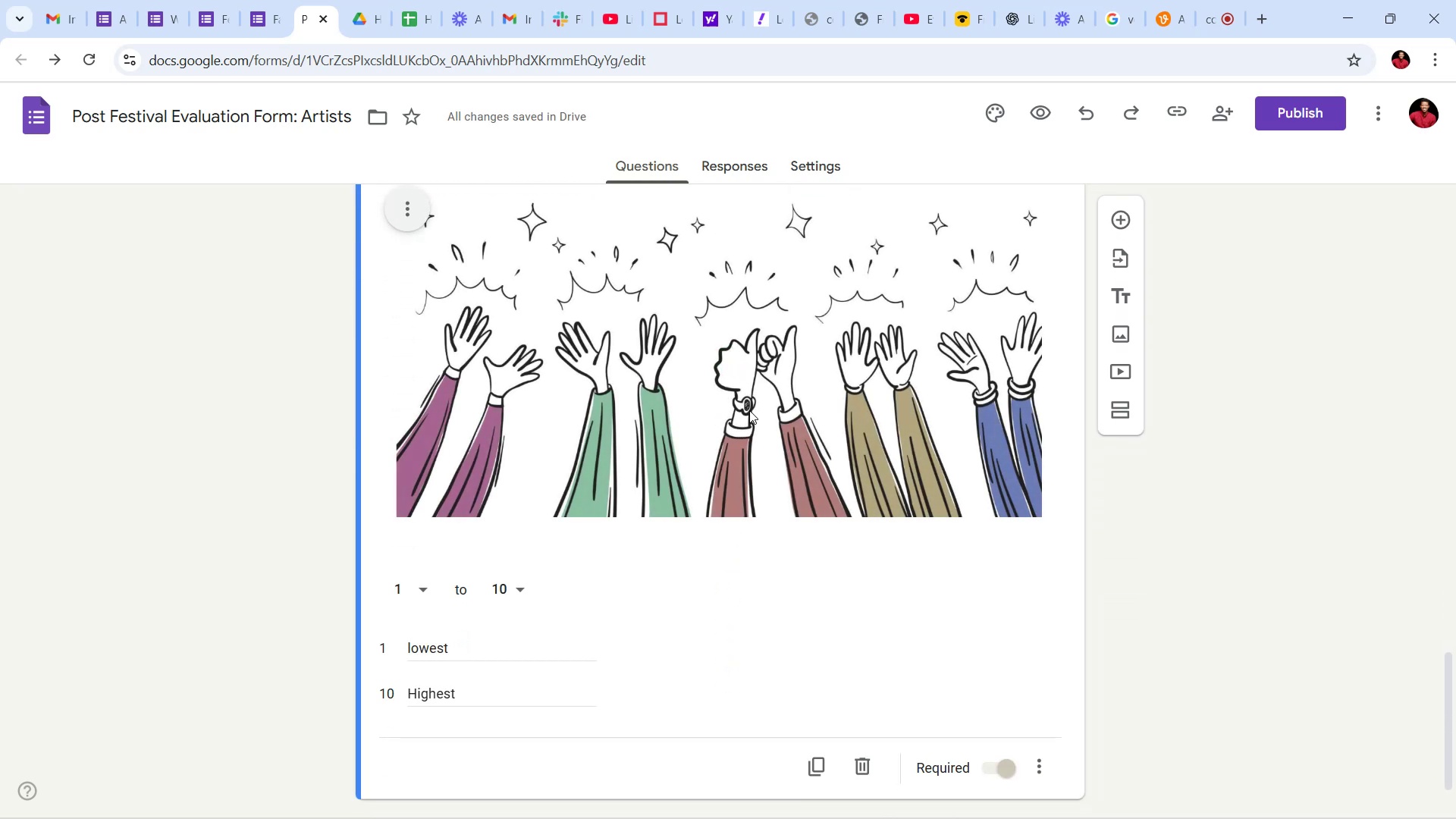 
wait(6.13)
 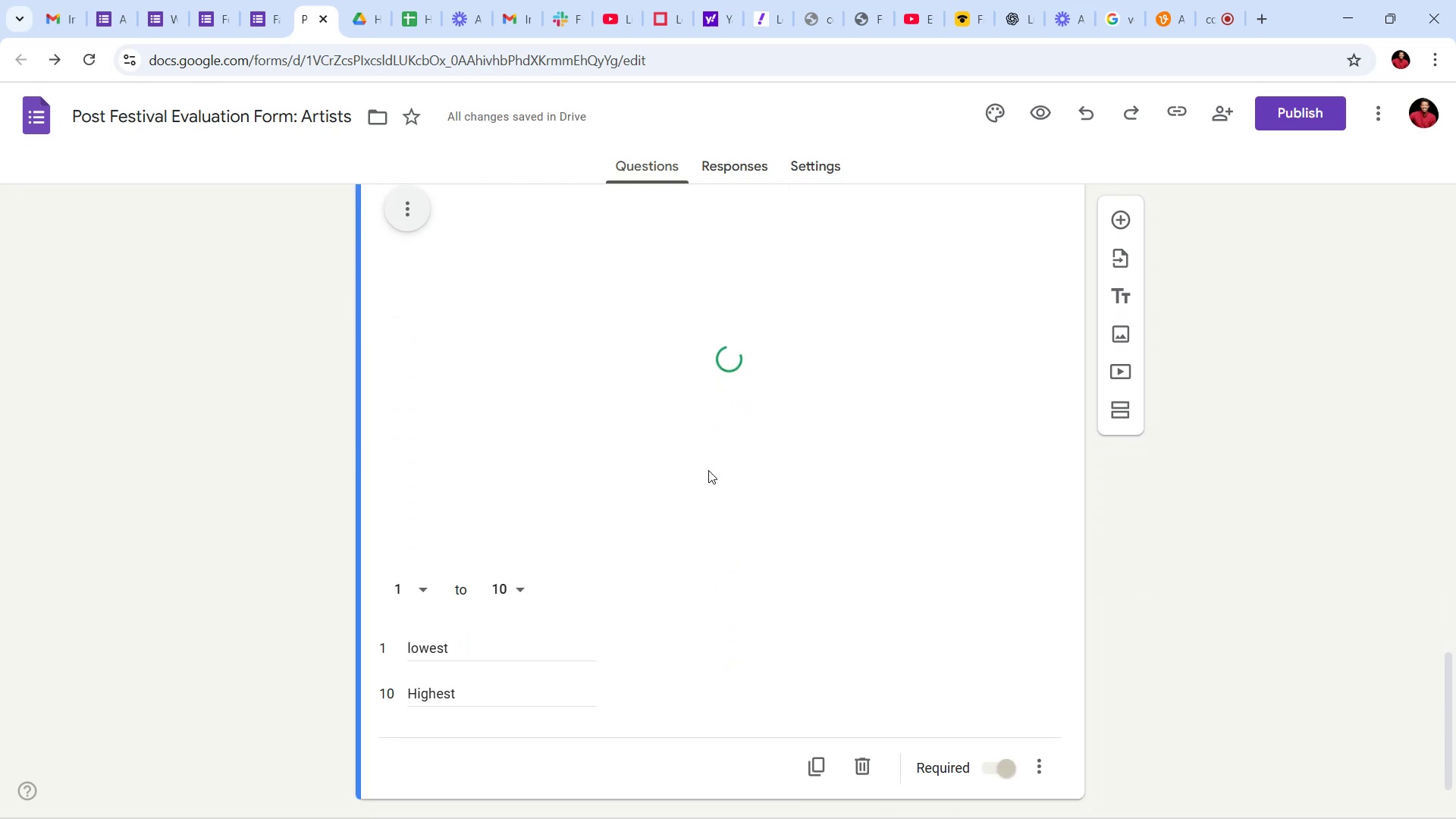 
scroll: coordinate [814, 468], scroll_direction: up, amount: 6.0
 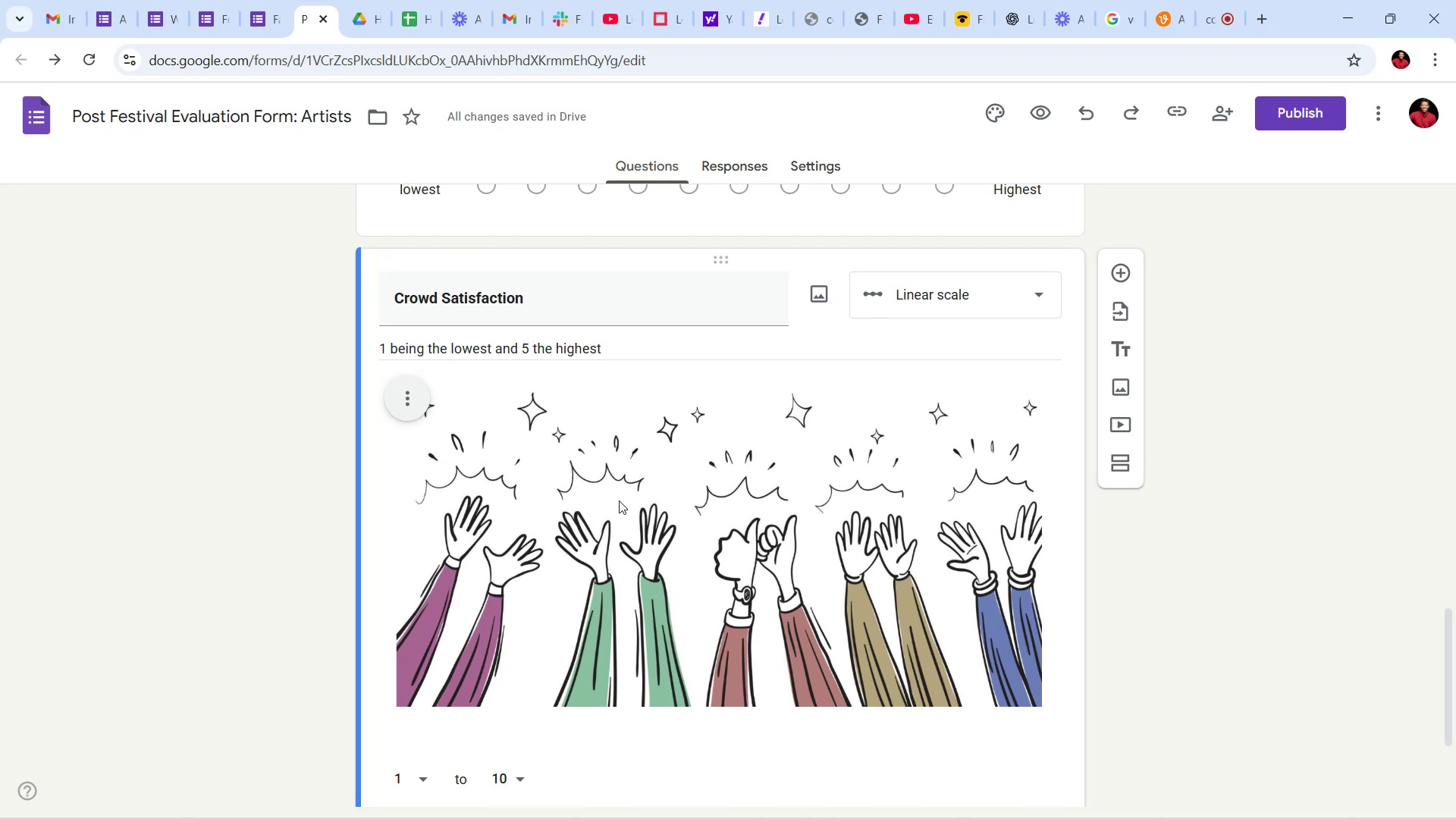 
scroll: coordinate [871, 561], scroll_direction: down, amount: 9.0
 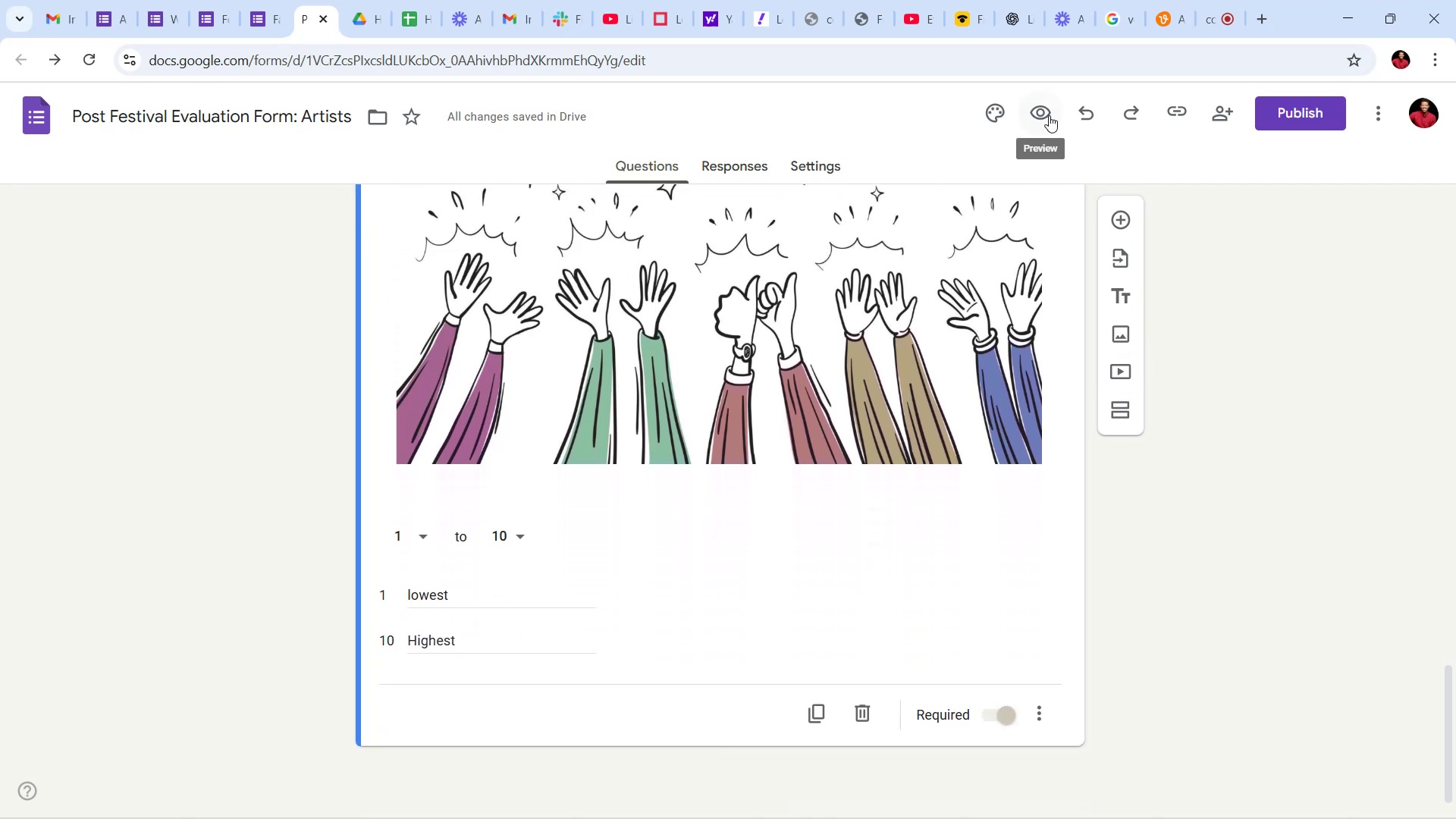 
left_click([1046, 104])
 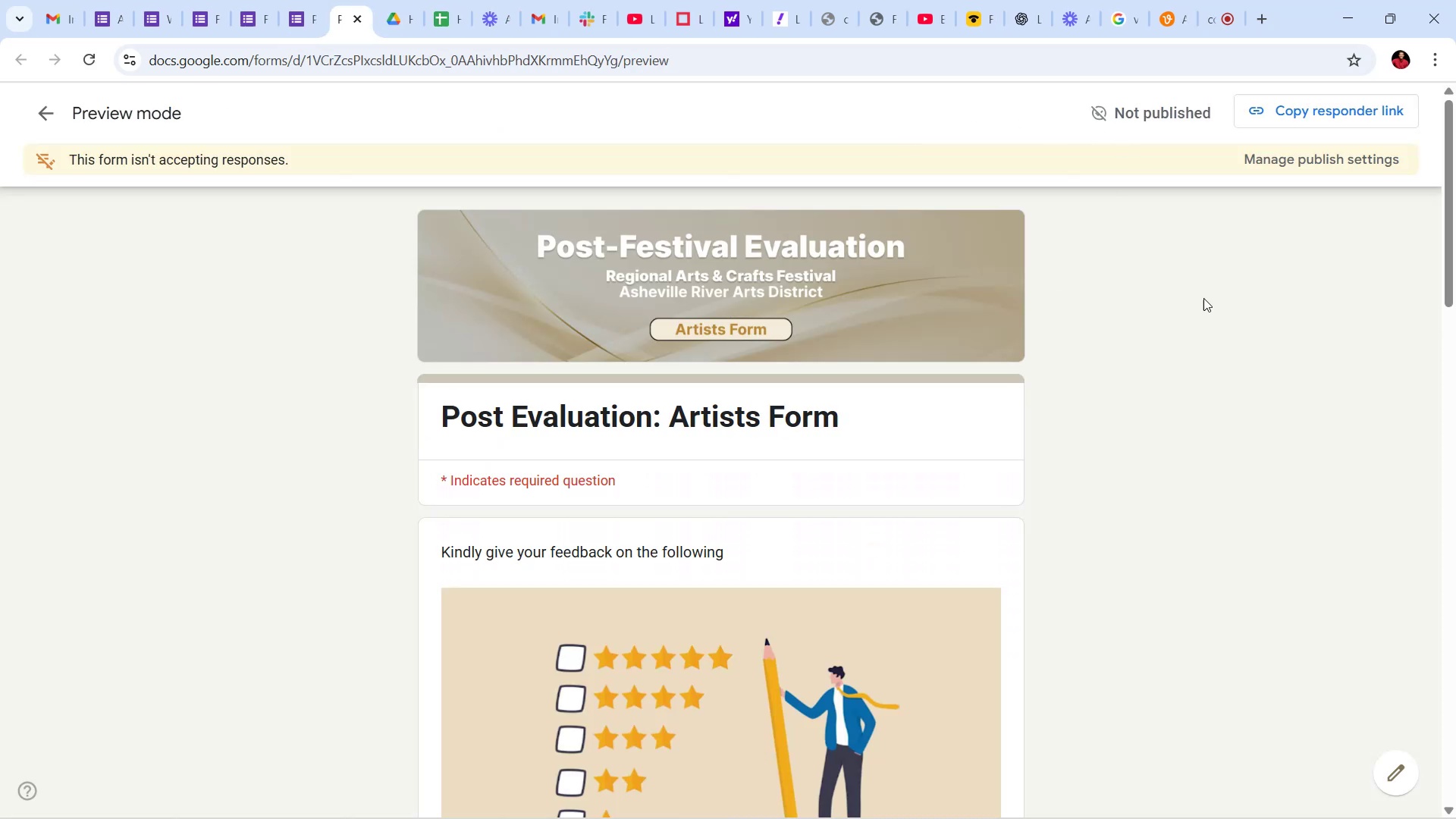 
wait(5.54)
 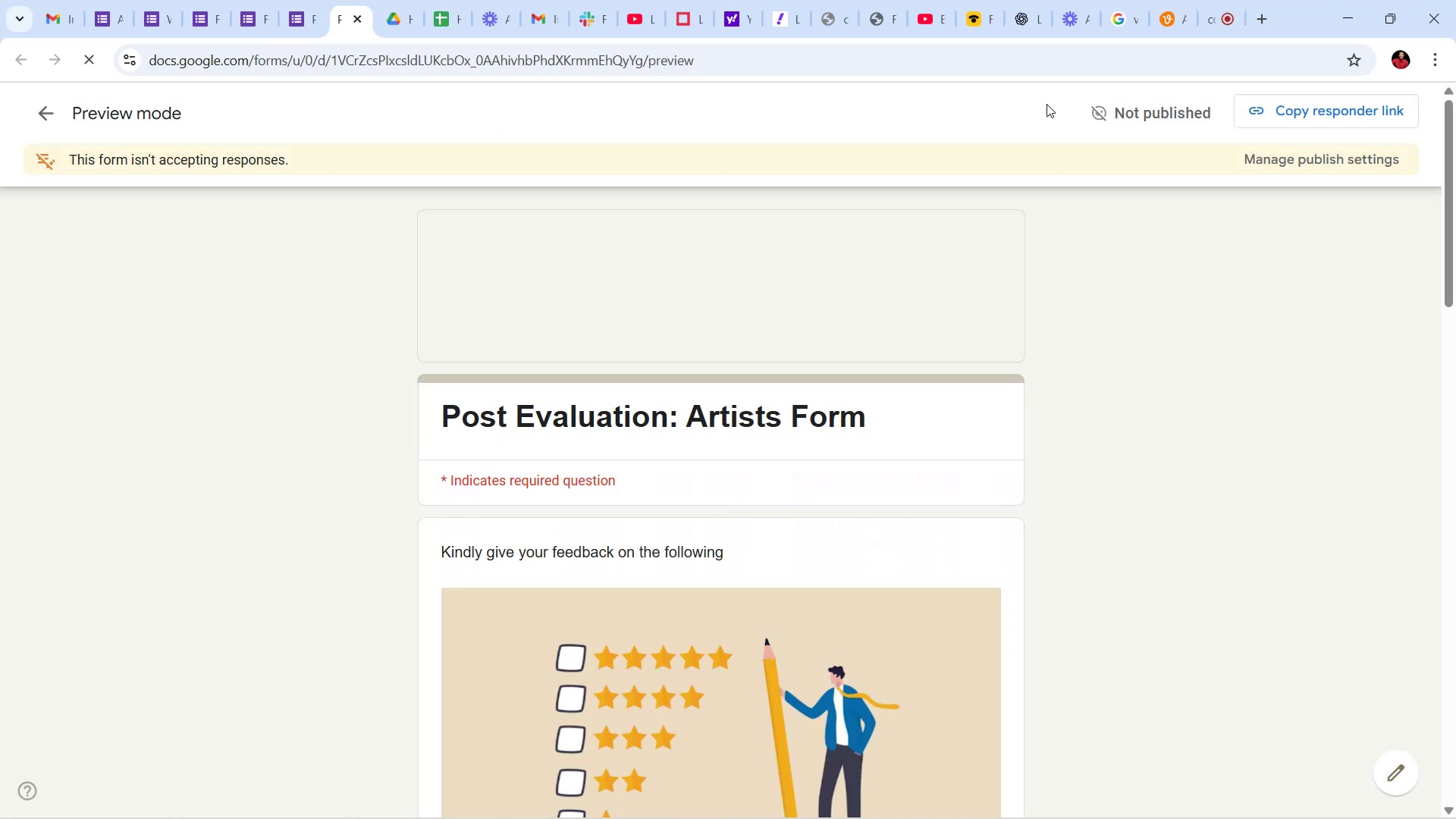 
left_click_drag(start_coordinate=[1455, 187], to_coordinate=[1450, 641])
 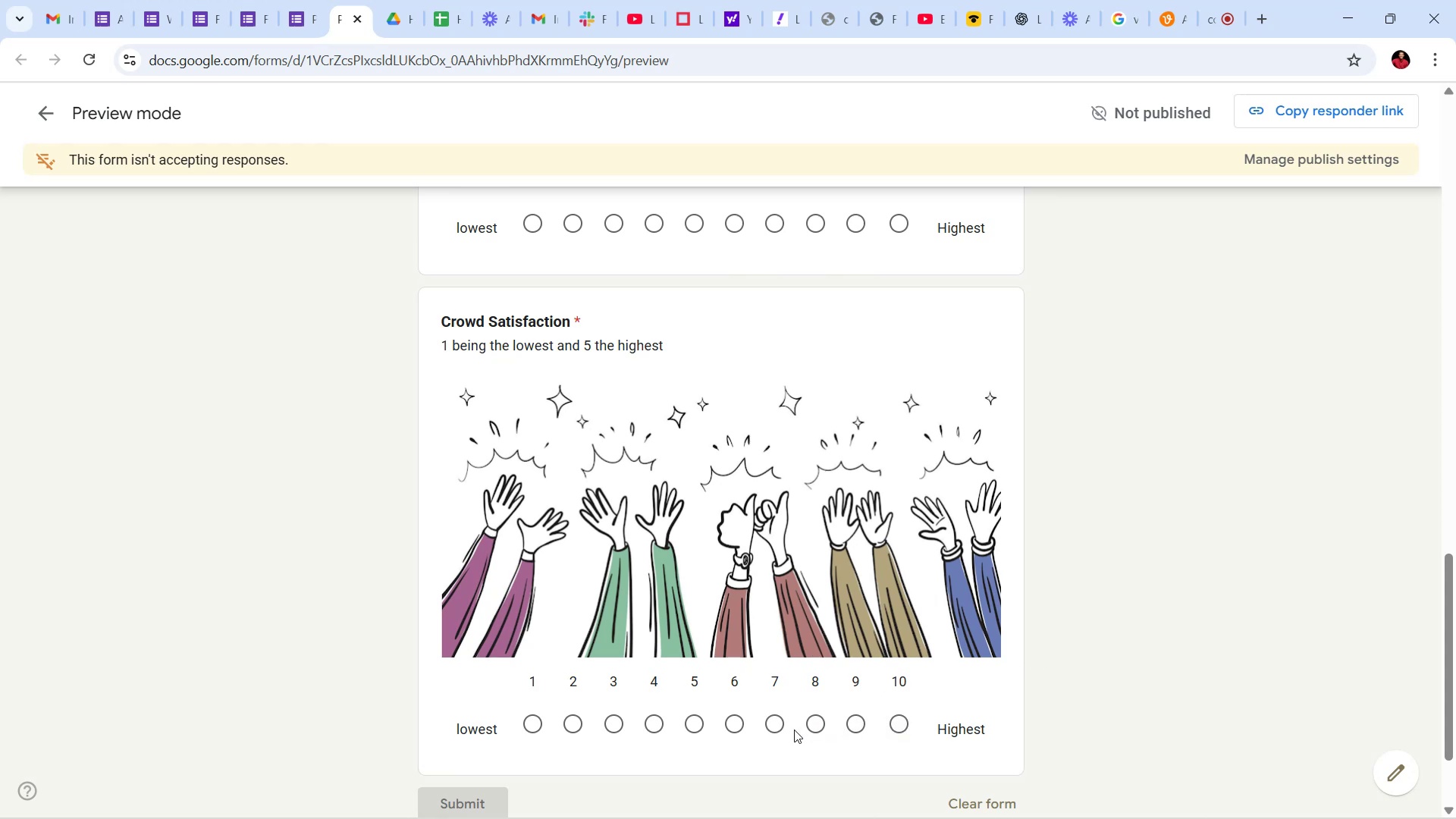 
left_click([809, 726])
 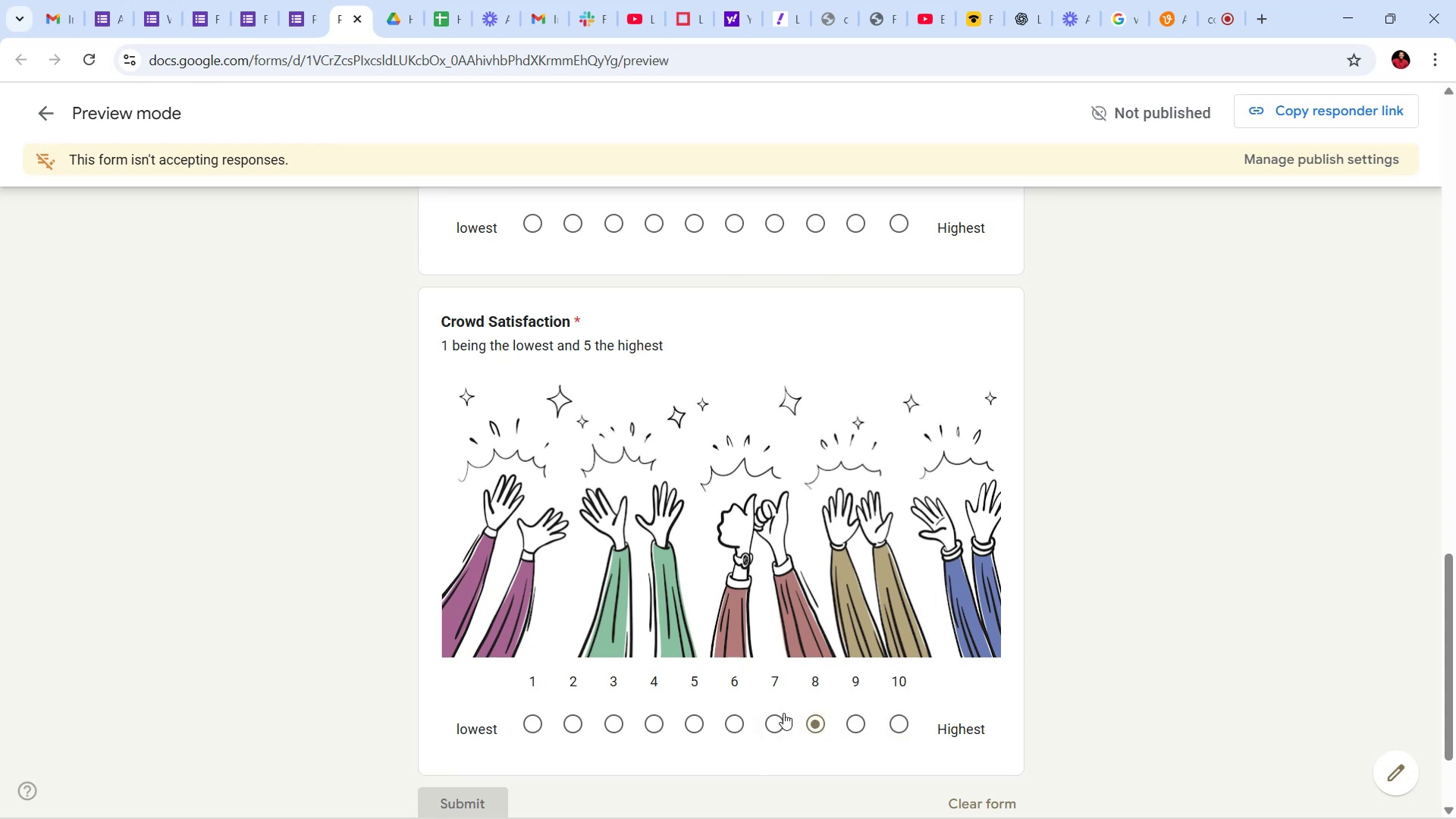 
left_click([775, 720])
 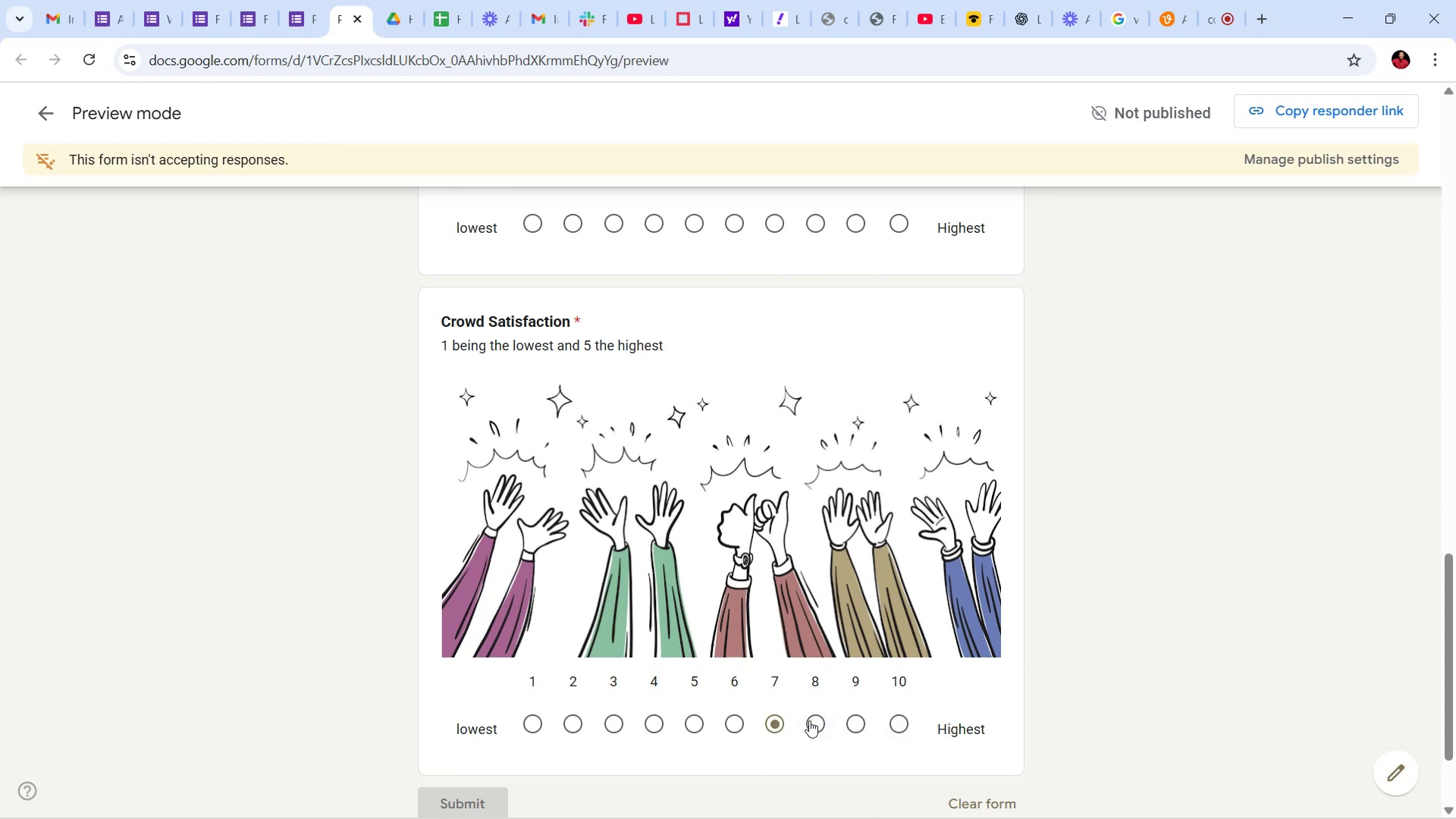 
left_click([825, 717])
 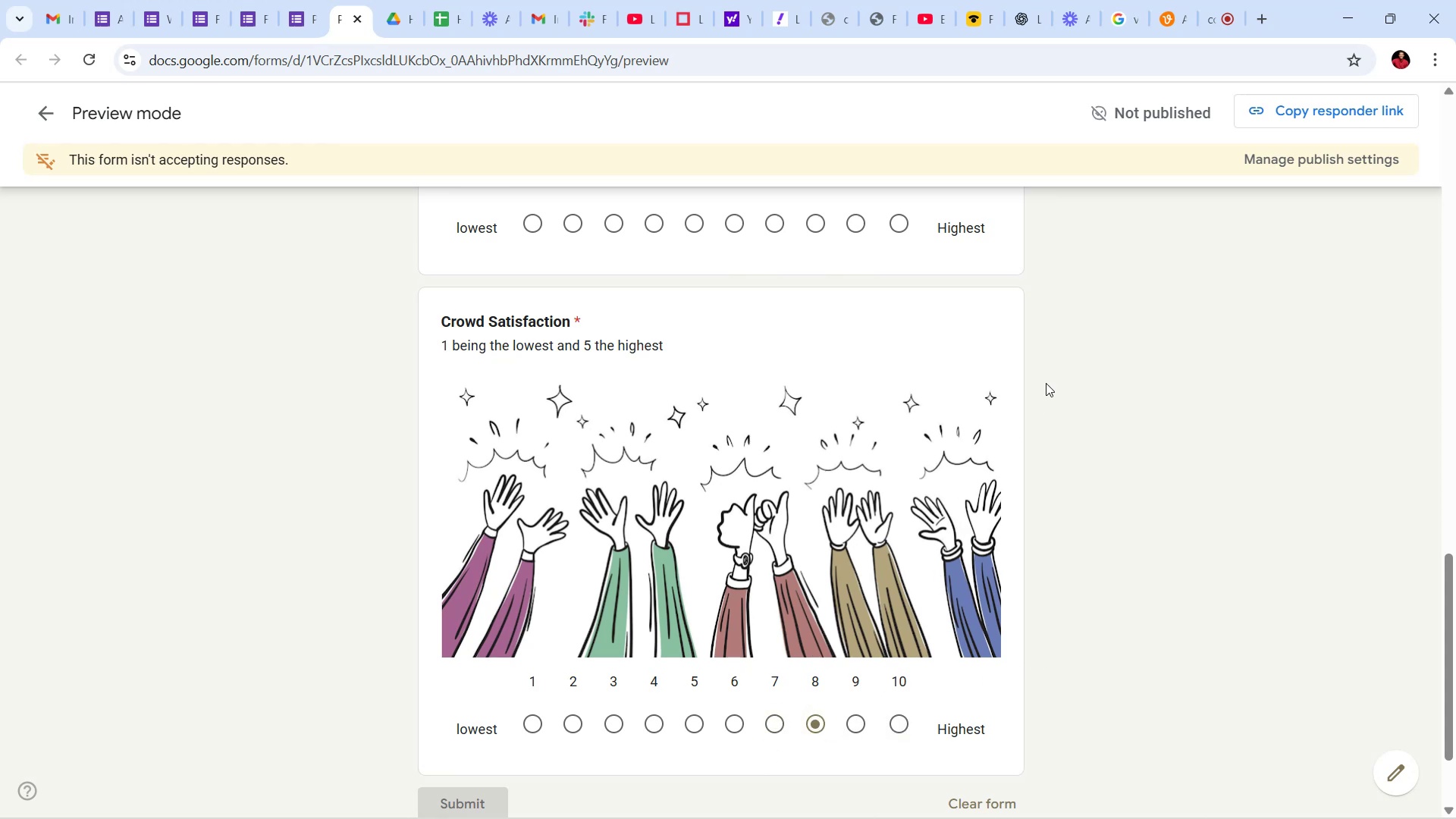 
scroll: coordinate [727, 328], scroll_direction: up, amount: 6.0
 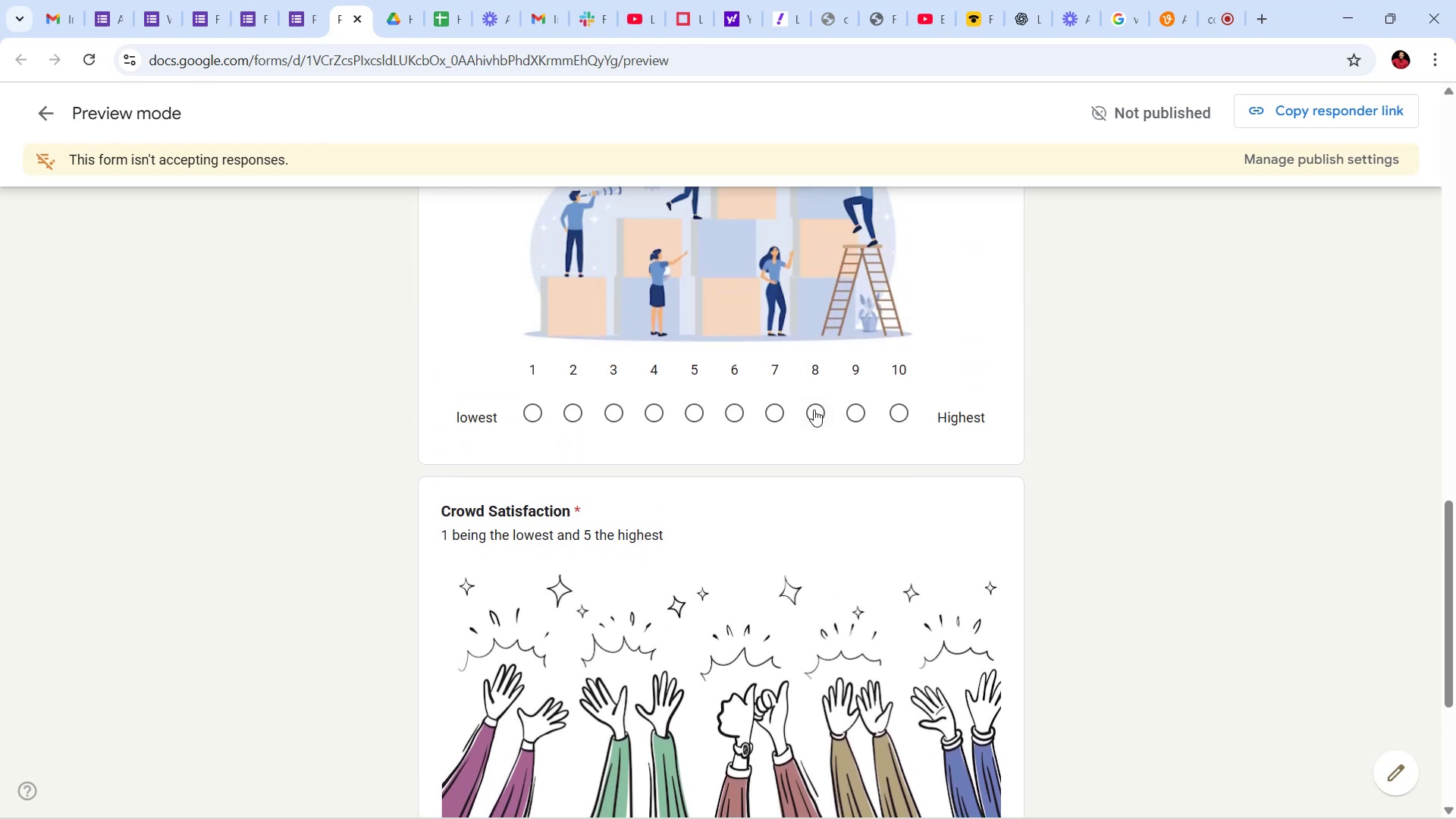 
left_click([813, 410])
 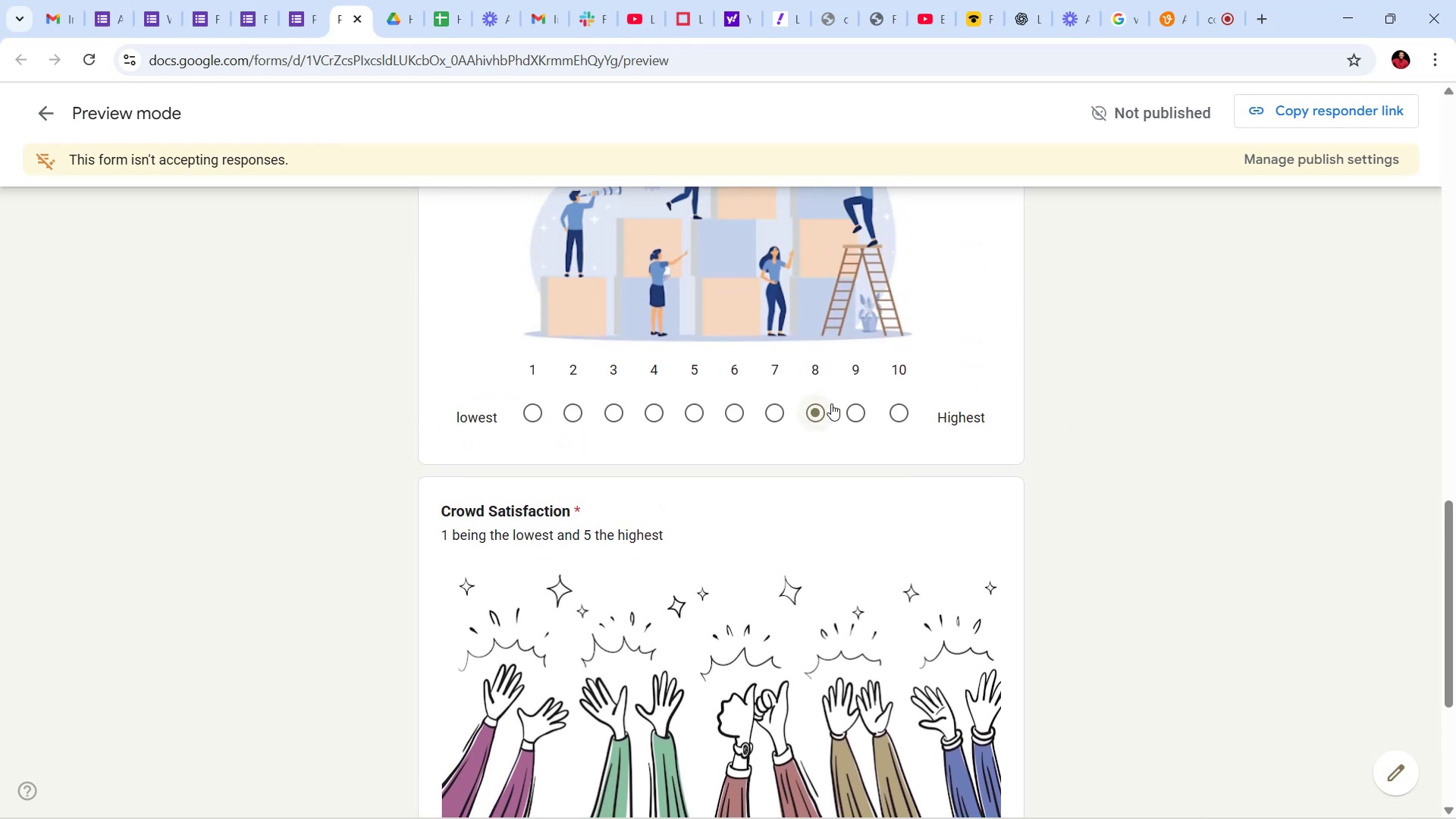 
scroll: coordinate [832, 396], scroll_direction: up, amount: 18.0
 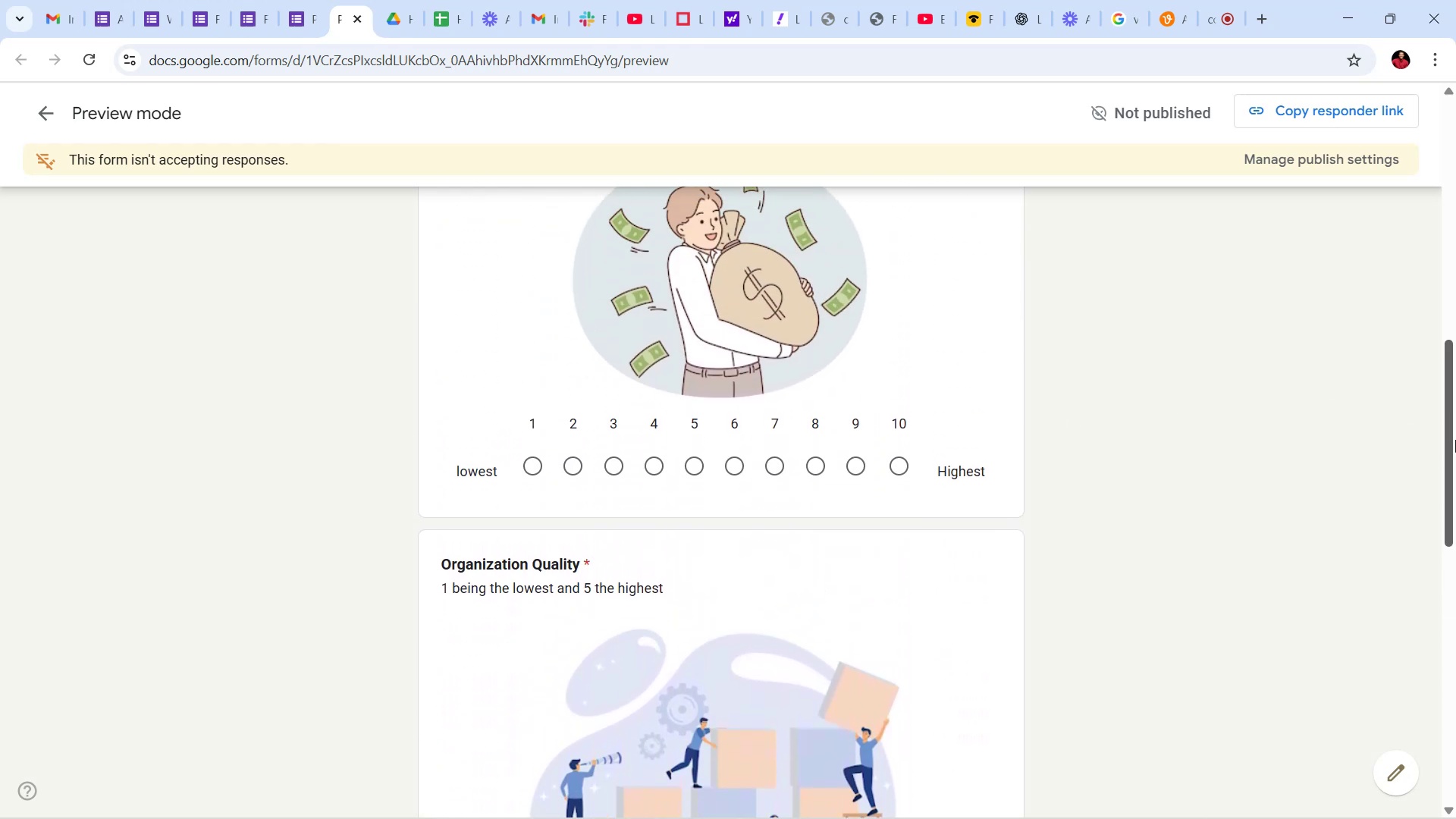 
left_click_drag(start_coordinate=[1455, 443], to_coordinate=[1437, 239])
 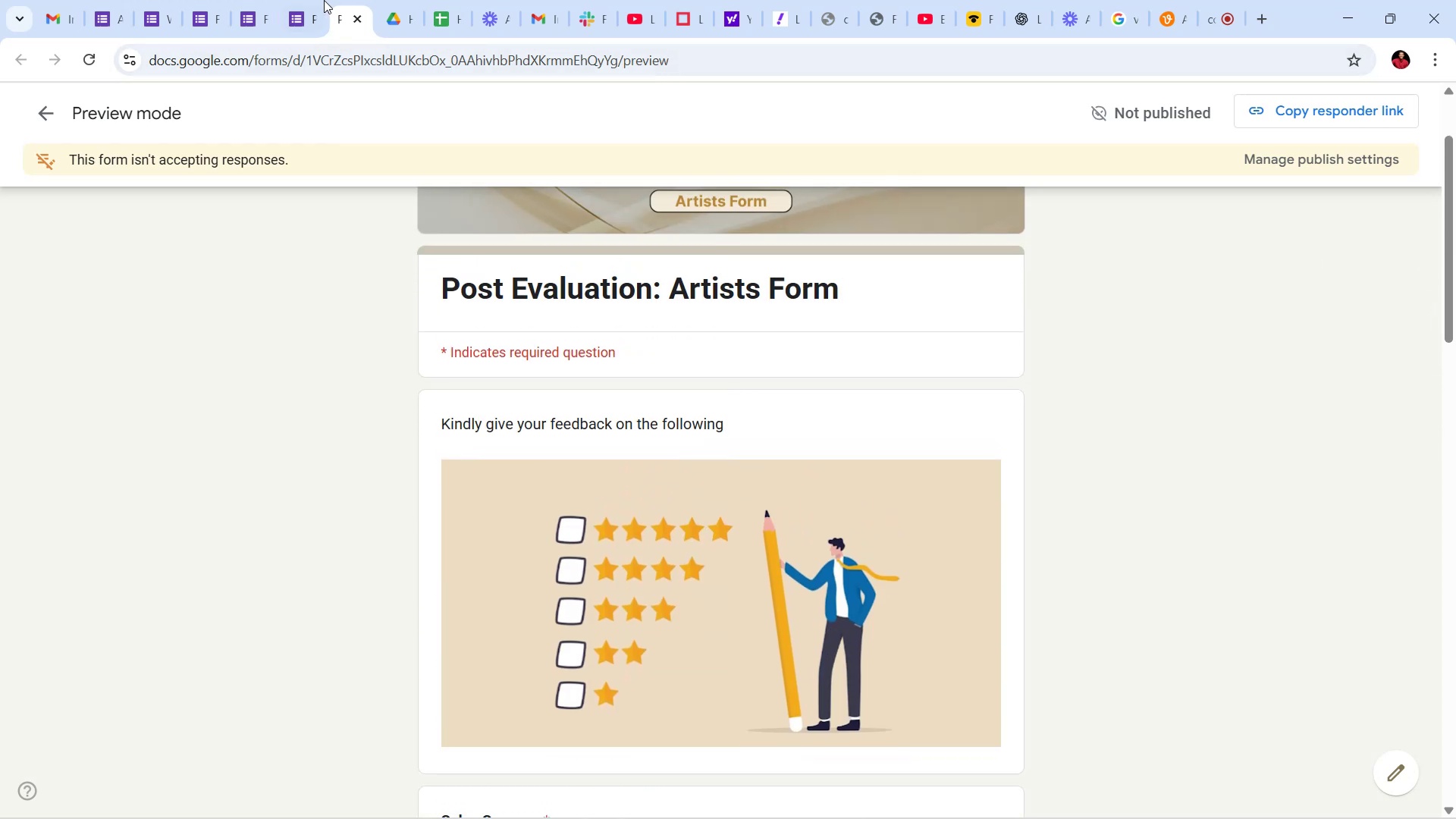 
left_click([300, 0])
 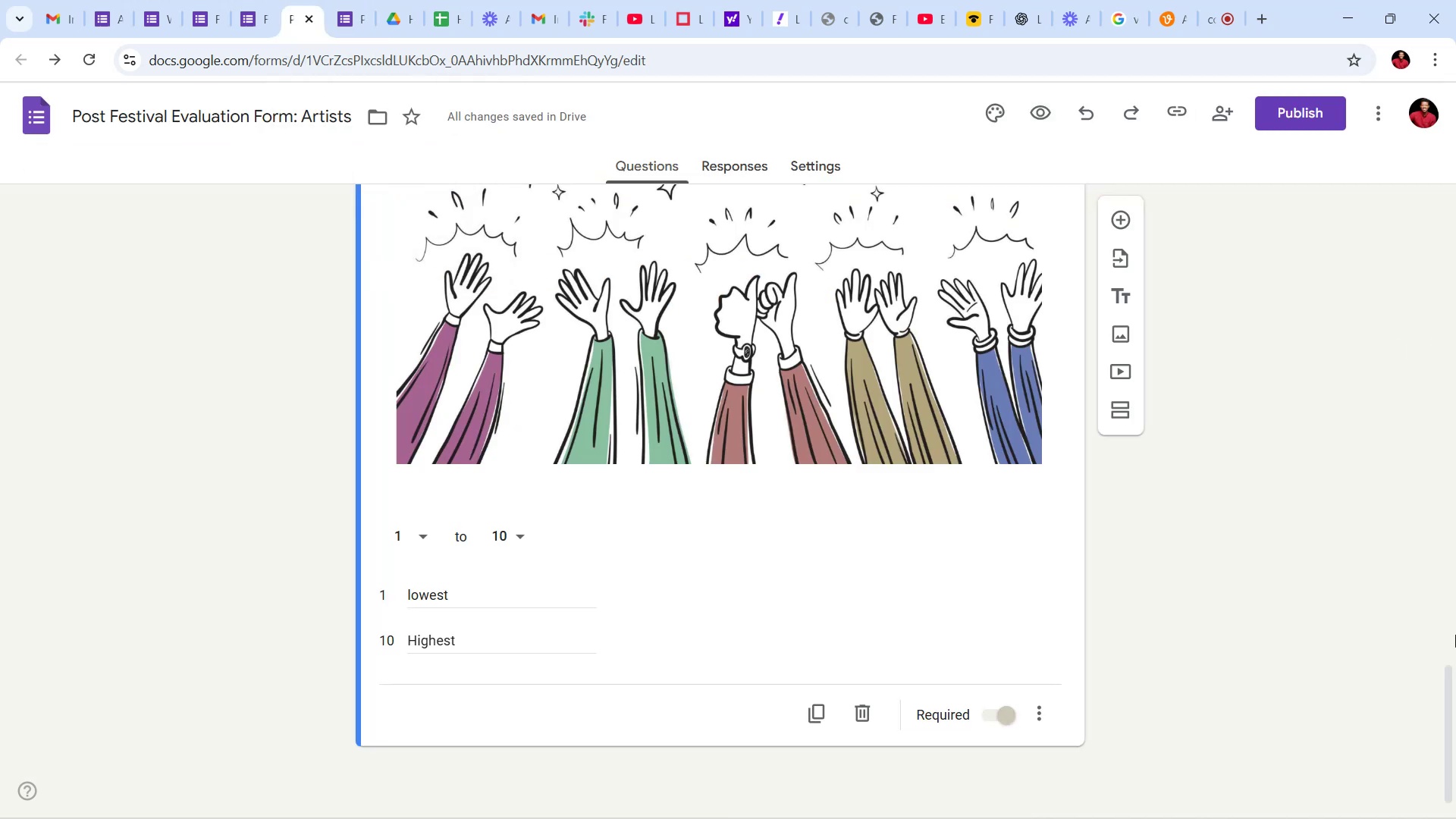 
left_click_drag(start_coordinate=[1447, 692], to_coordinate=[1392, 164])
 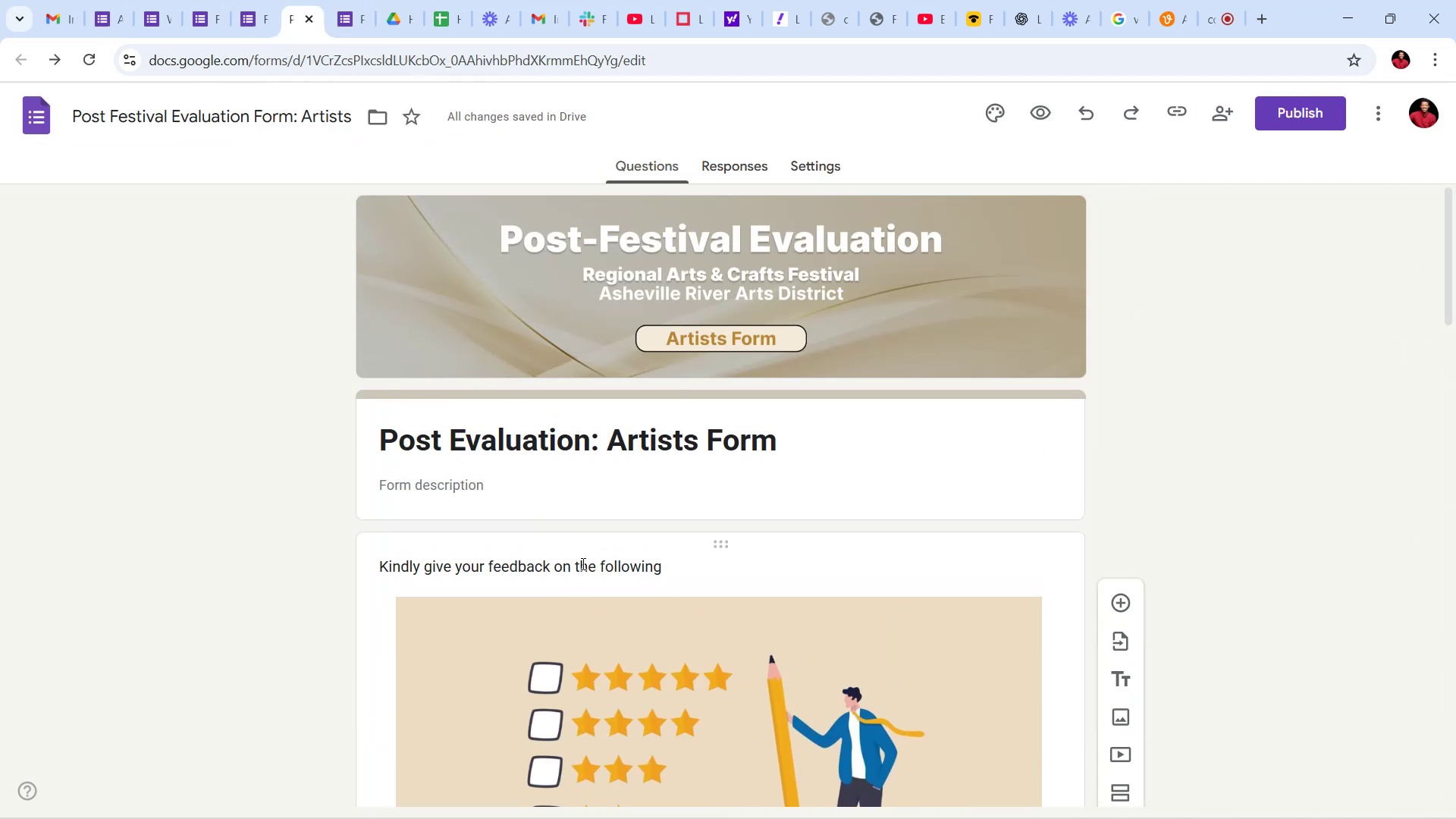 
left_click([582, 563])
 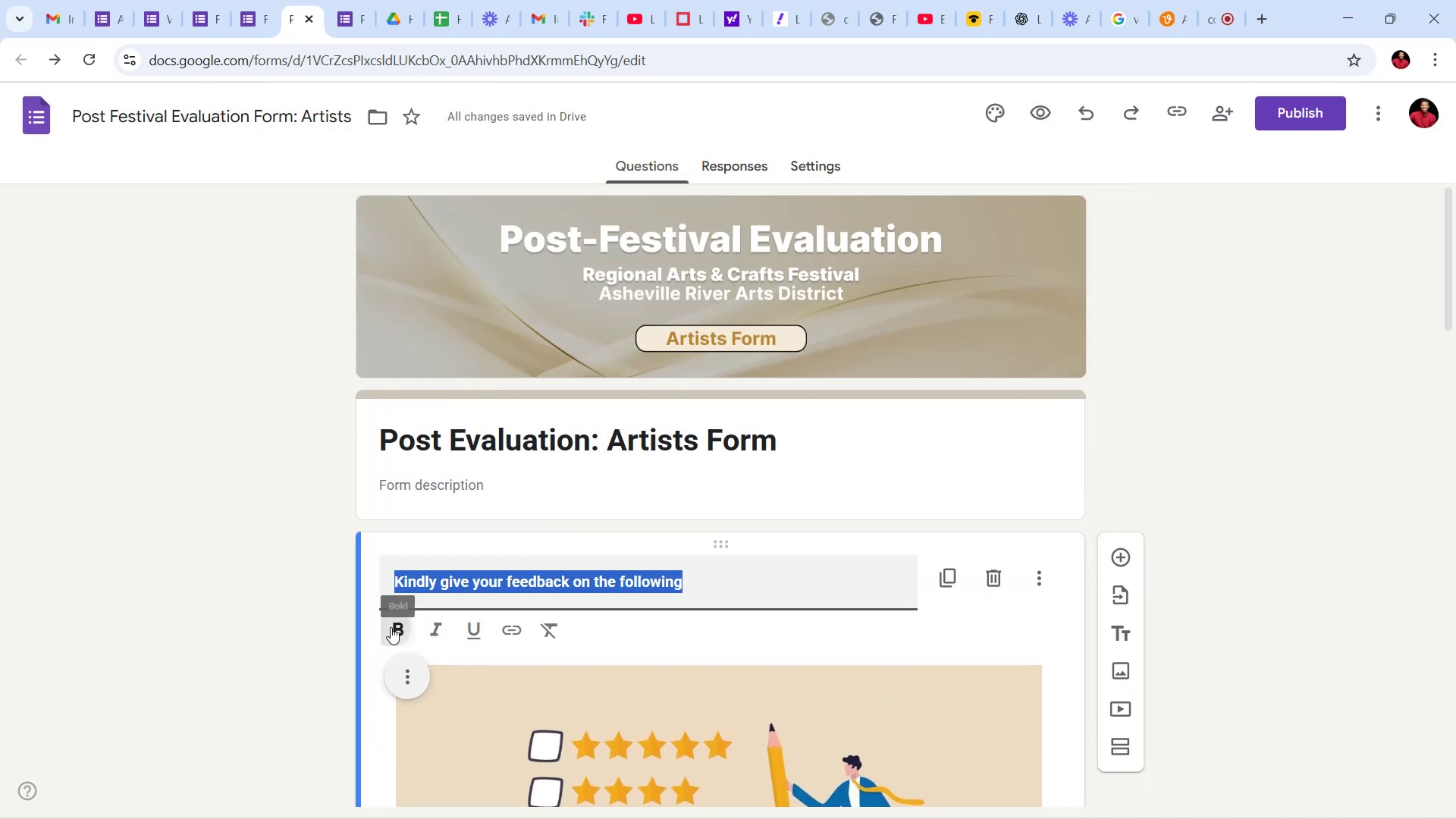 
left_click([1041, 585])
 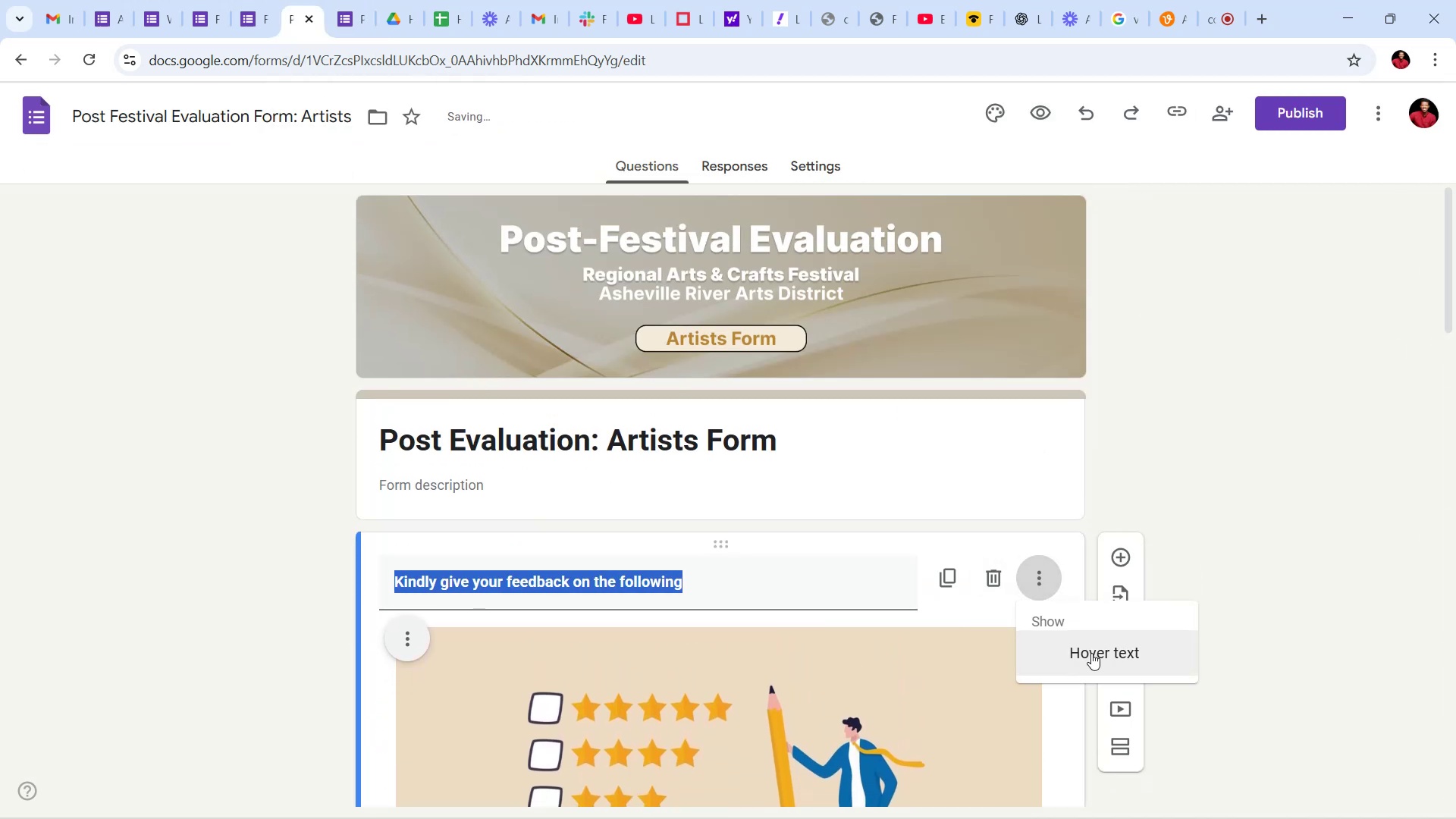 
mouse_move([1116, 640])
 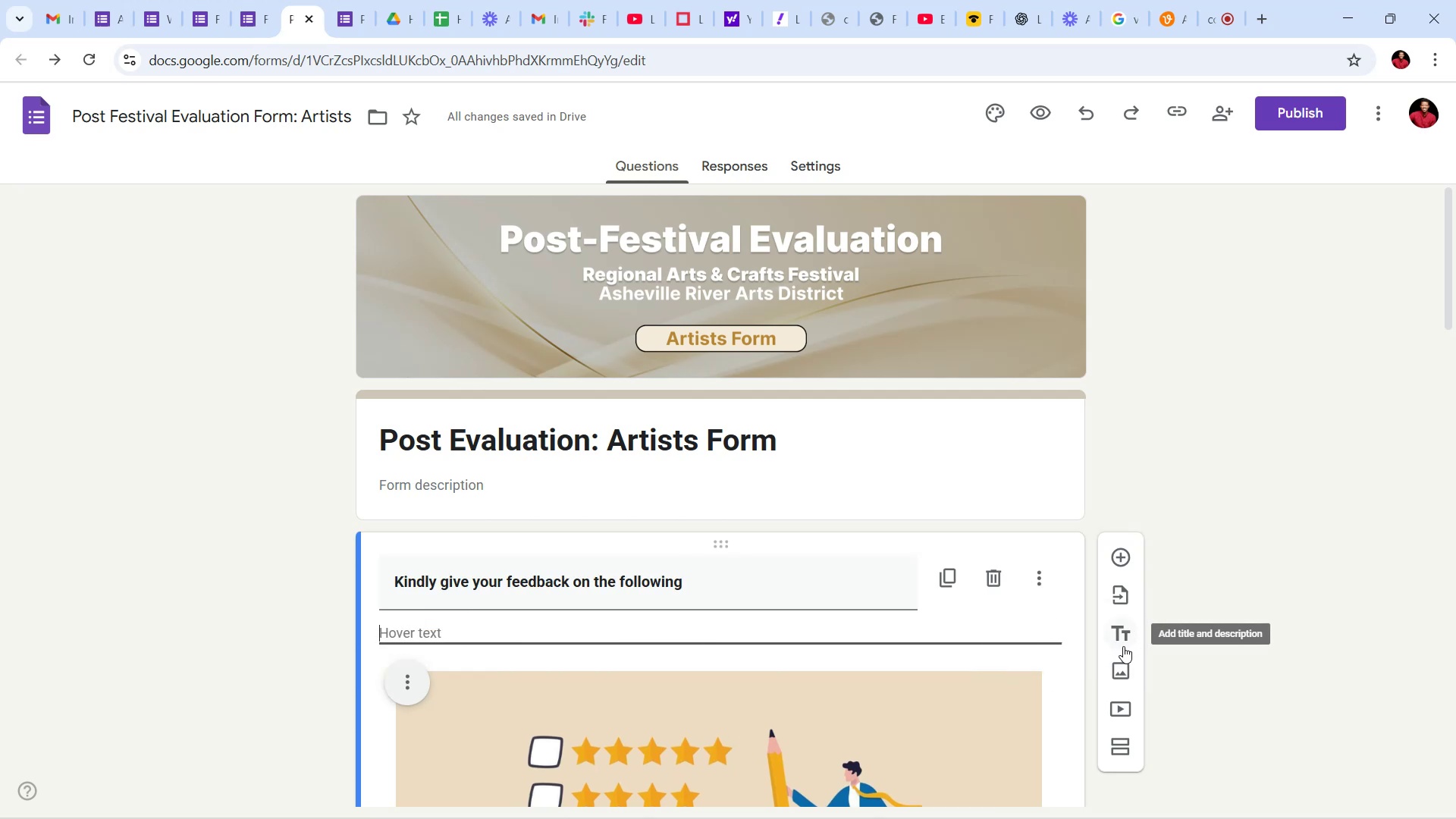 
key(Control+Z)
 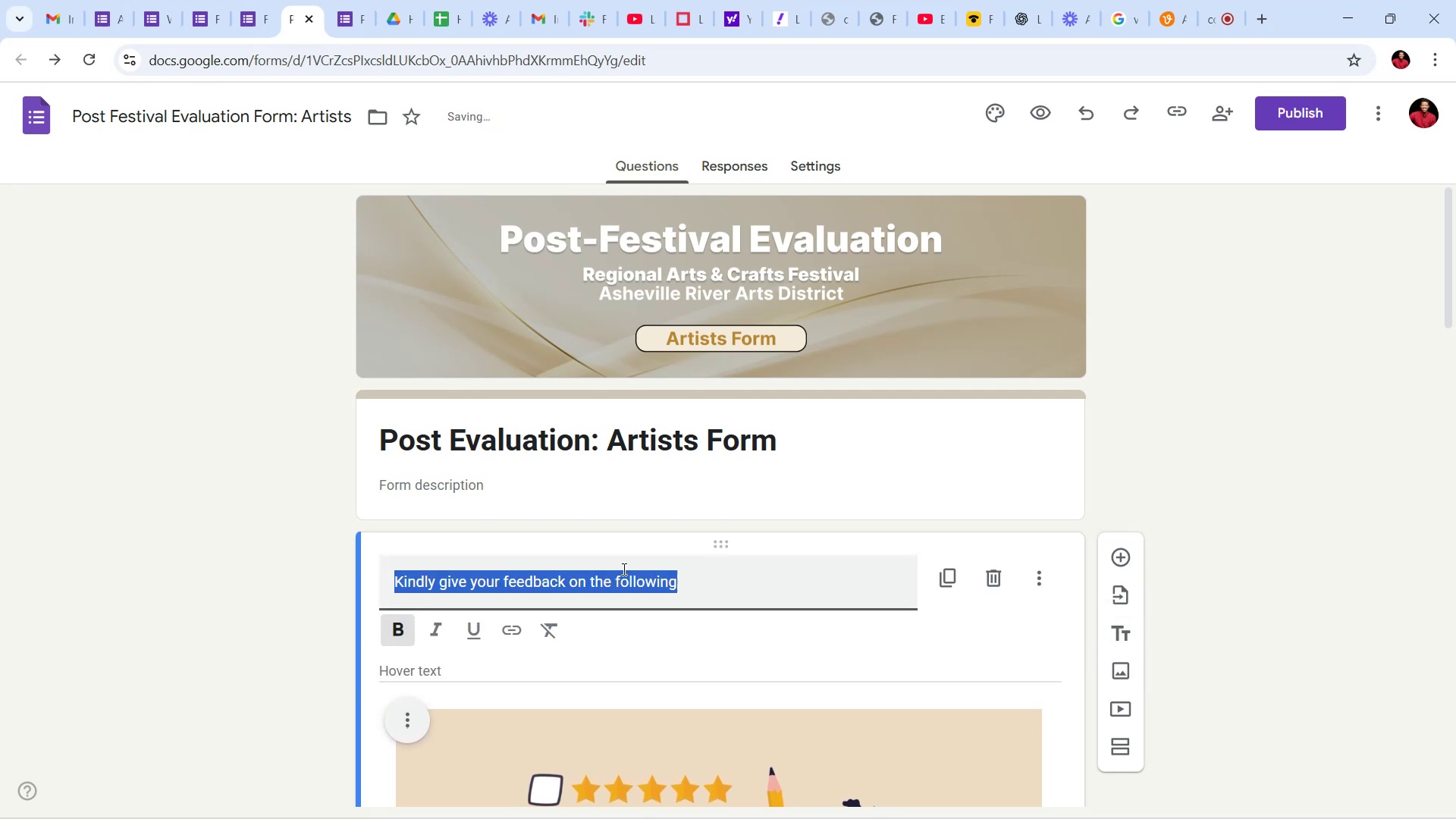 
type(KINDLY GIVE FEEDBACK ON THE FOLLWOING)
key(Backspace)
key(Backspace)
key(Backspace)
key(Backspace)
key(Backspace)
type(OWING)
 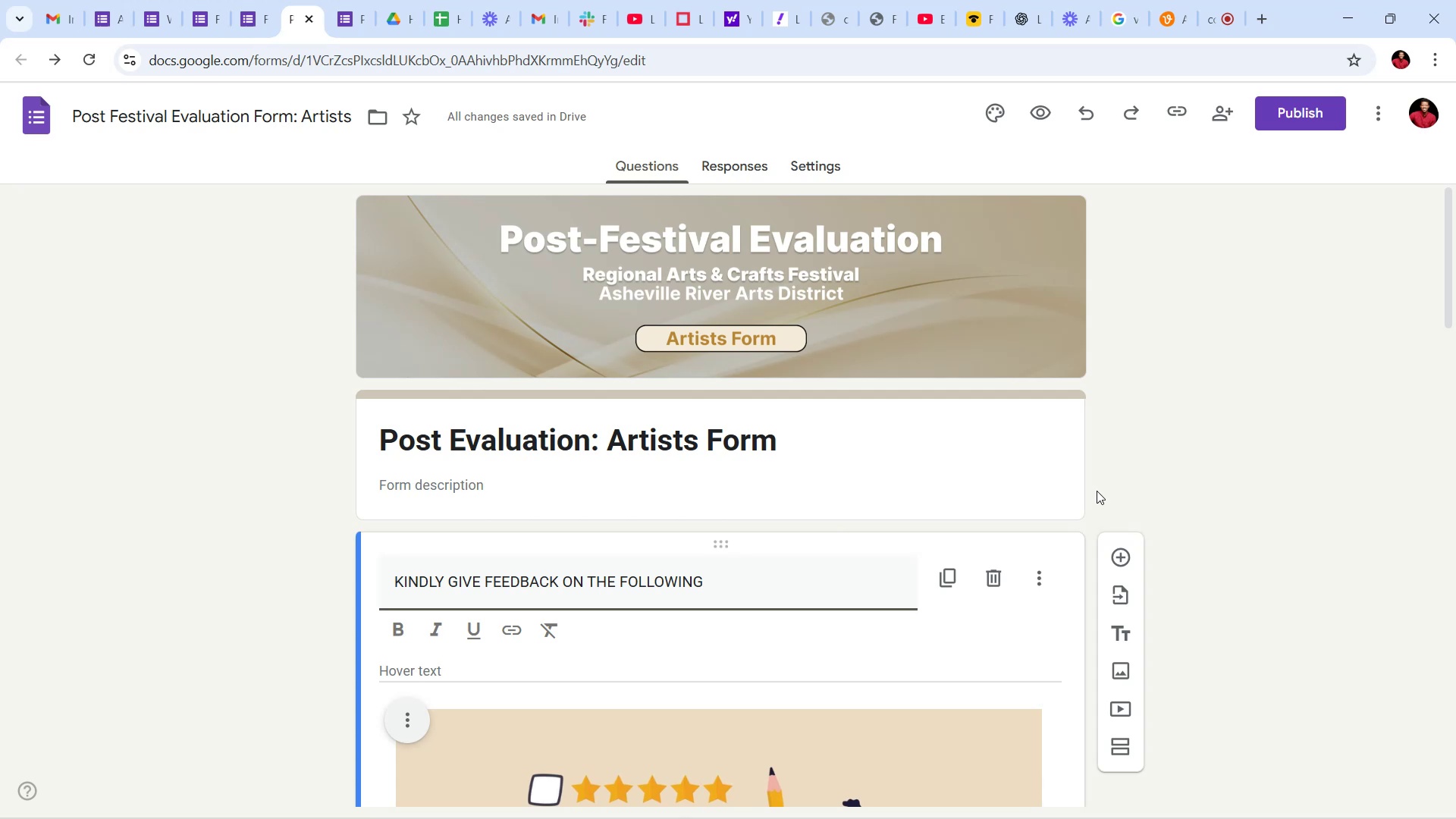 
wait(45.99)
 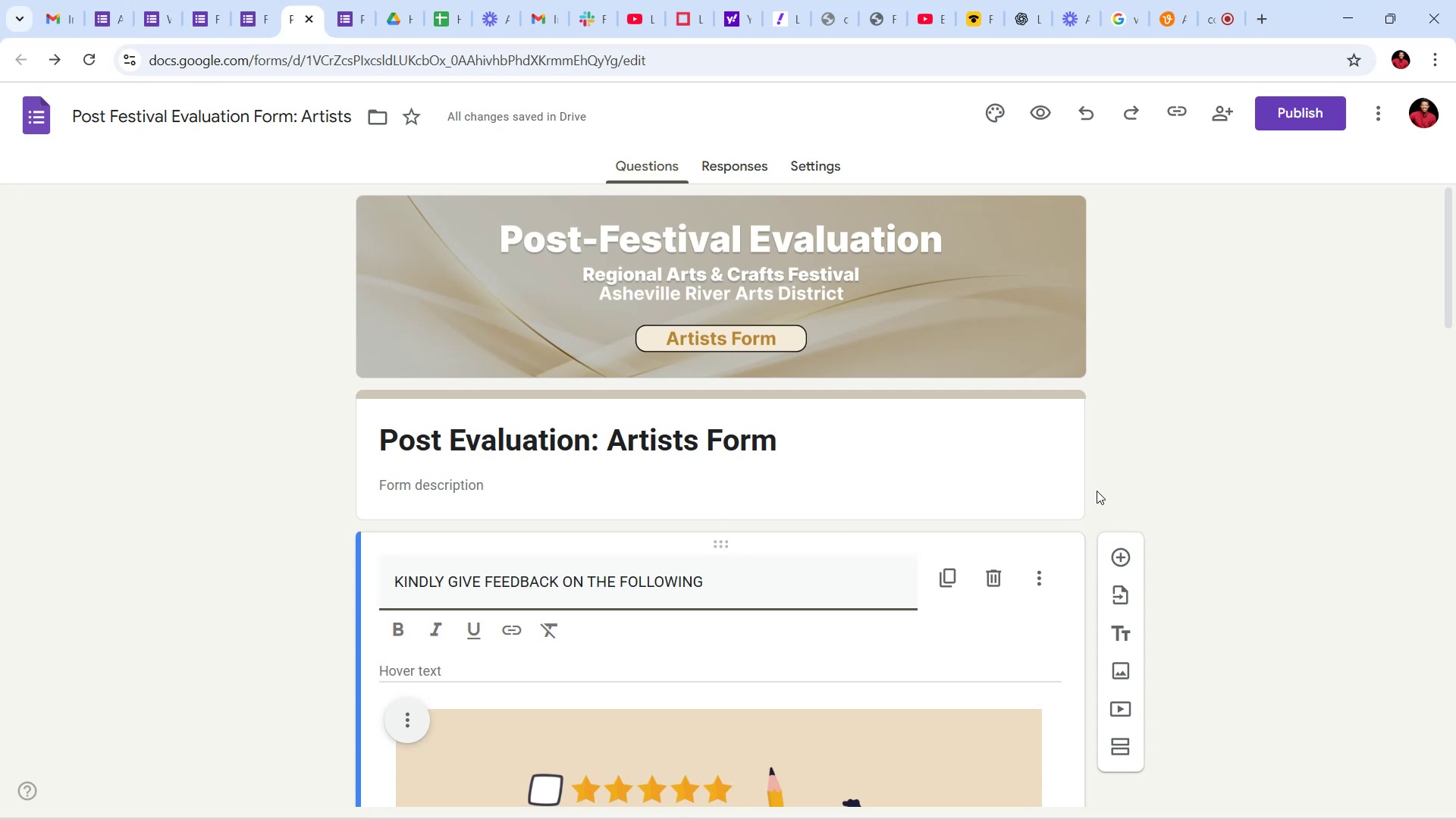 
scroll: coordinate [1216, 347], scroll_direction: down, amount: 6.0
 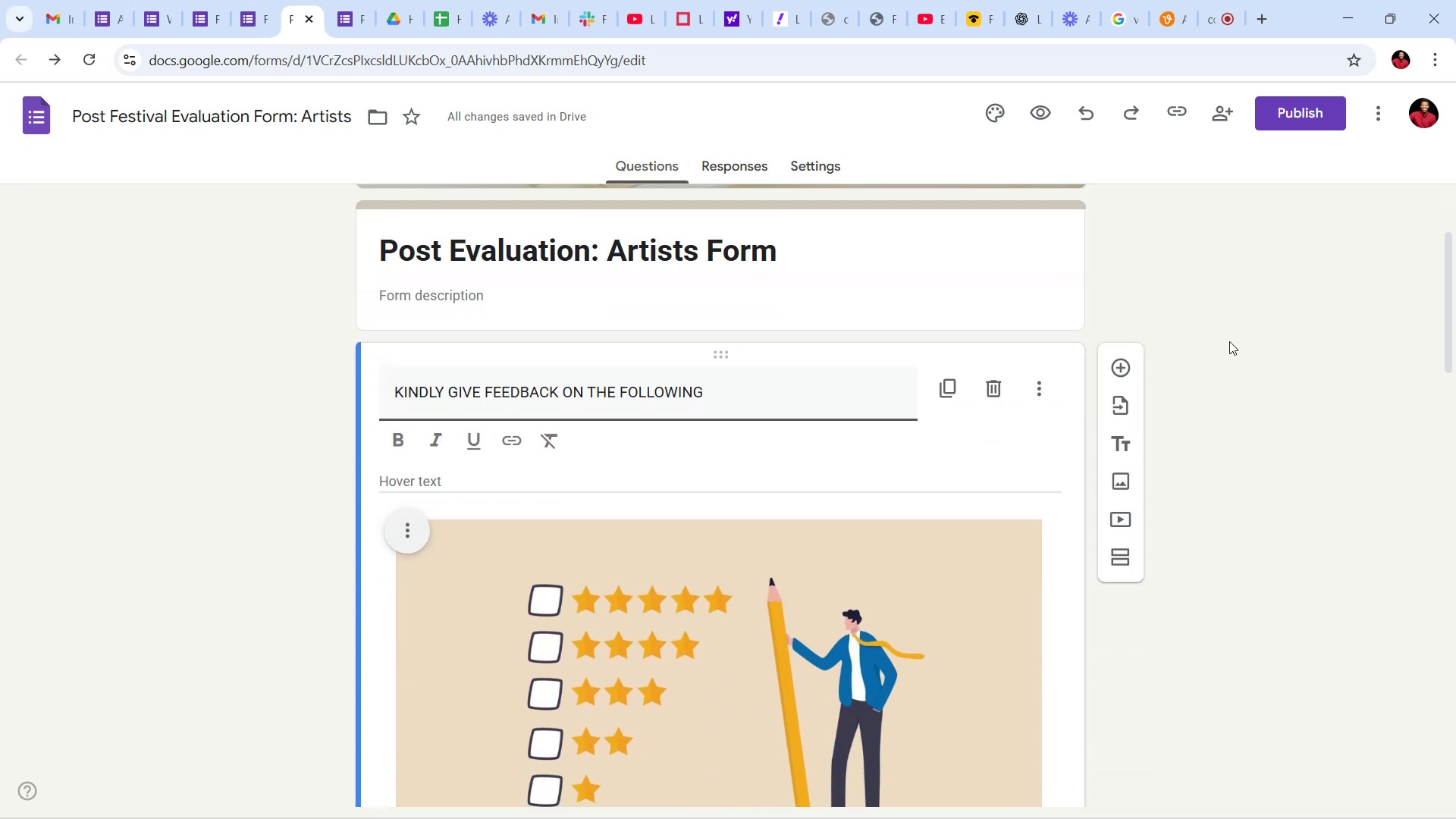 
scroll: coordinate [1281, 426], scroll_direction: up, amount: 5.0
 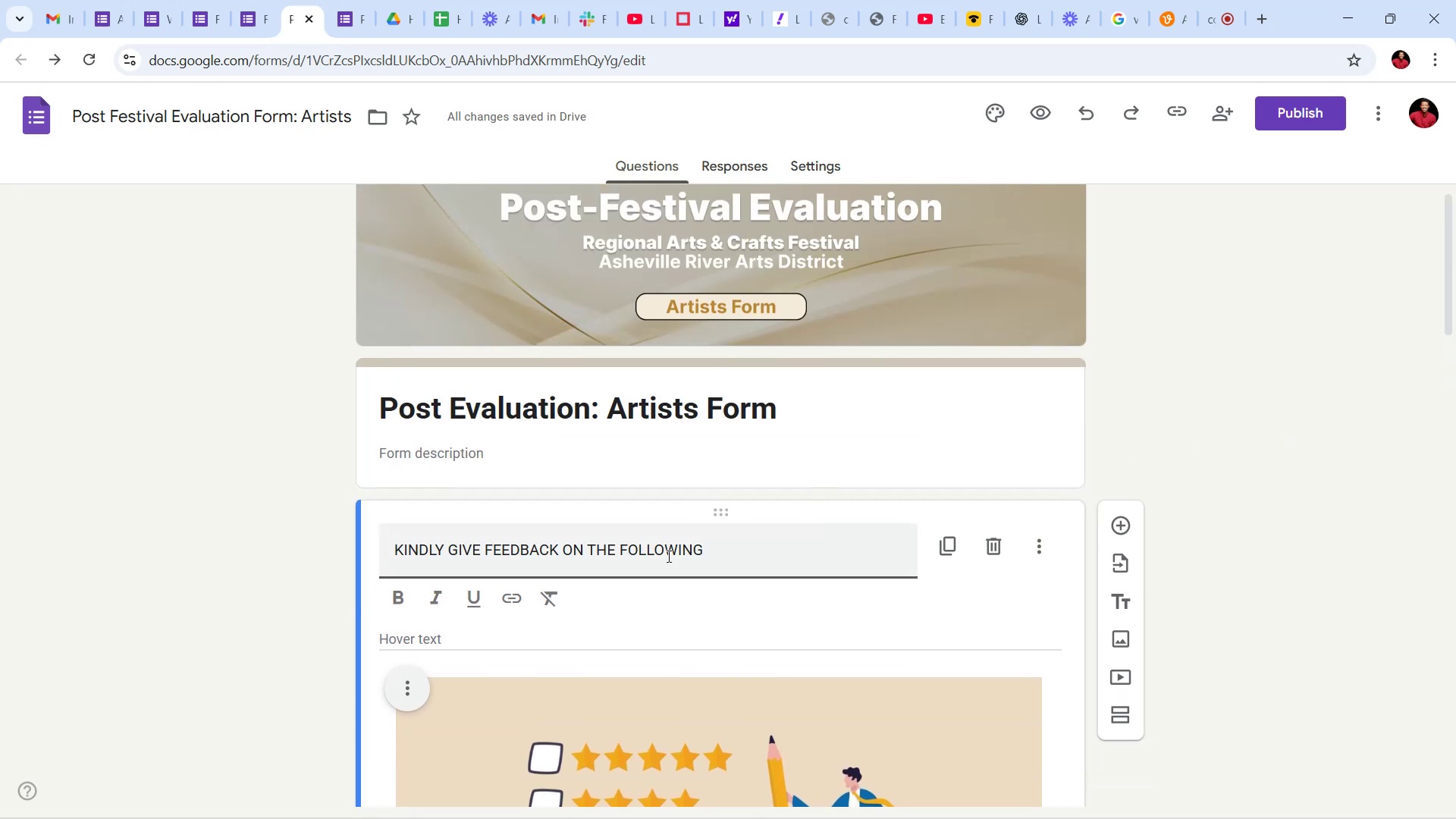 
left_click_drag(start_coordinate=[727, 553], to_coordinate=[380, 561])
 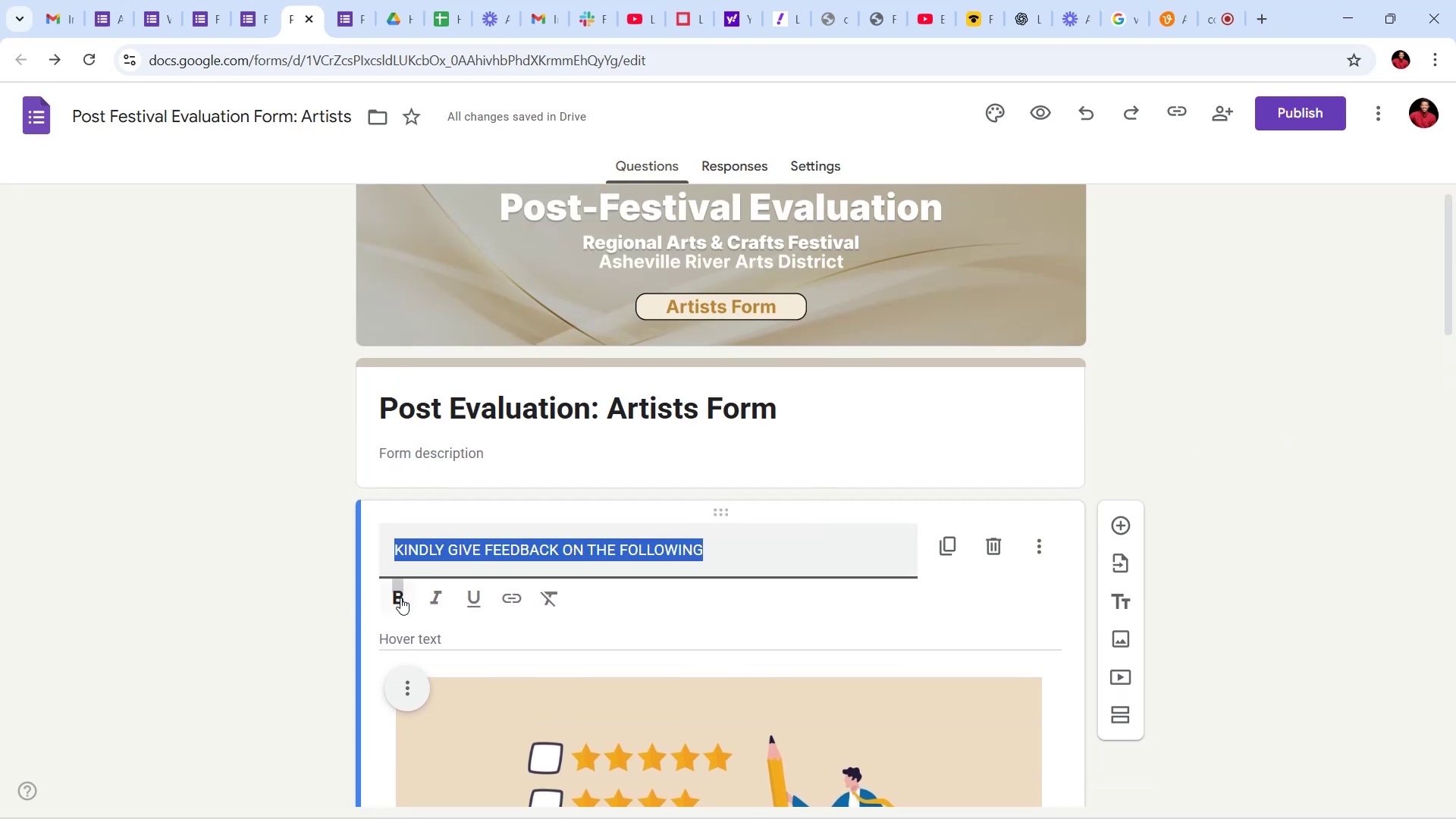 
left_click([400, 598])
 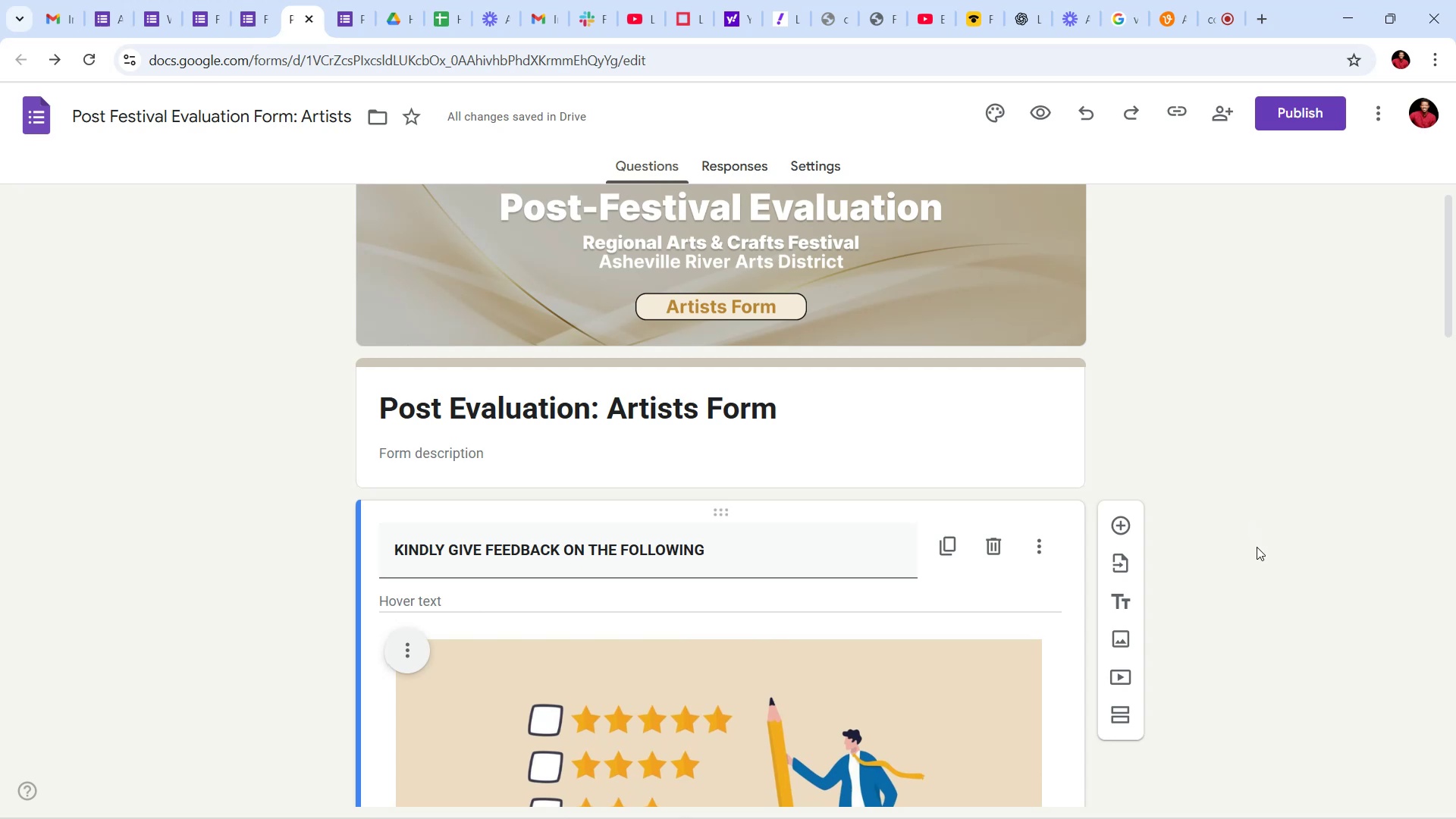 
wait(18.48)
 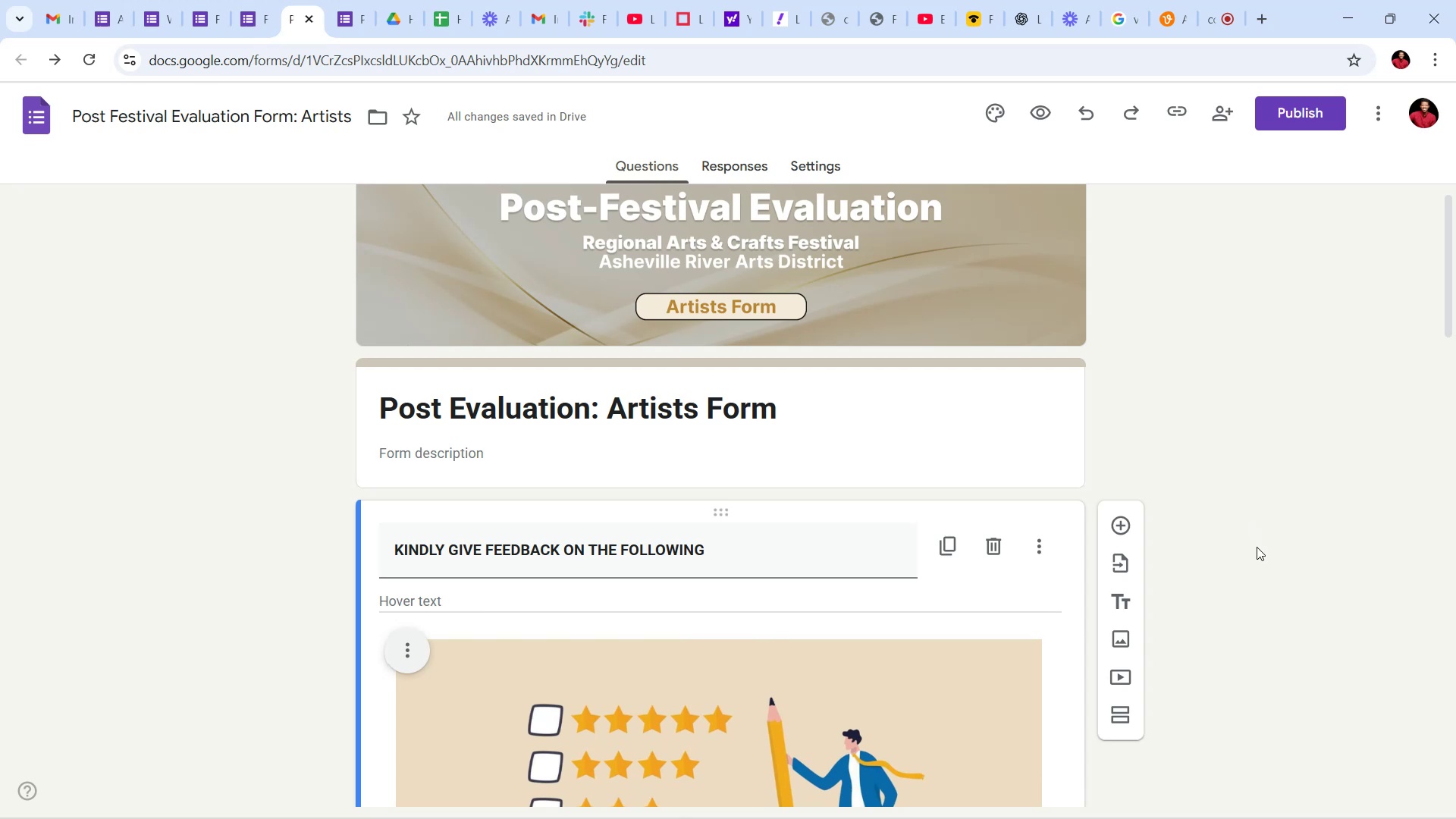 
scroll: coordinate [1204, 409], scroll_direction: down, amount: 9.0
 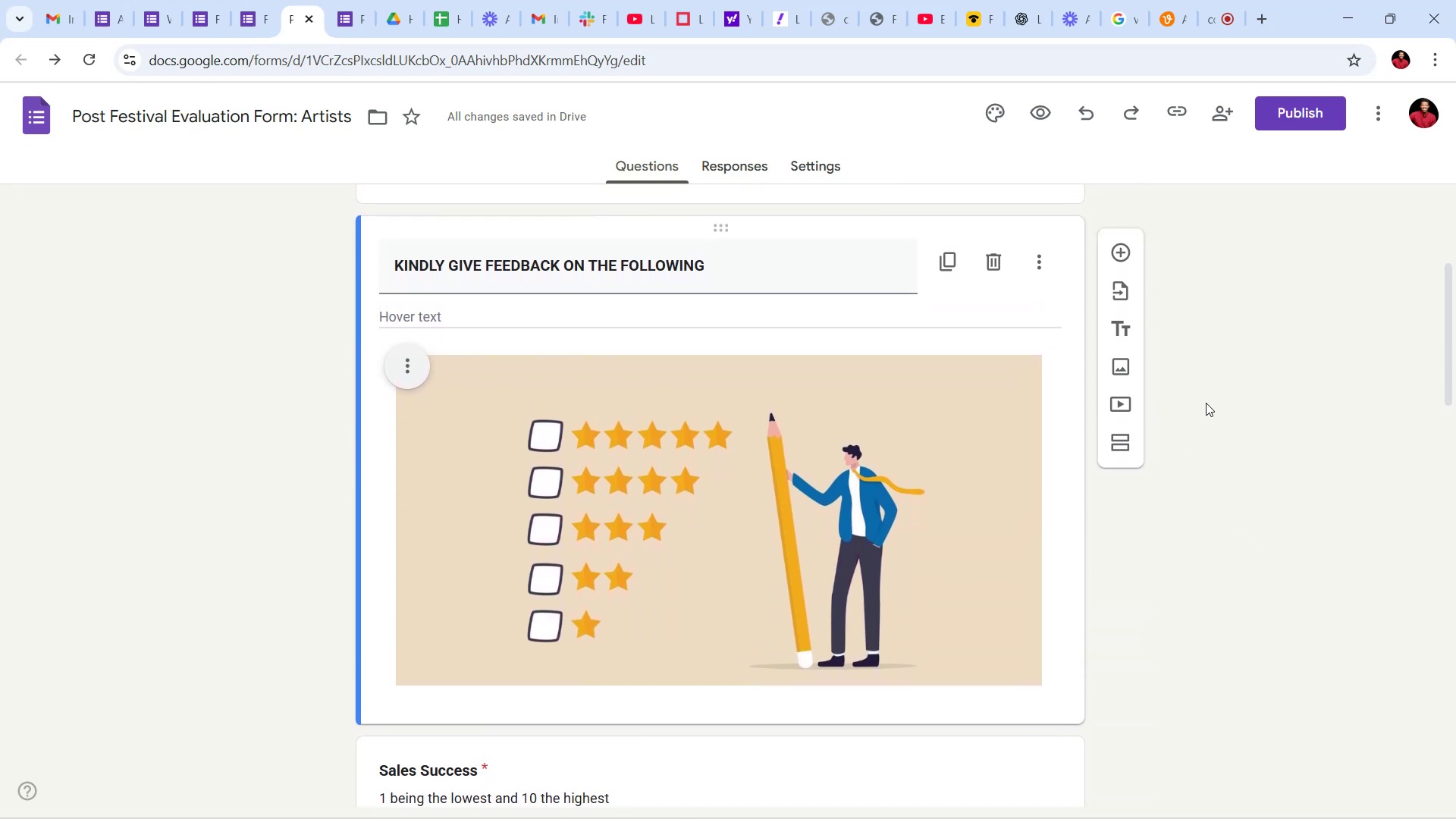 
left_click([1206, 400])
 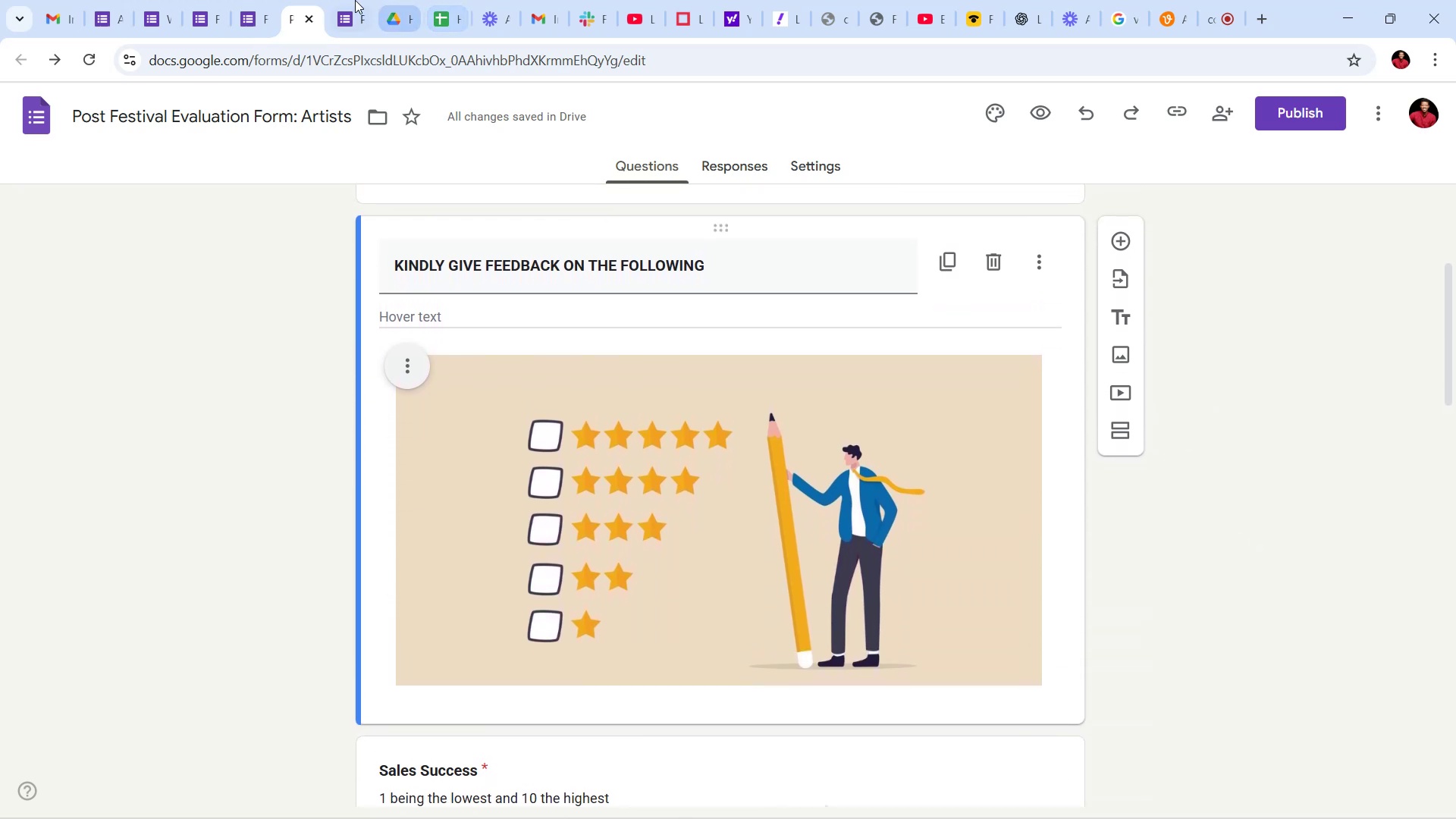 
left_click([347, 2])
 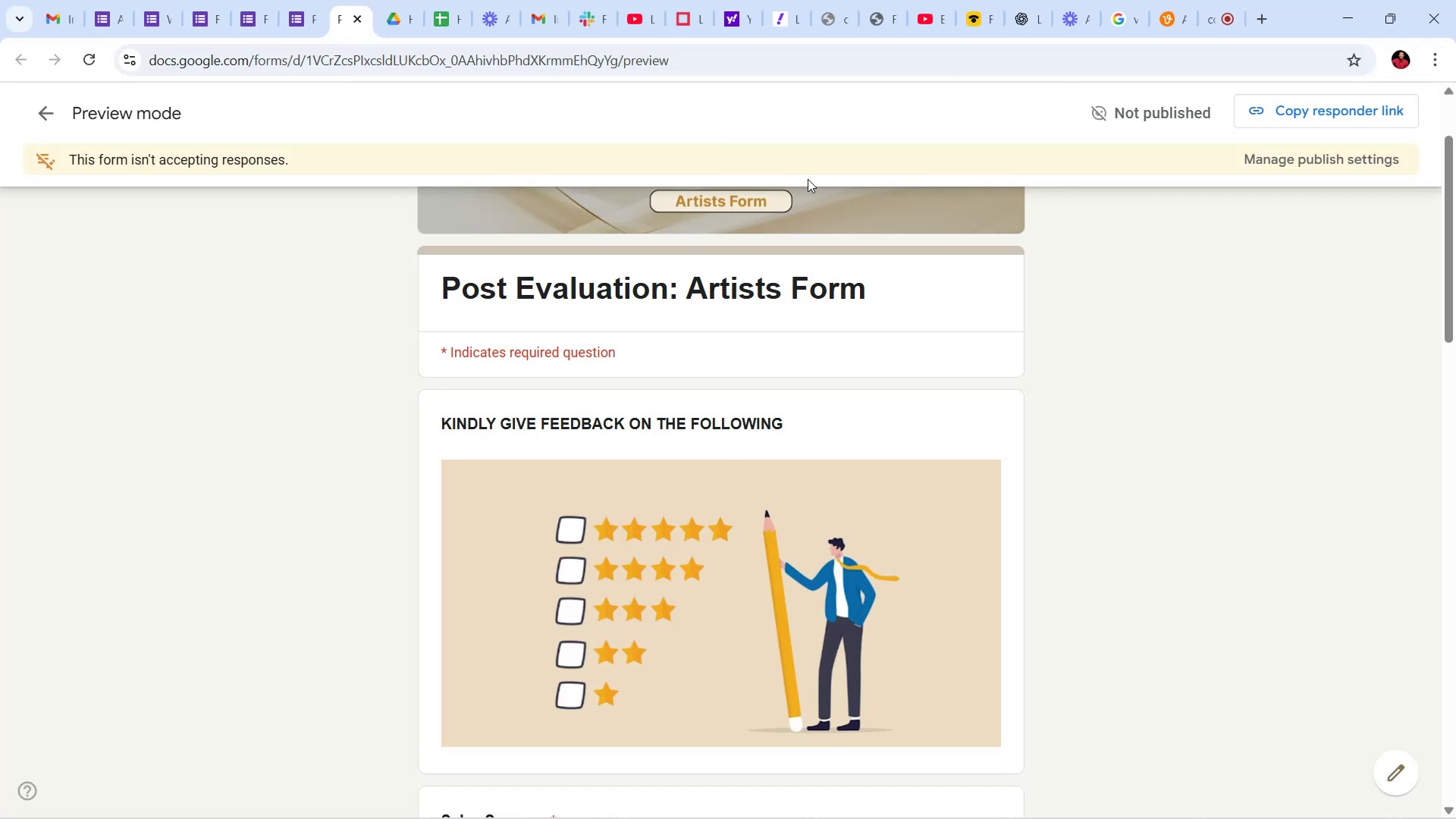 
wait(10.27)
 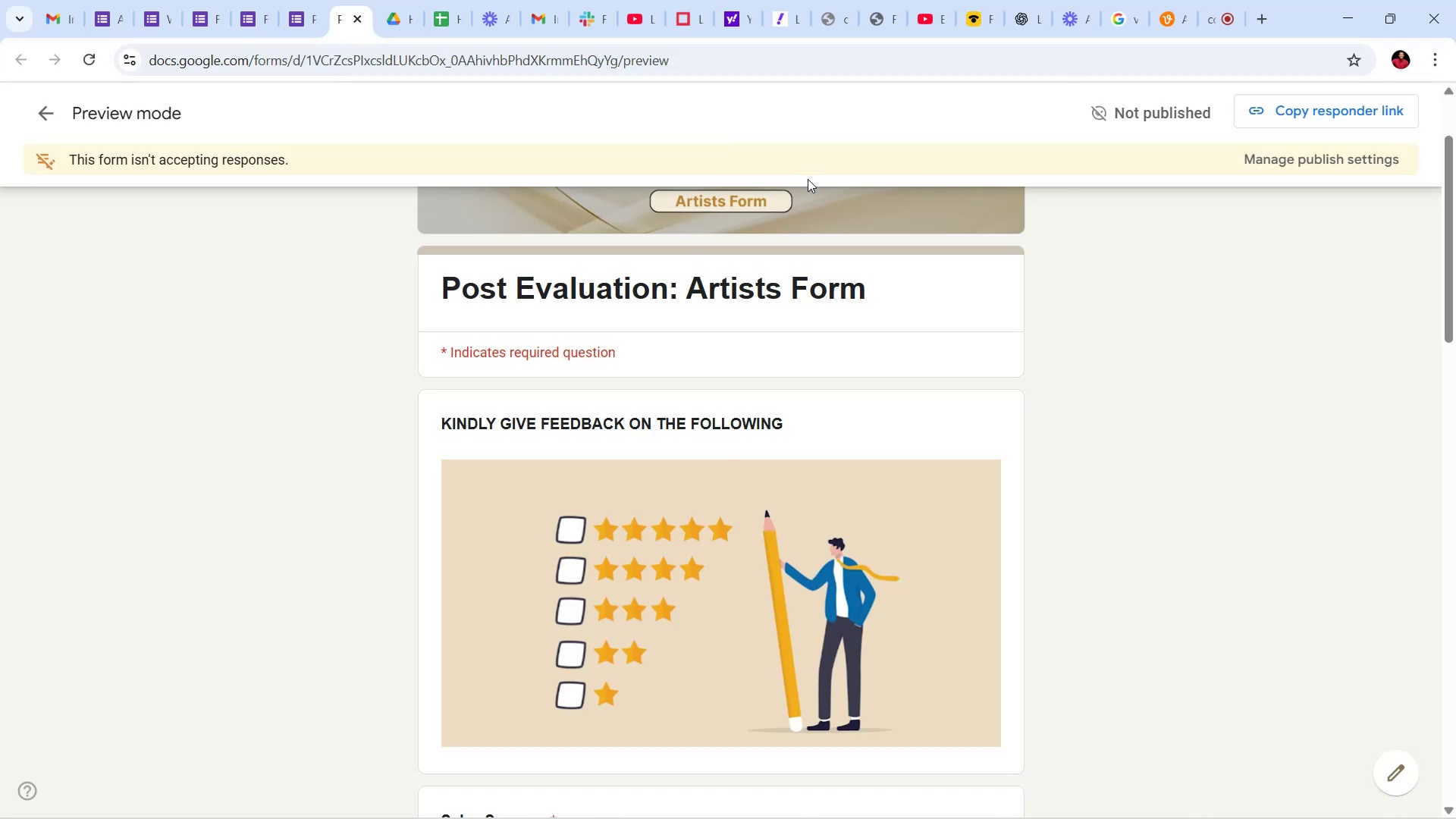 
left_click_drag(start_coordinate=[1455, 218], to_coordinate=[1417, 177])
 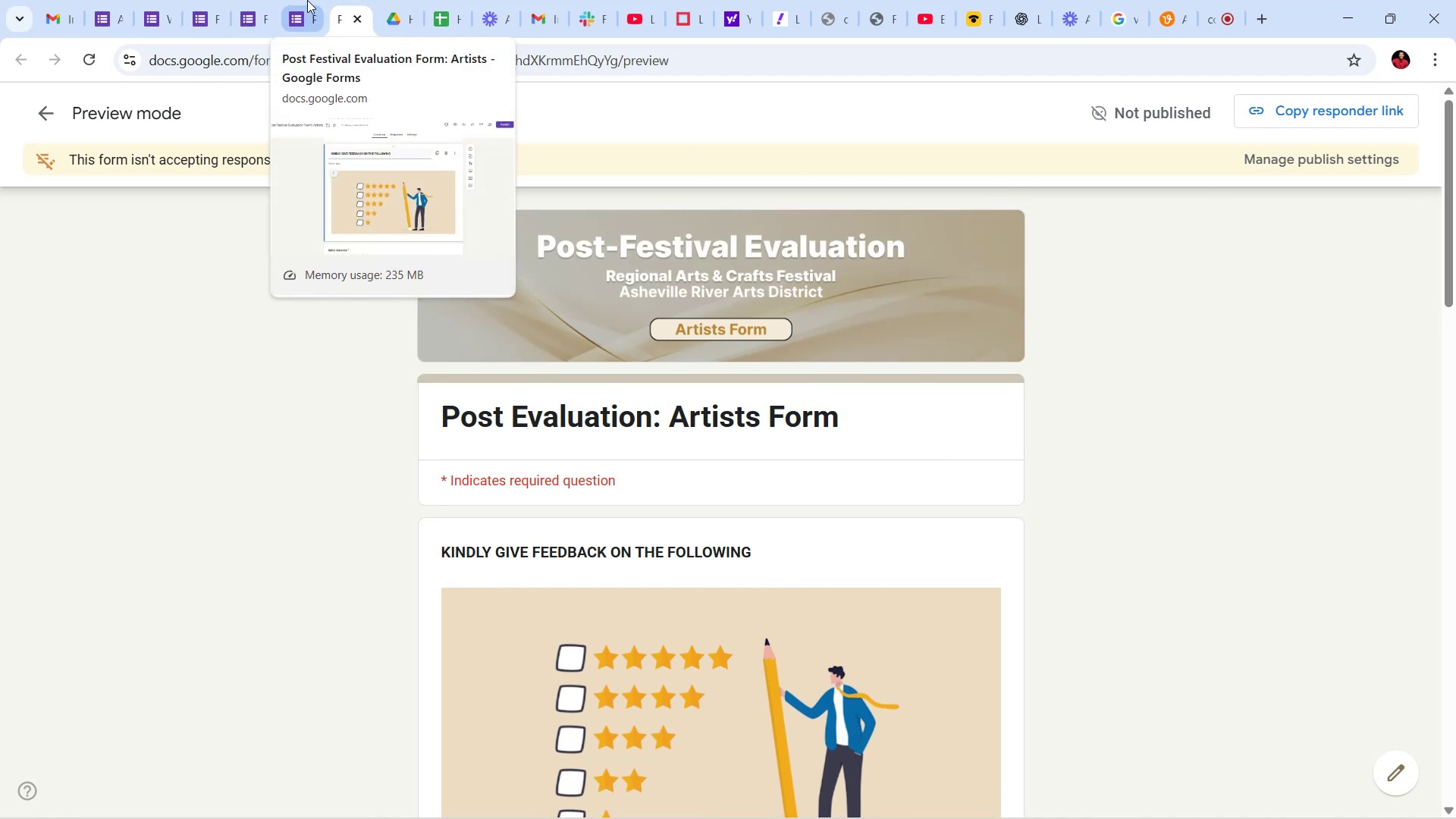 
left_click([291, 0])
 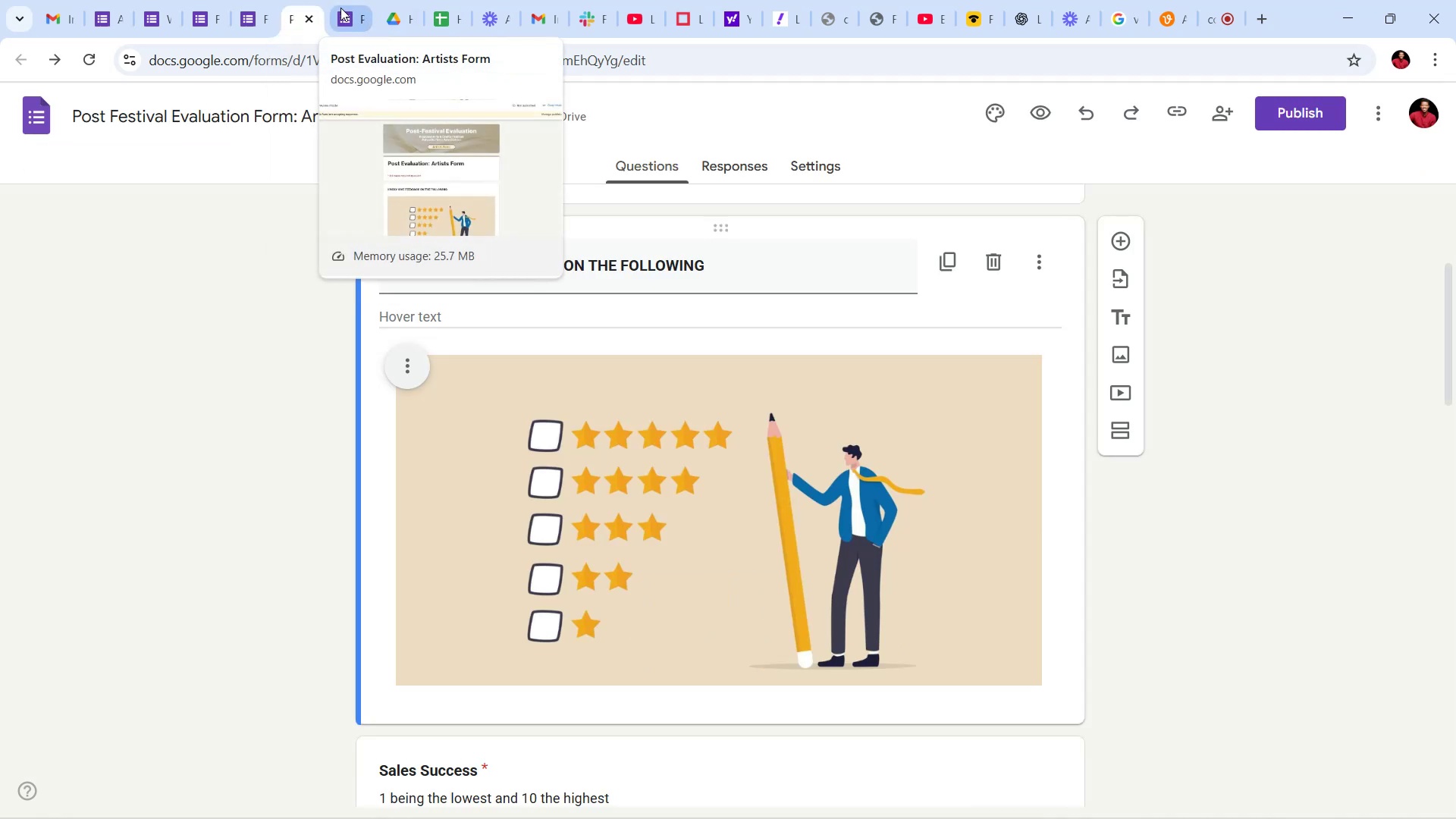 
right_click([340, 8])
 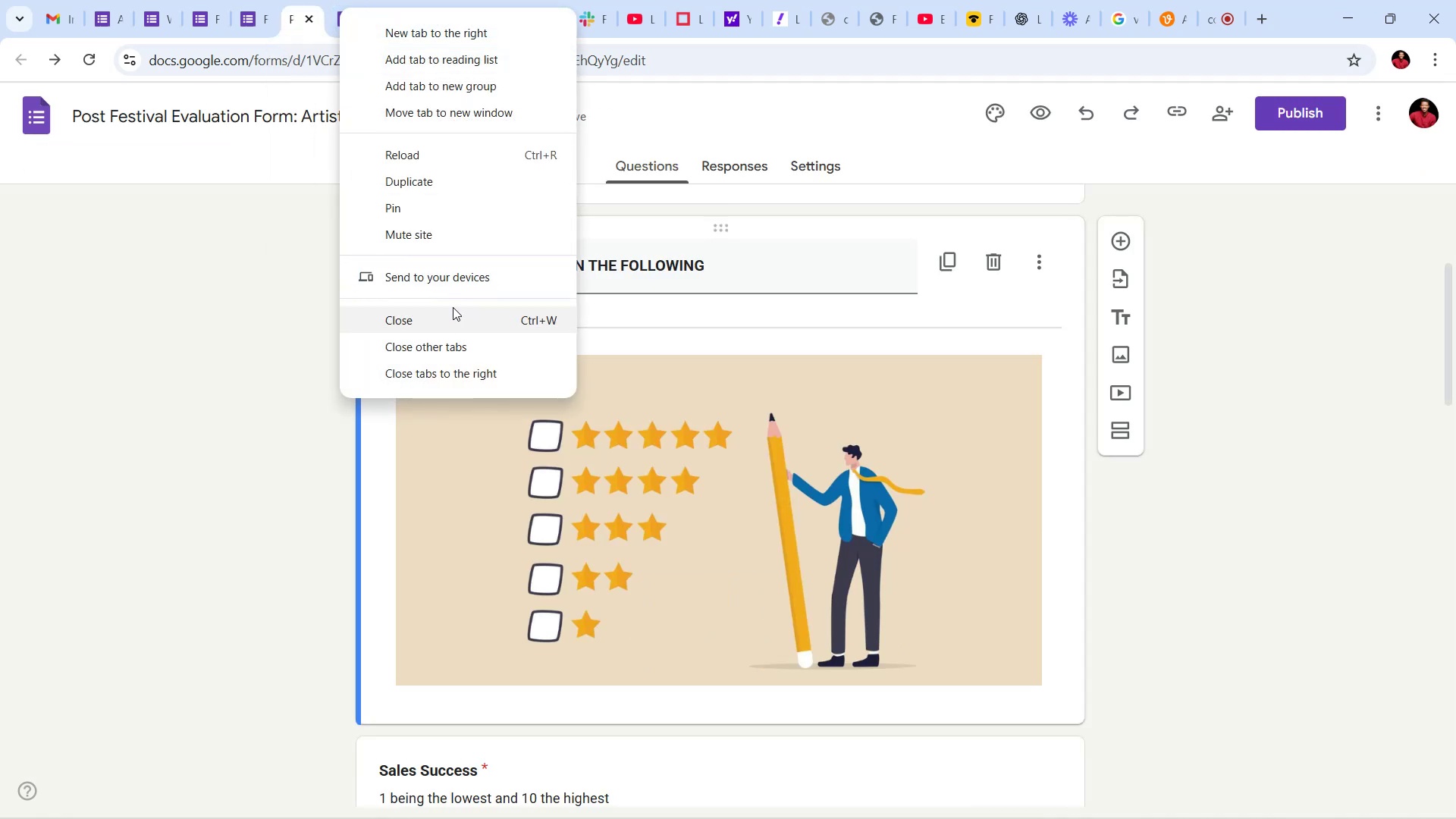 
left_click([453, 316])
 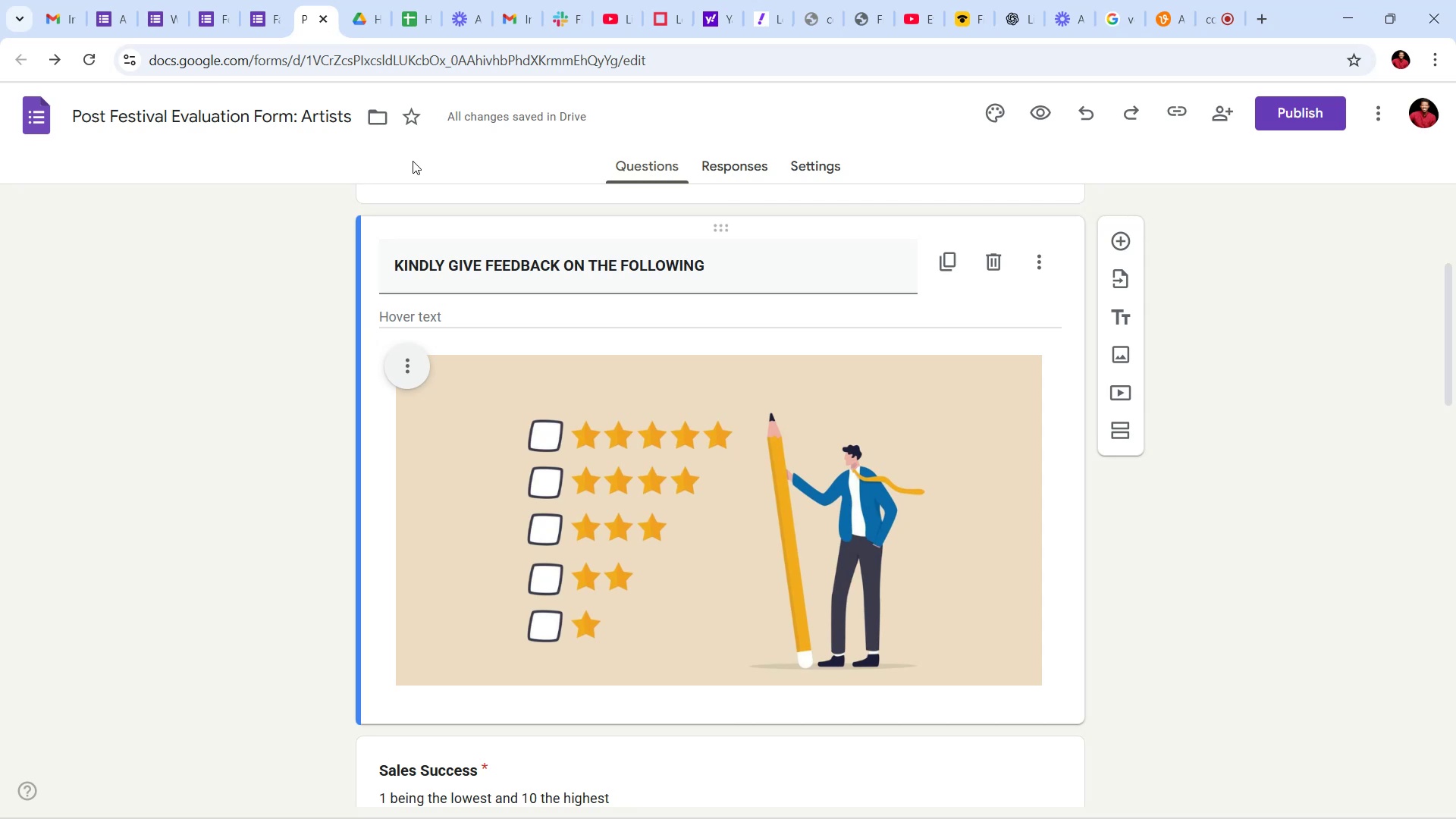 
wait(31.82)
 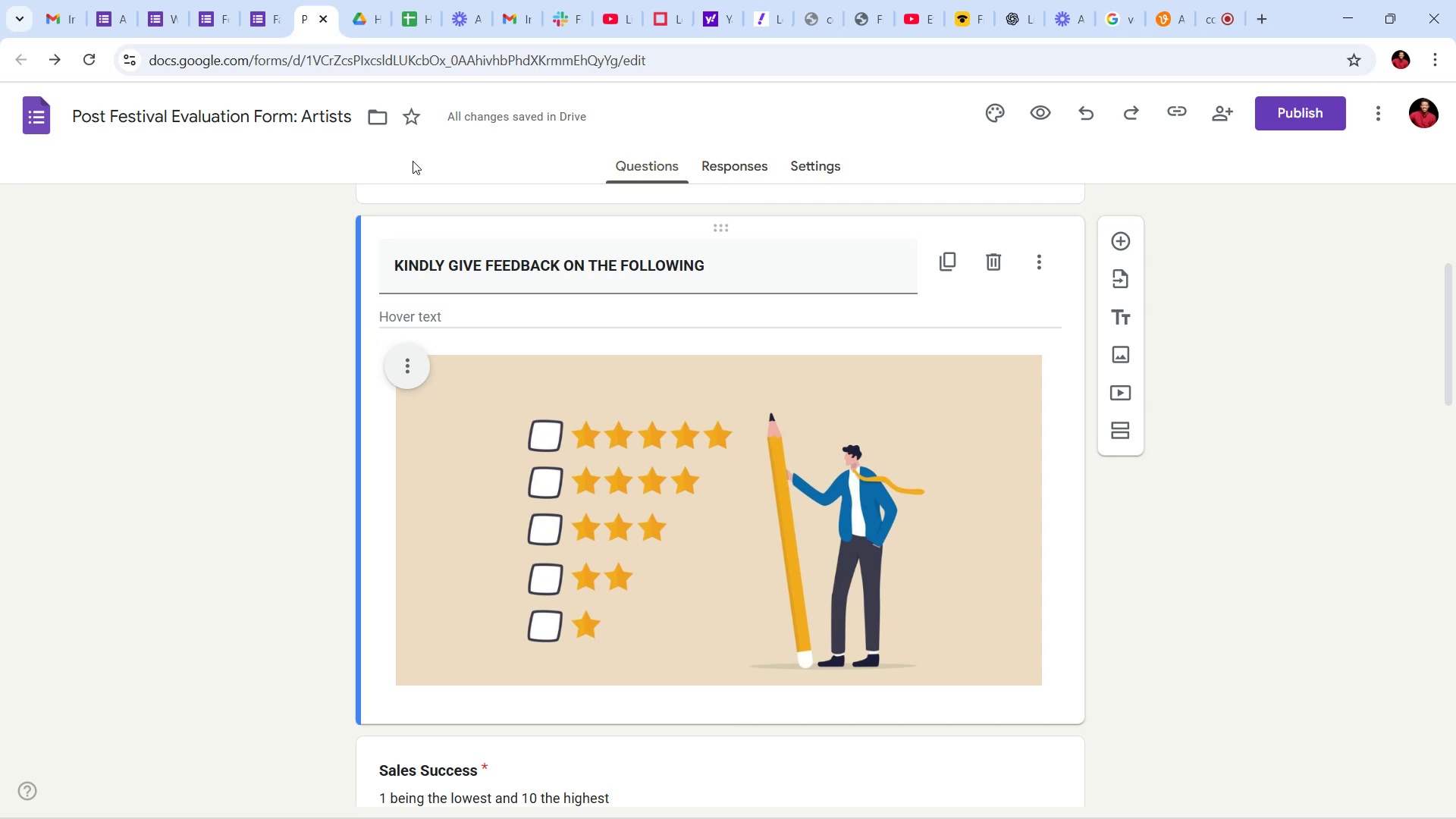 
scroll: coordinate [1216, 526], scroll_direction: down, amount: 9.0
 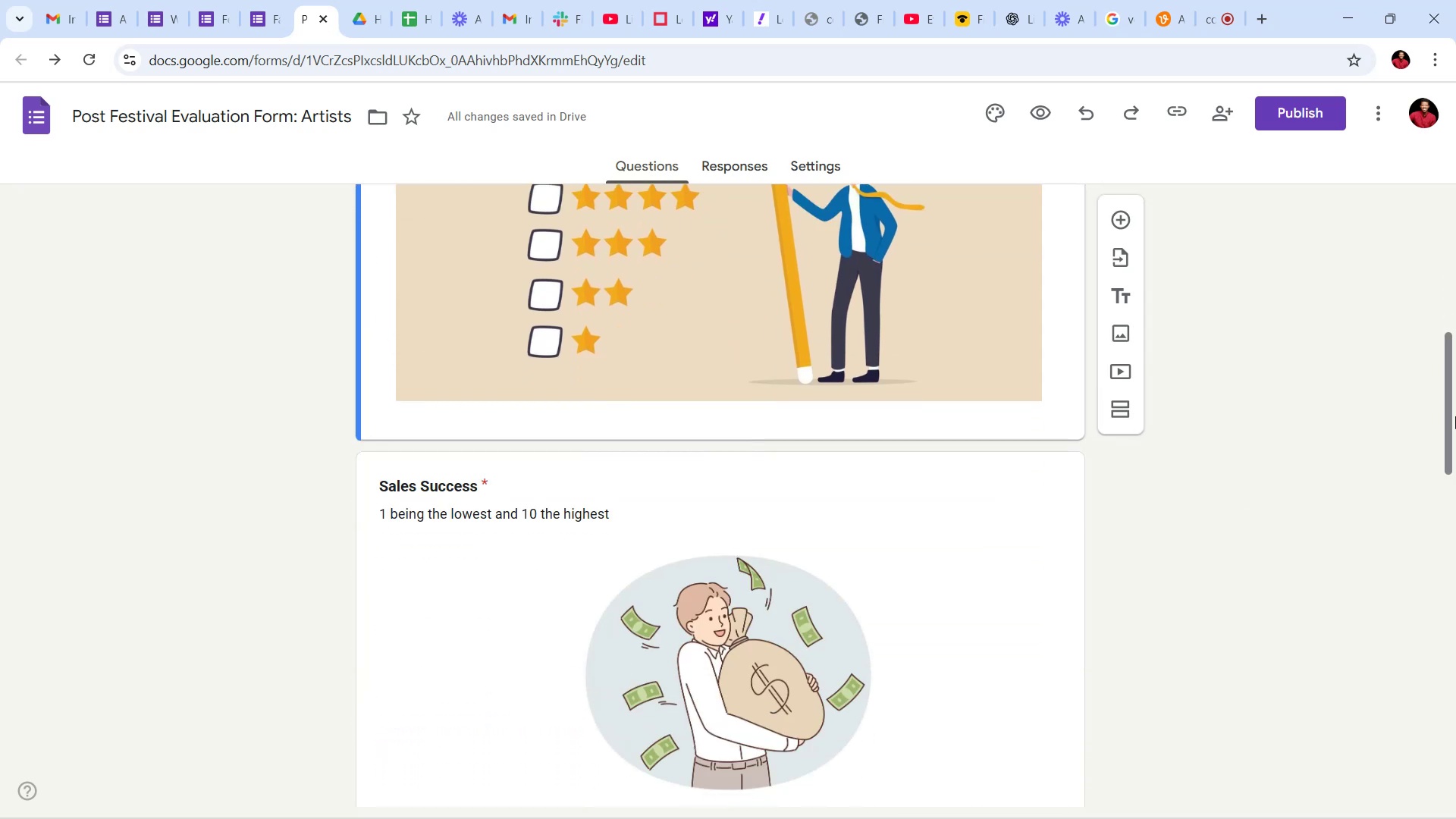 
left_click_drag(start_coordinate=[1455, 416], to_coordinate=[1453, 224])
 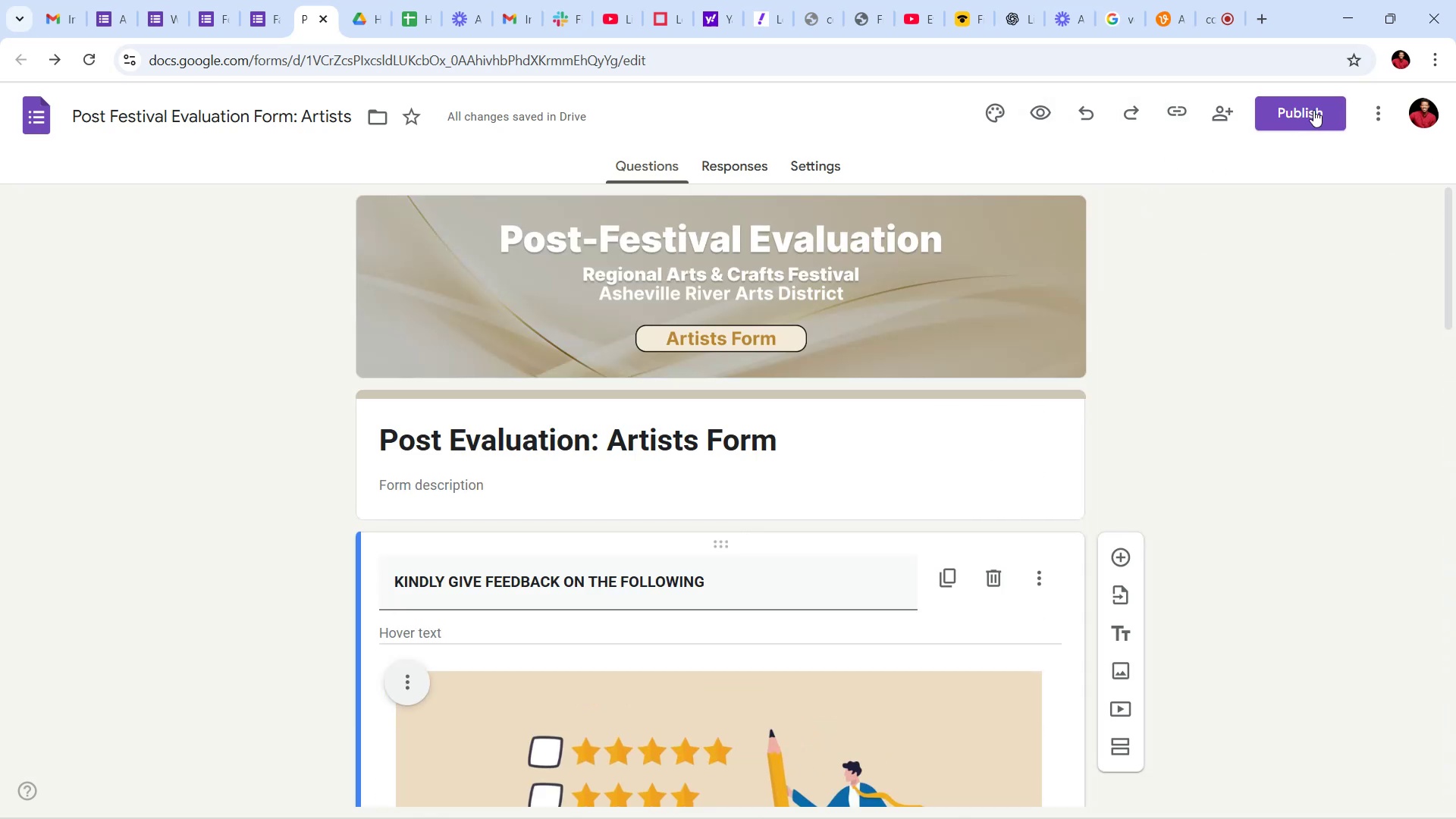 
left_click([1375, 105])
 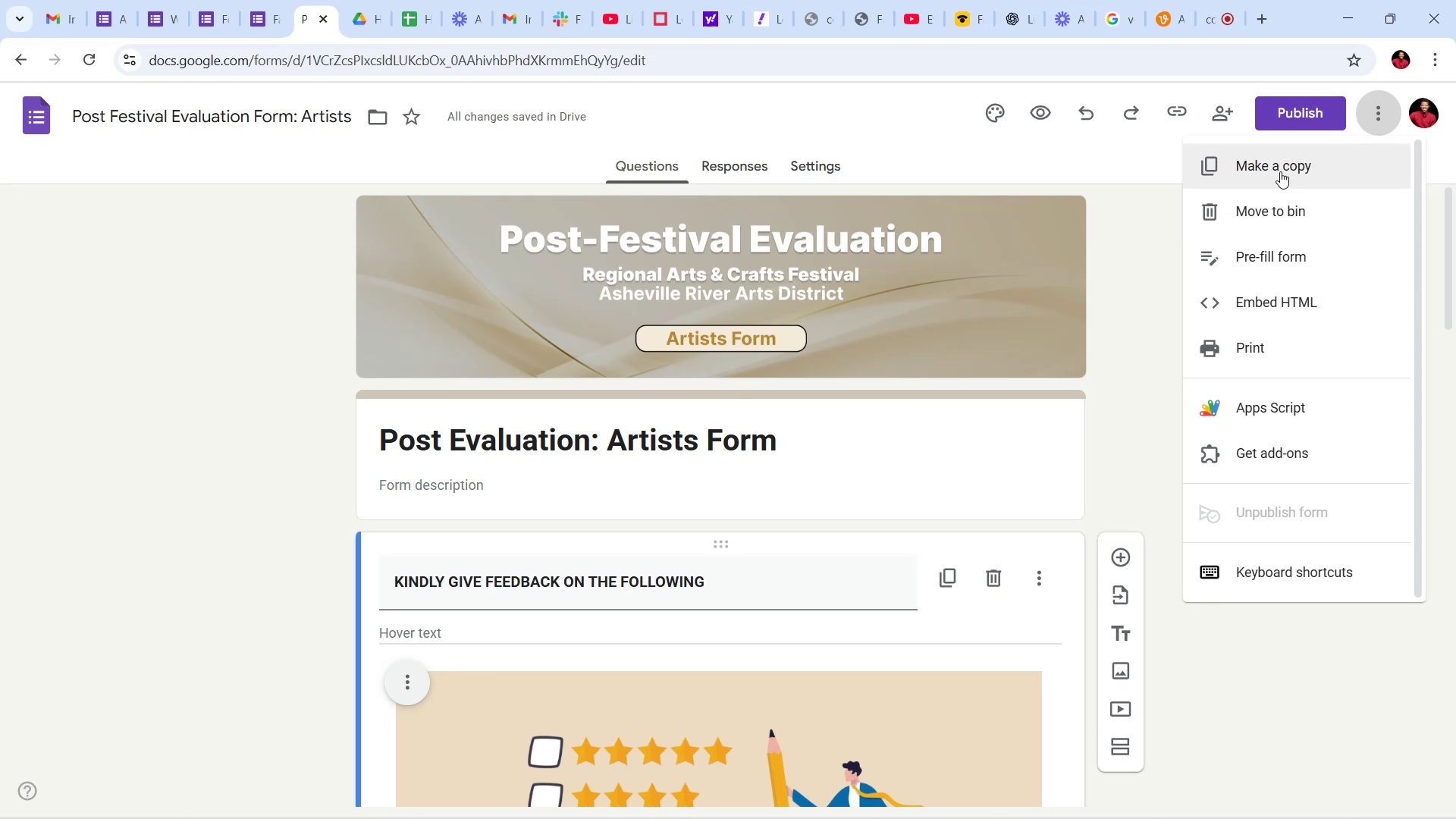 
left_click([1279, 165])
 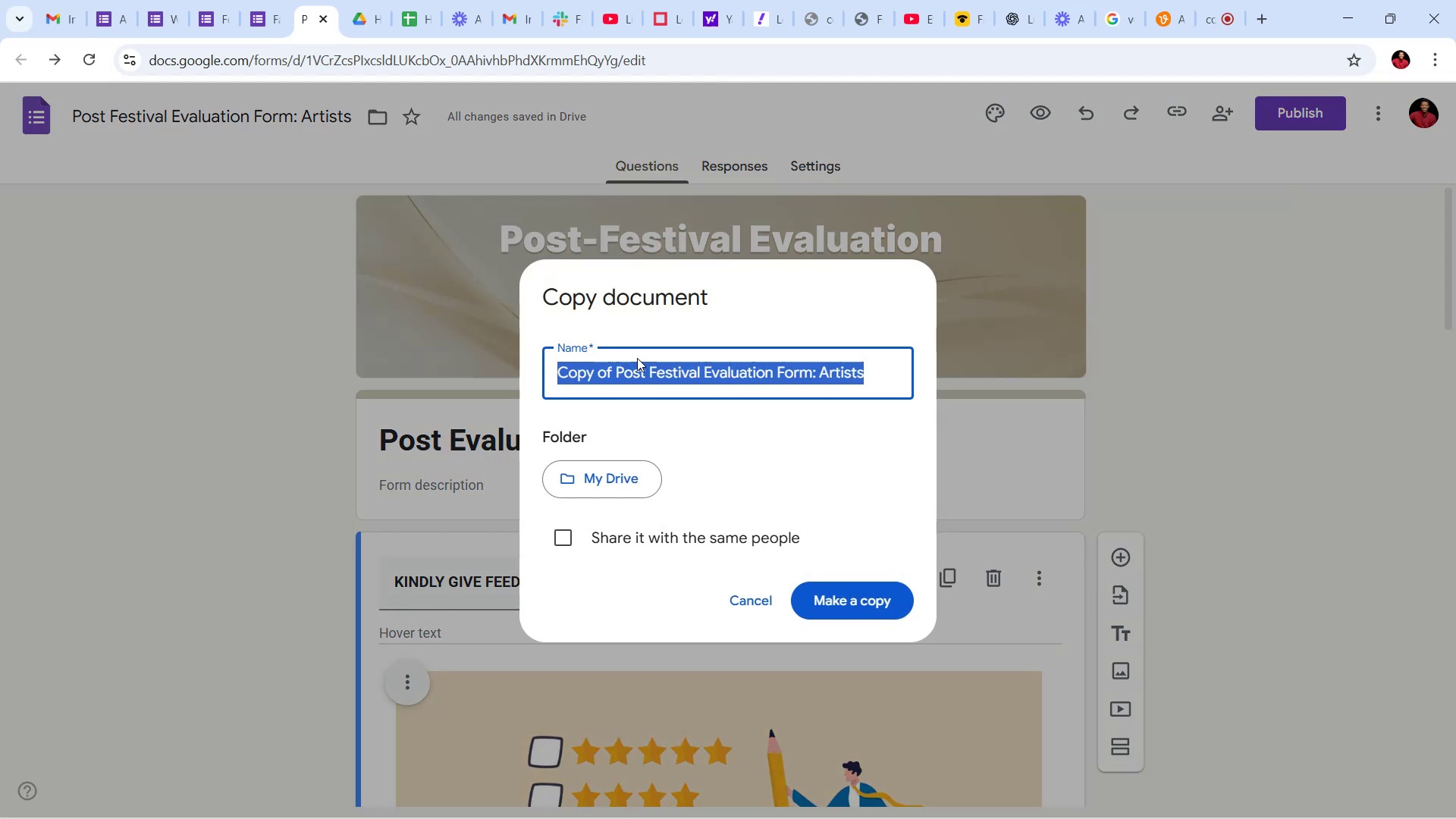 
left_click([627, 364])
 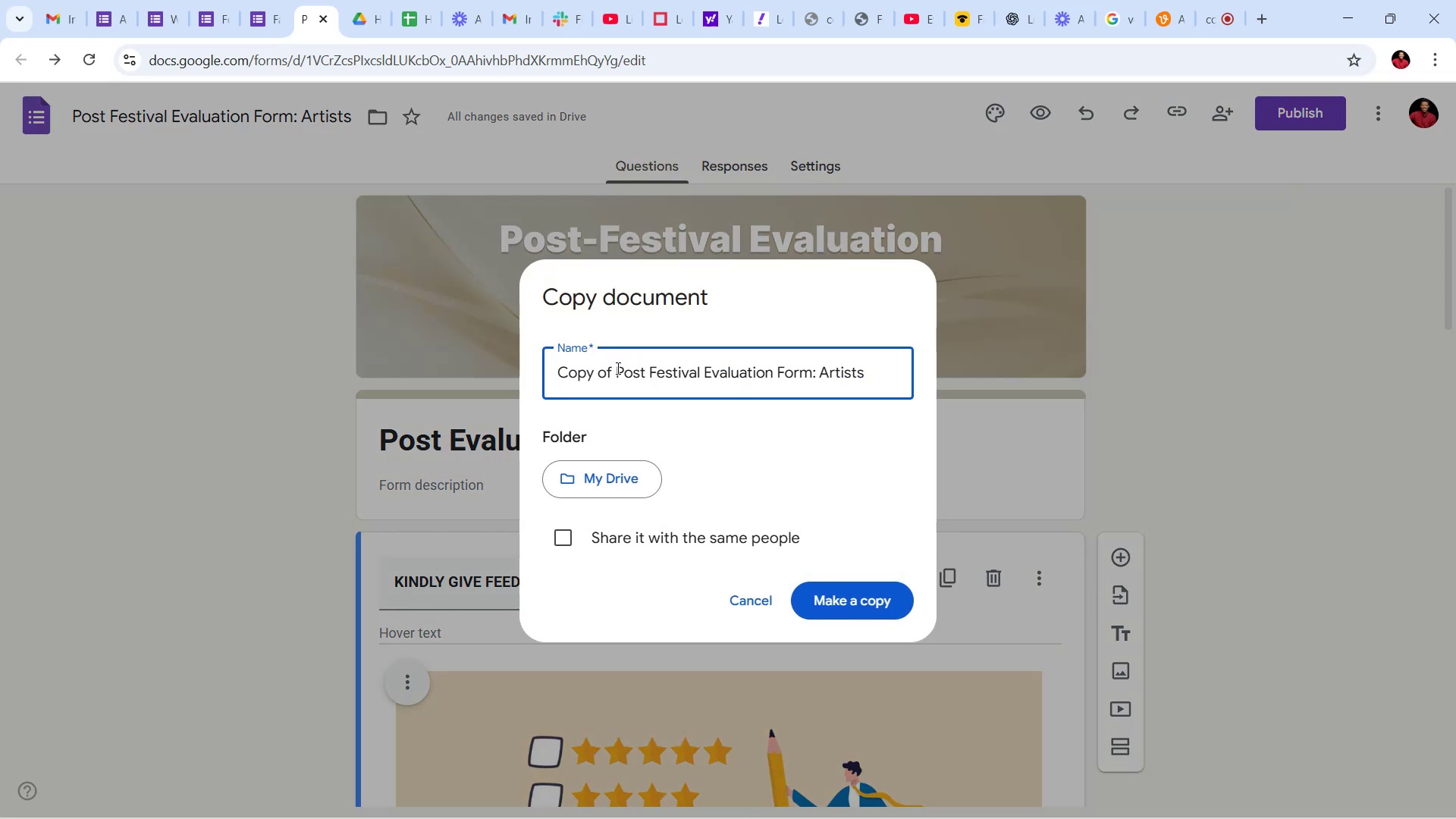 
key(ArrowLeft)
 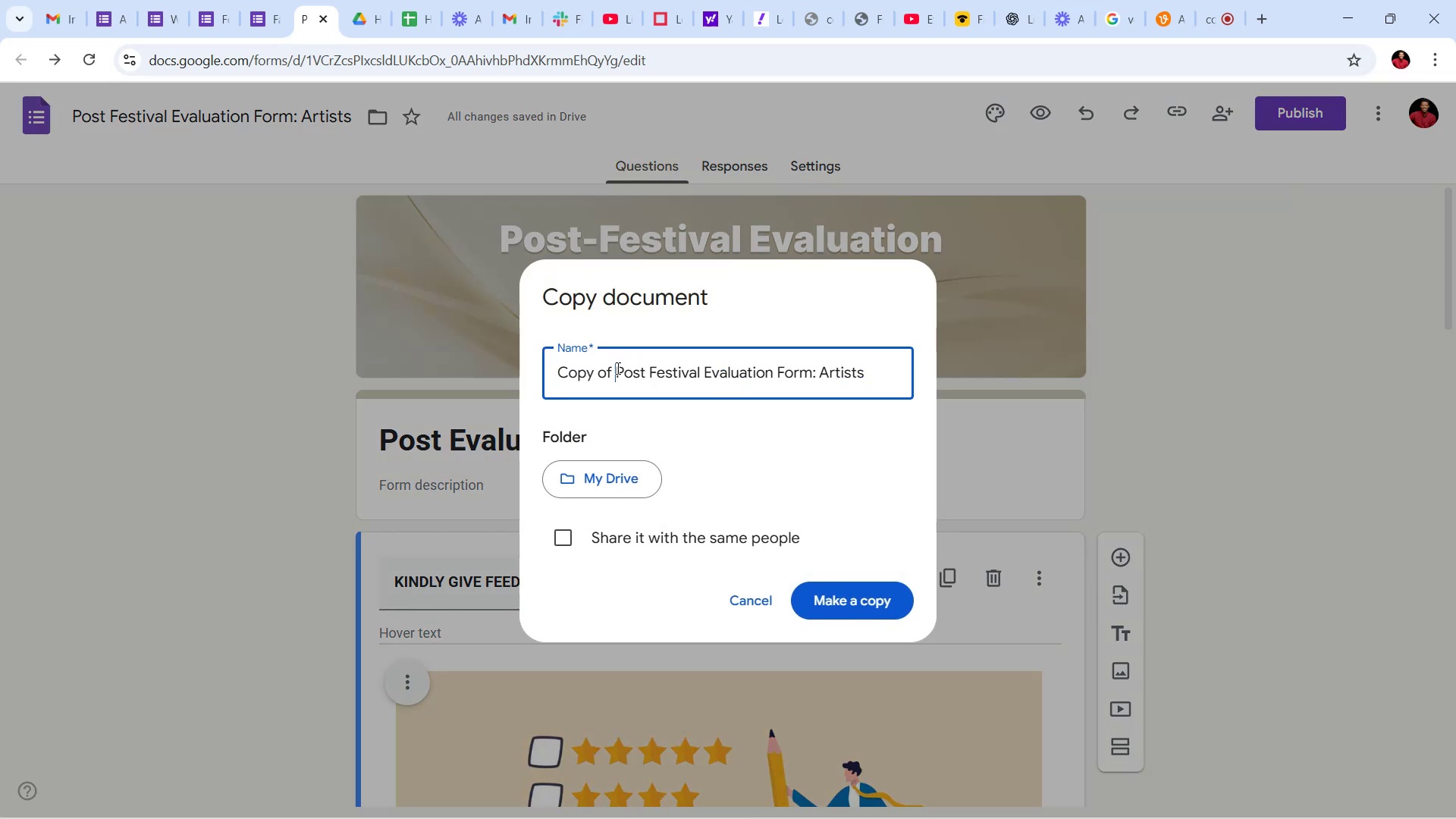 
hold_key(key=Backspace, duration=0.67)
 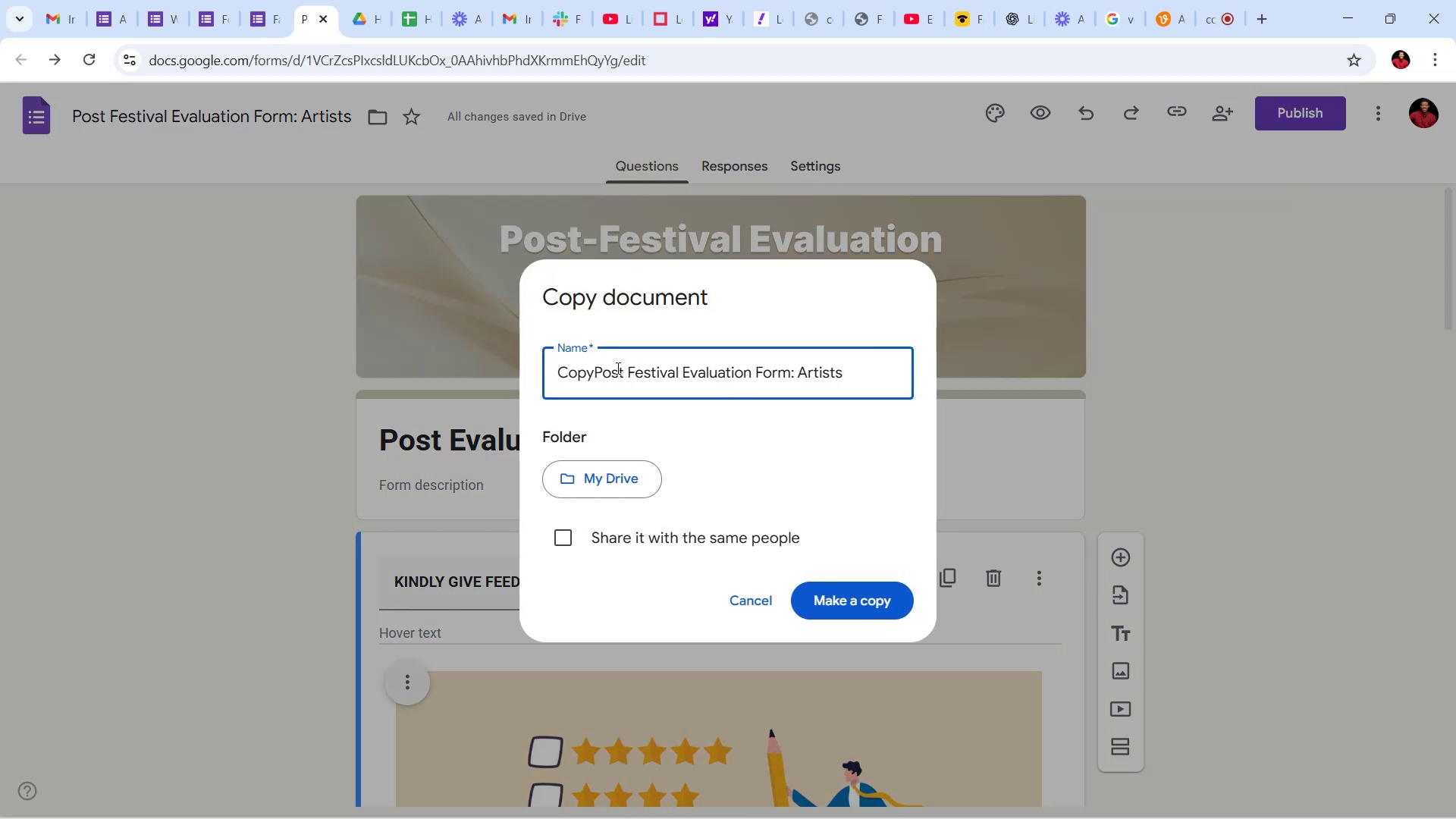 
key(Backspace)
 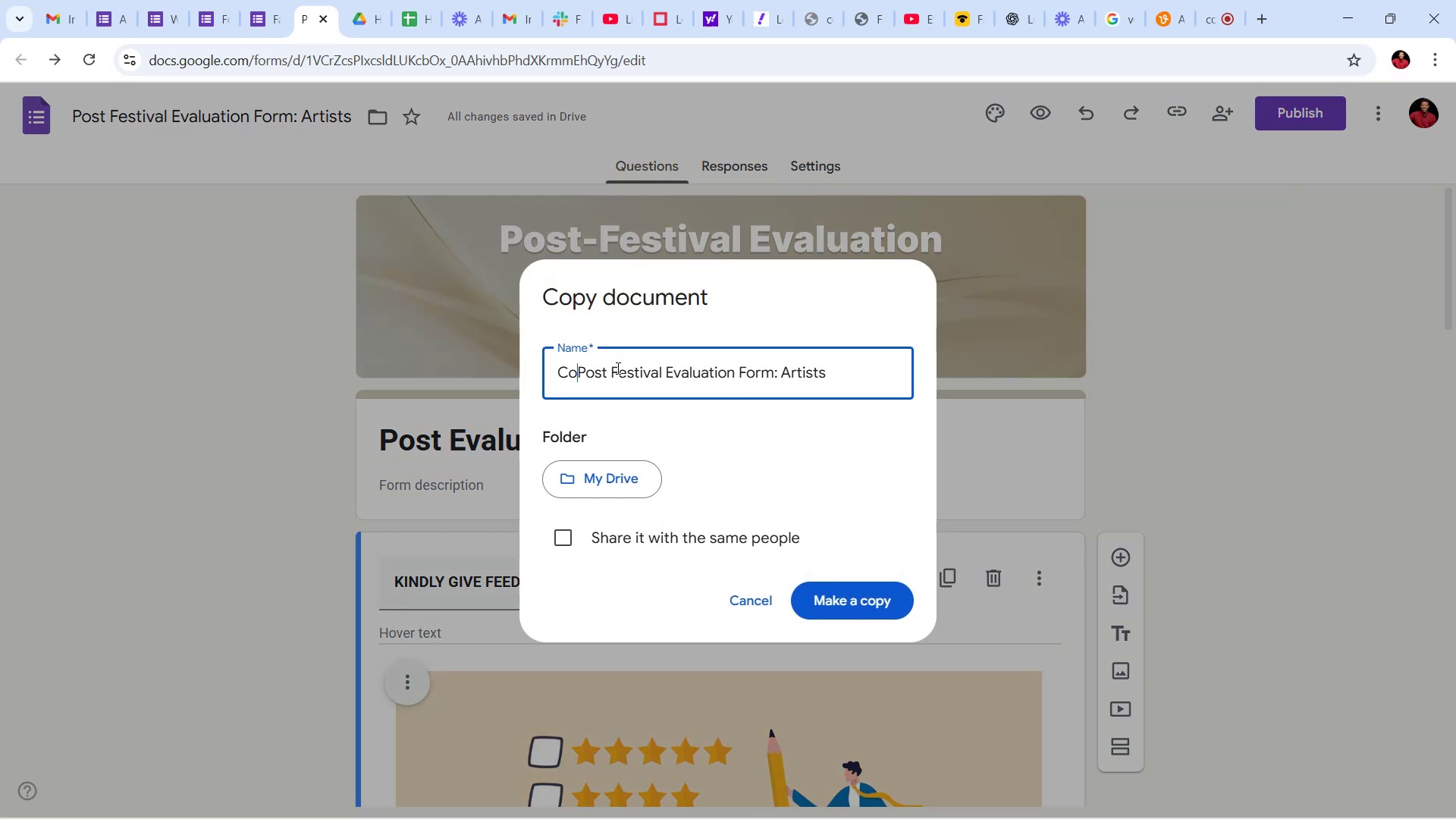 
key(Backspace)
 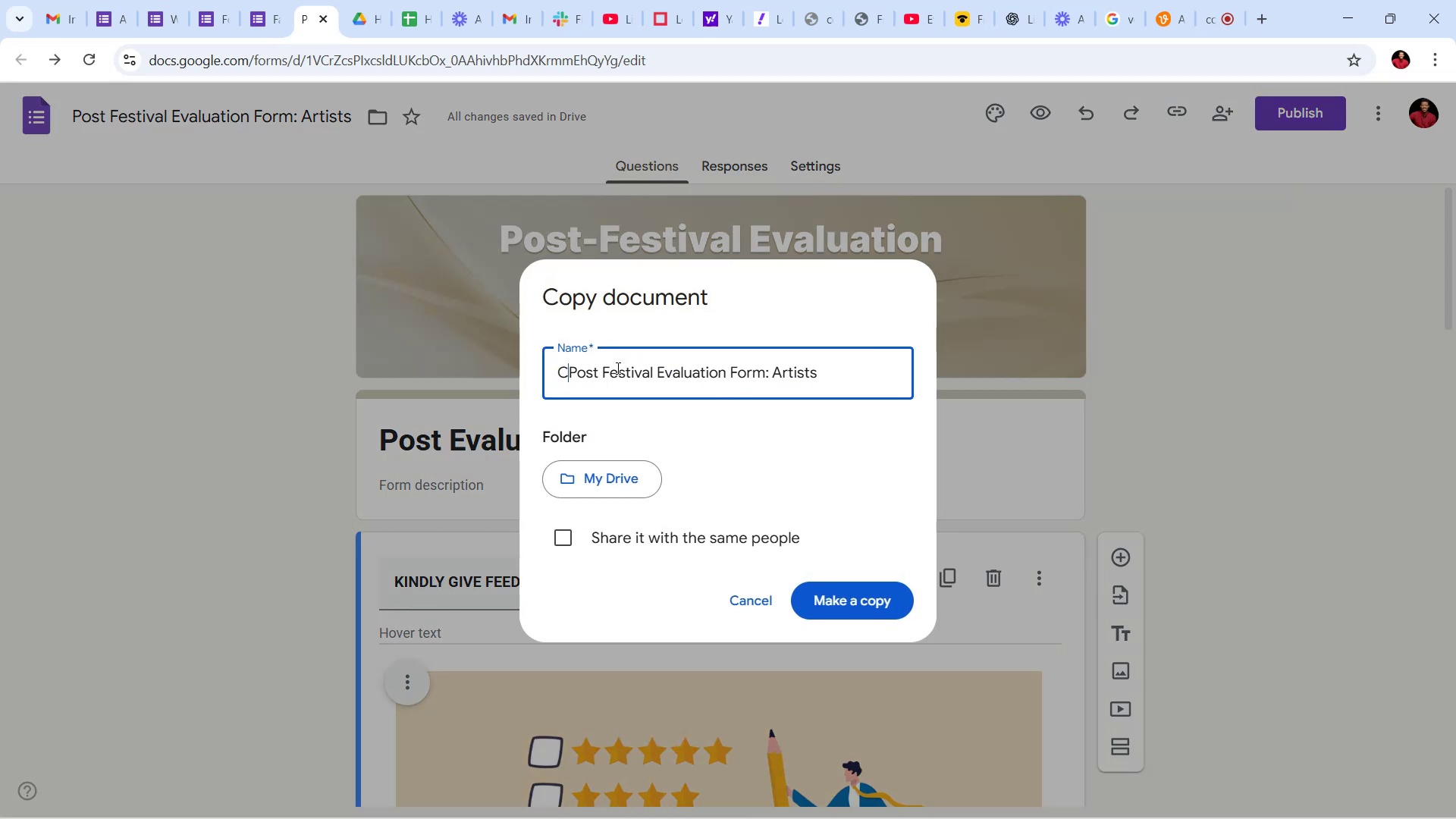 
key(Backspace)
 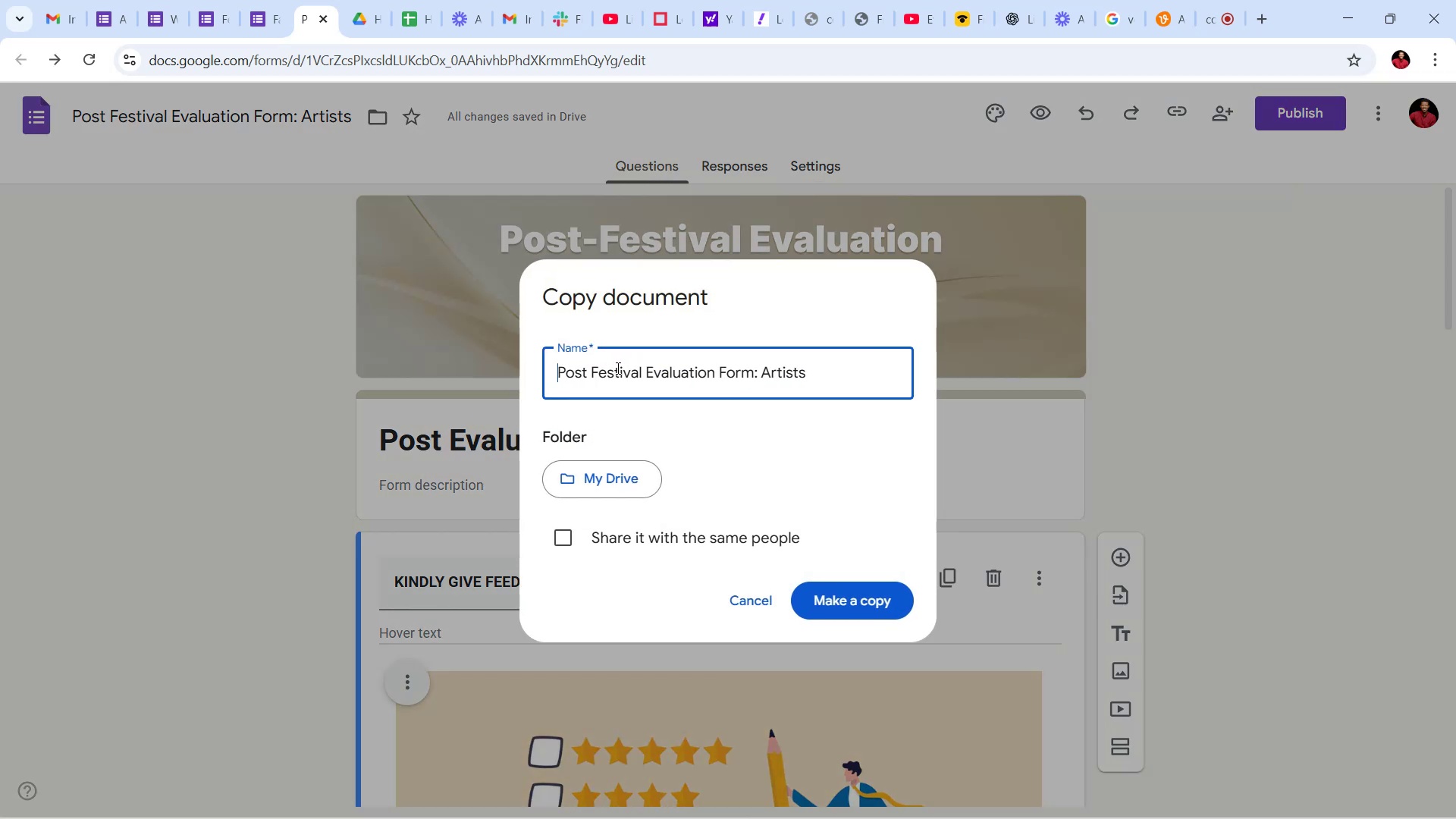 
key(Backspace)
 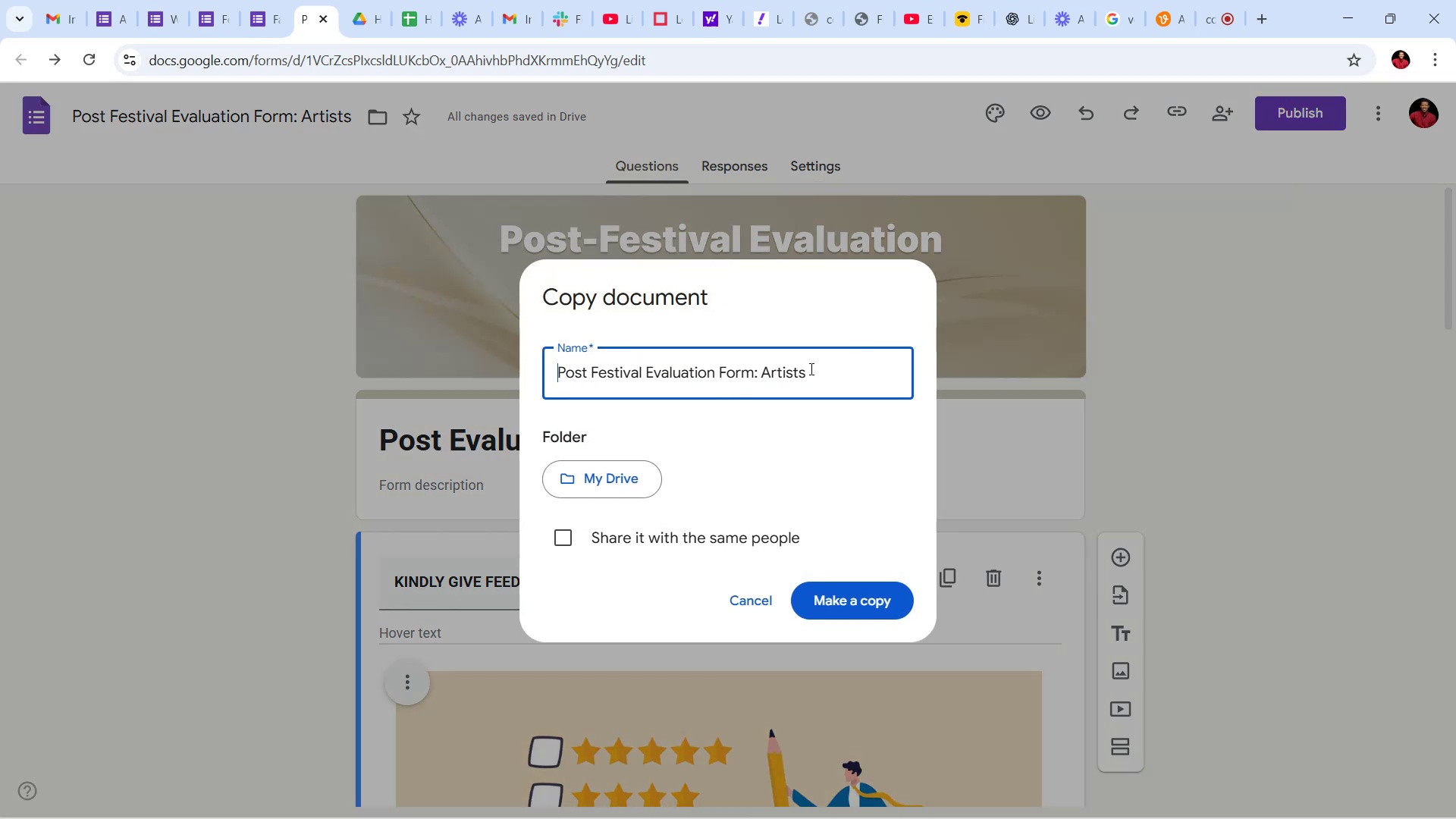 
double_click([792, 370])
 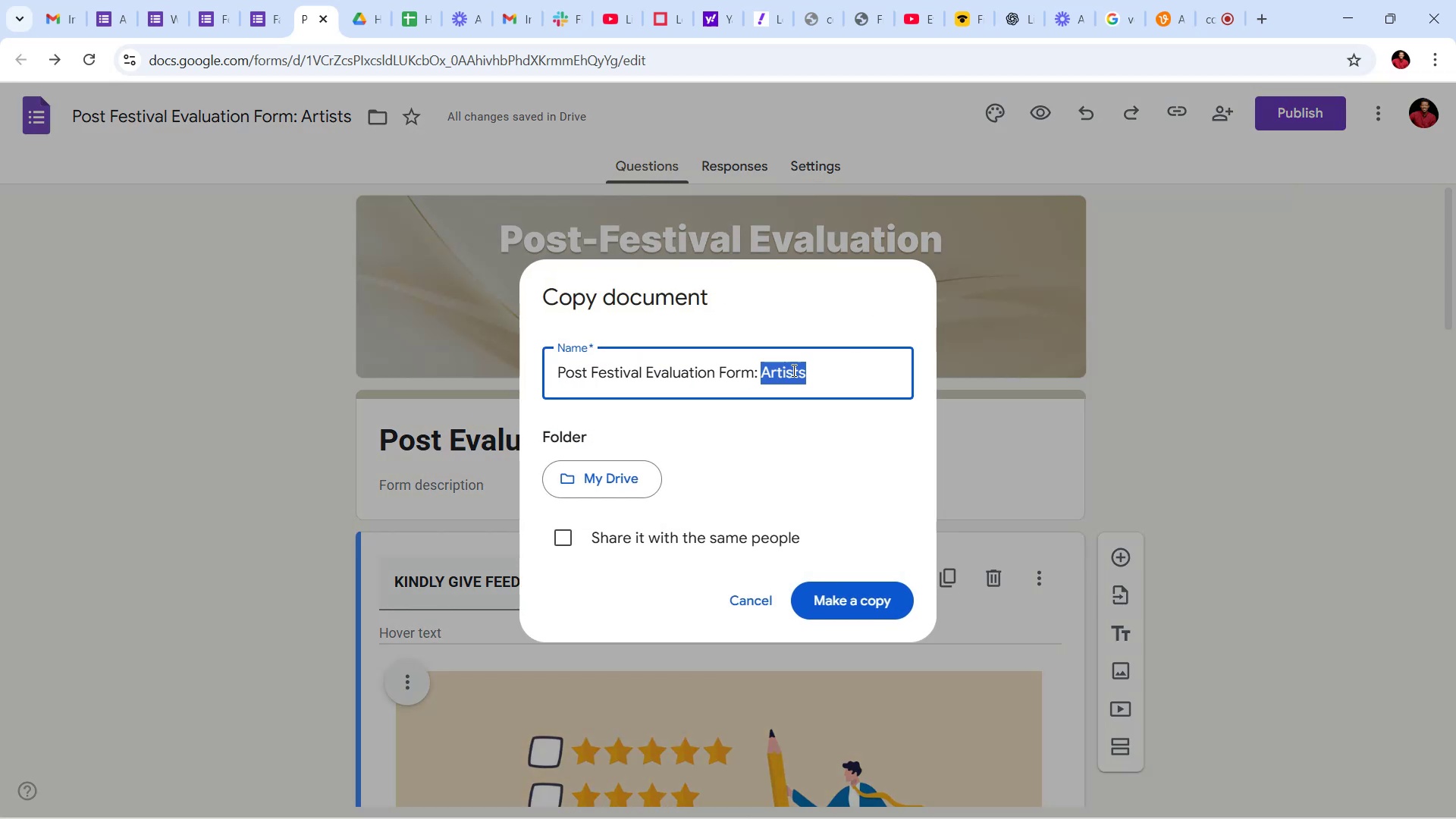 
type(Visitors)
 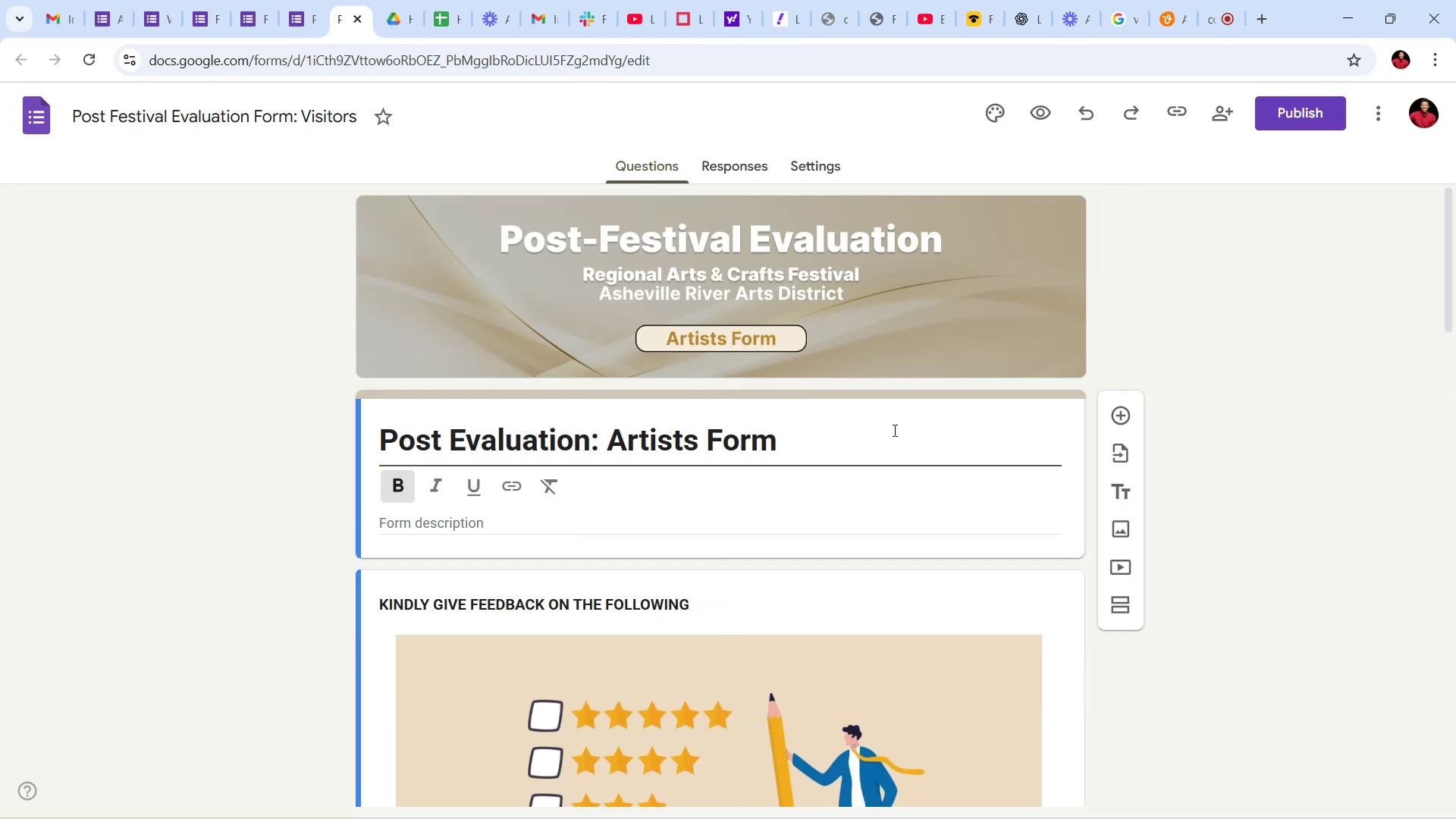 
wait(31.73)
 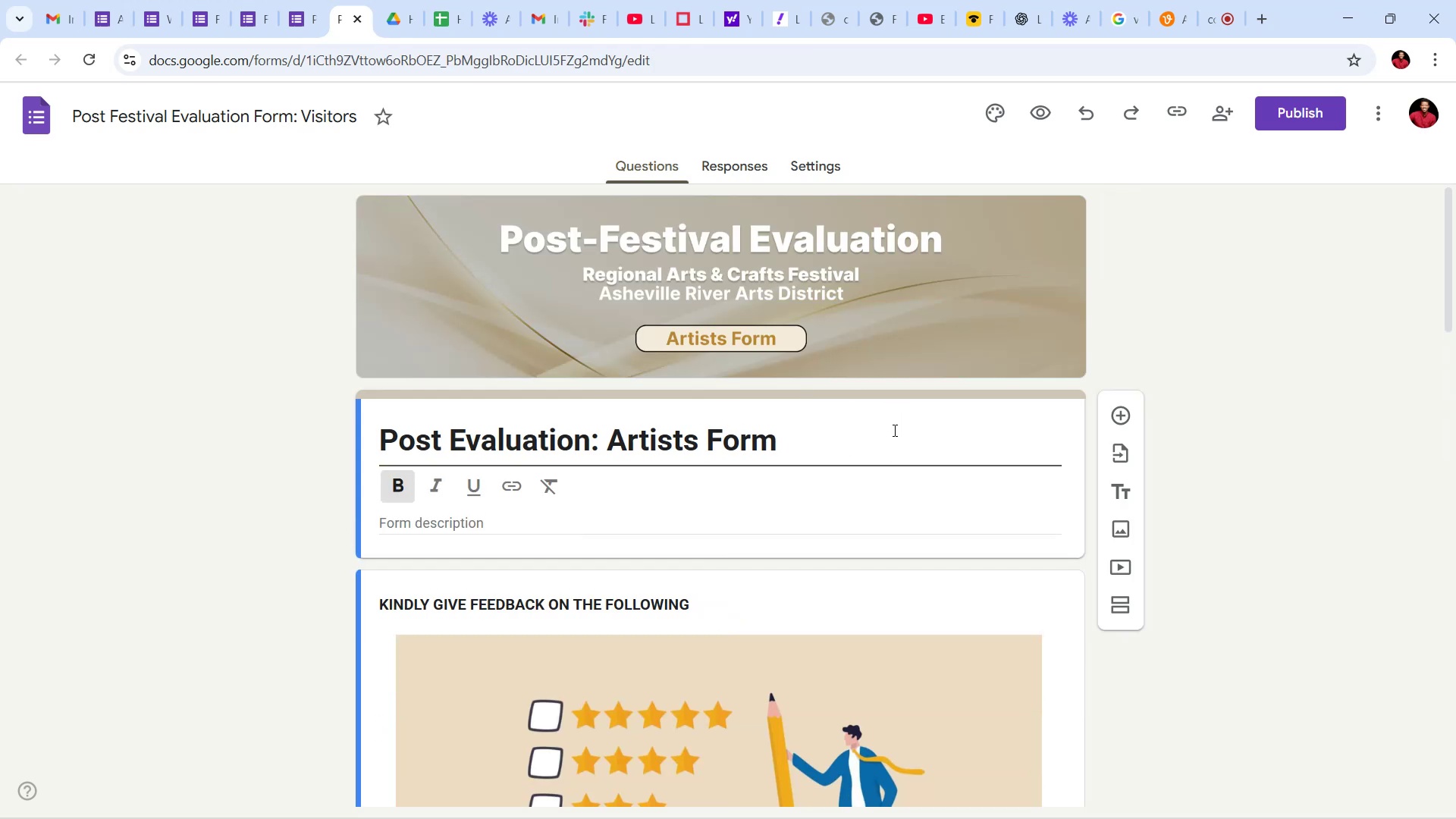 
scroll: coordinate [1075, 312], scroll_direction: up, amount: 8.0
 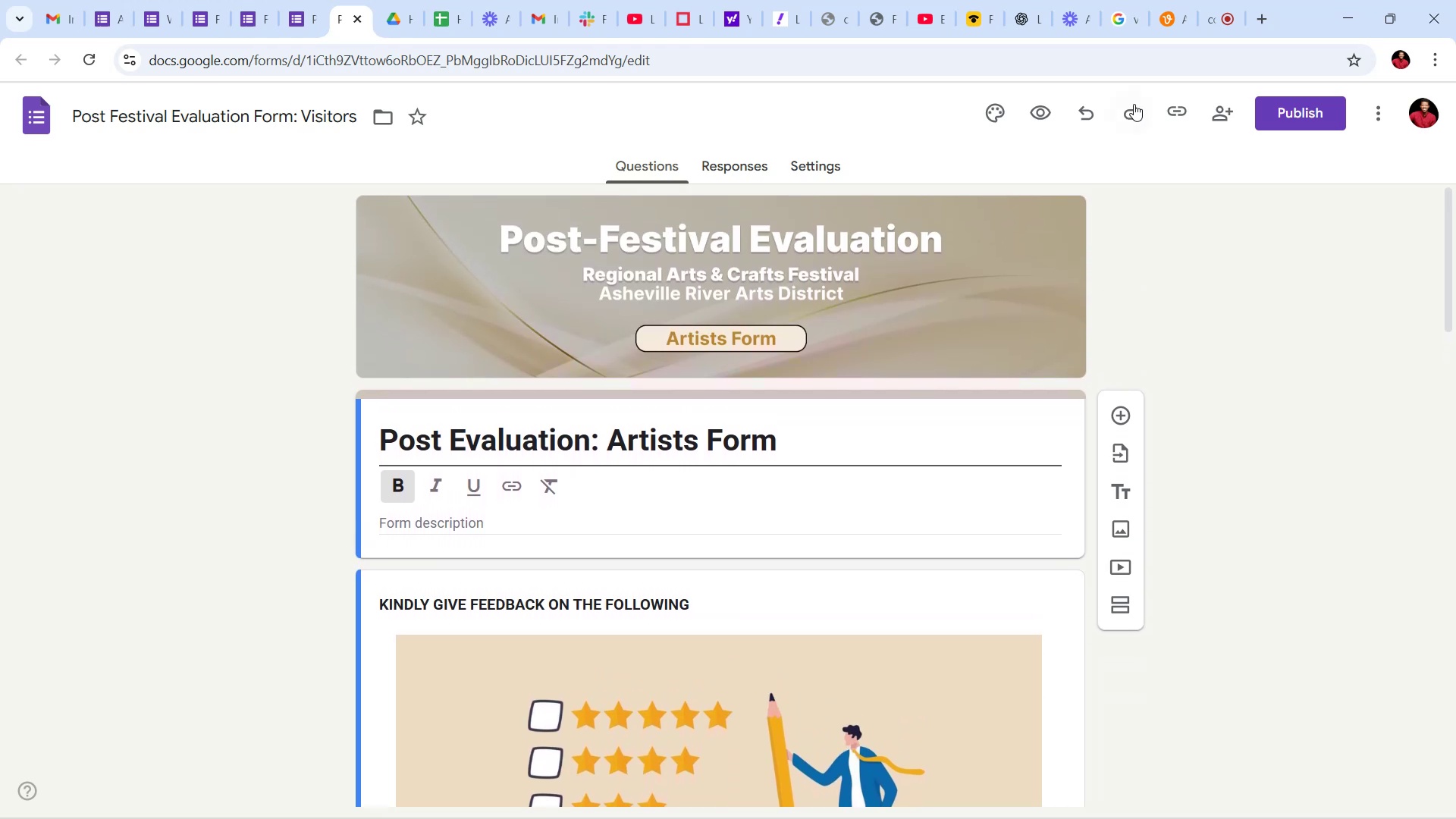 
mouse_move([1003, 124])
 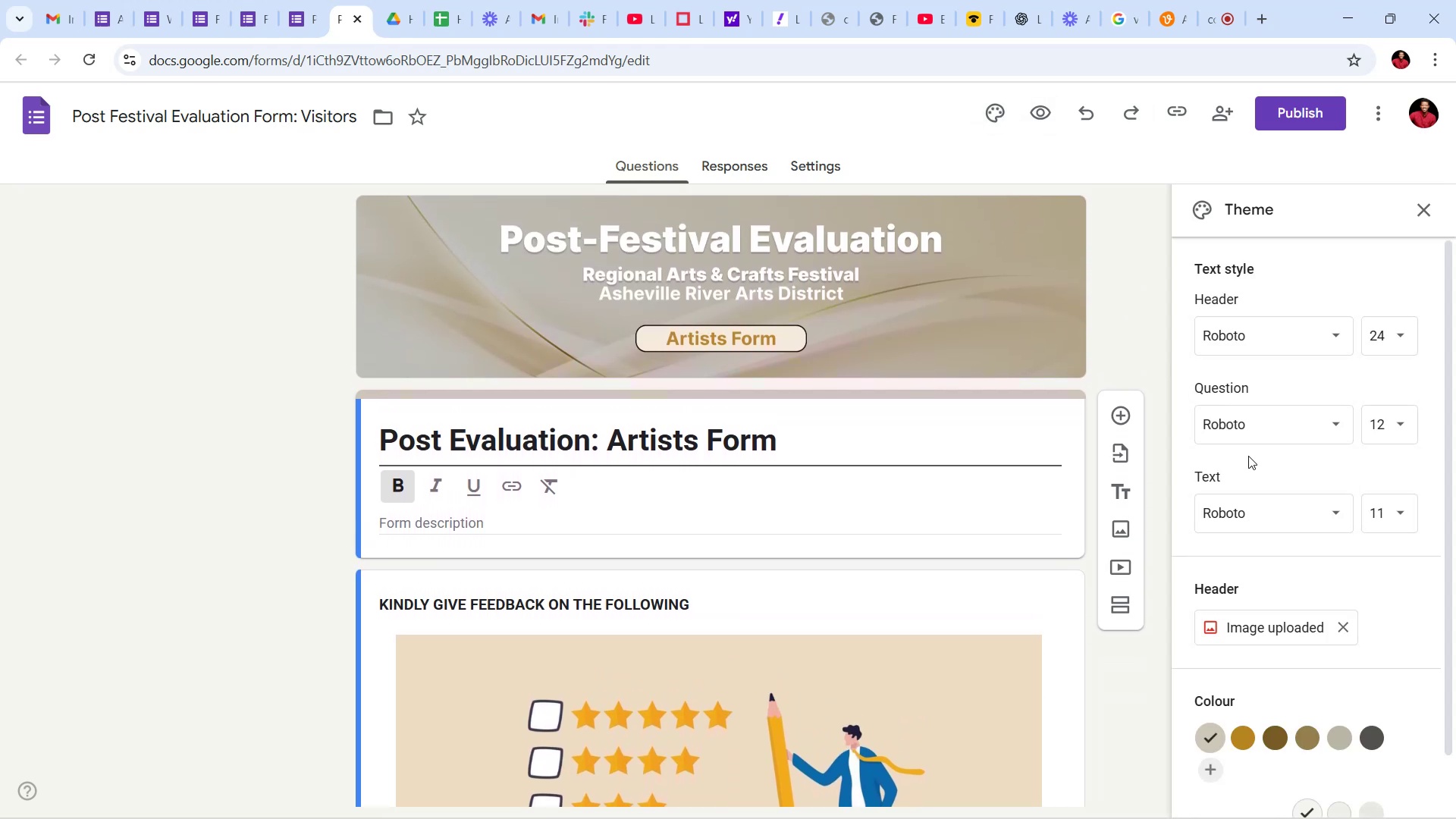 
scroll: coordinate [1327, 616], scroll_direction: down, amount: 7.0
 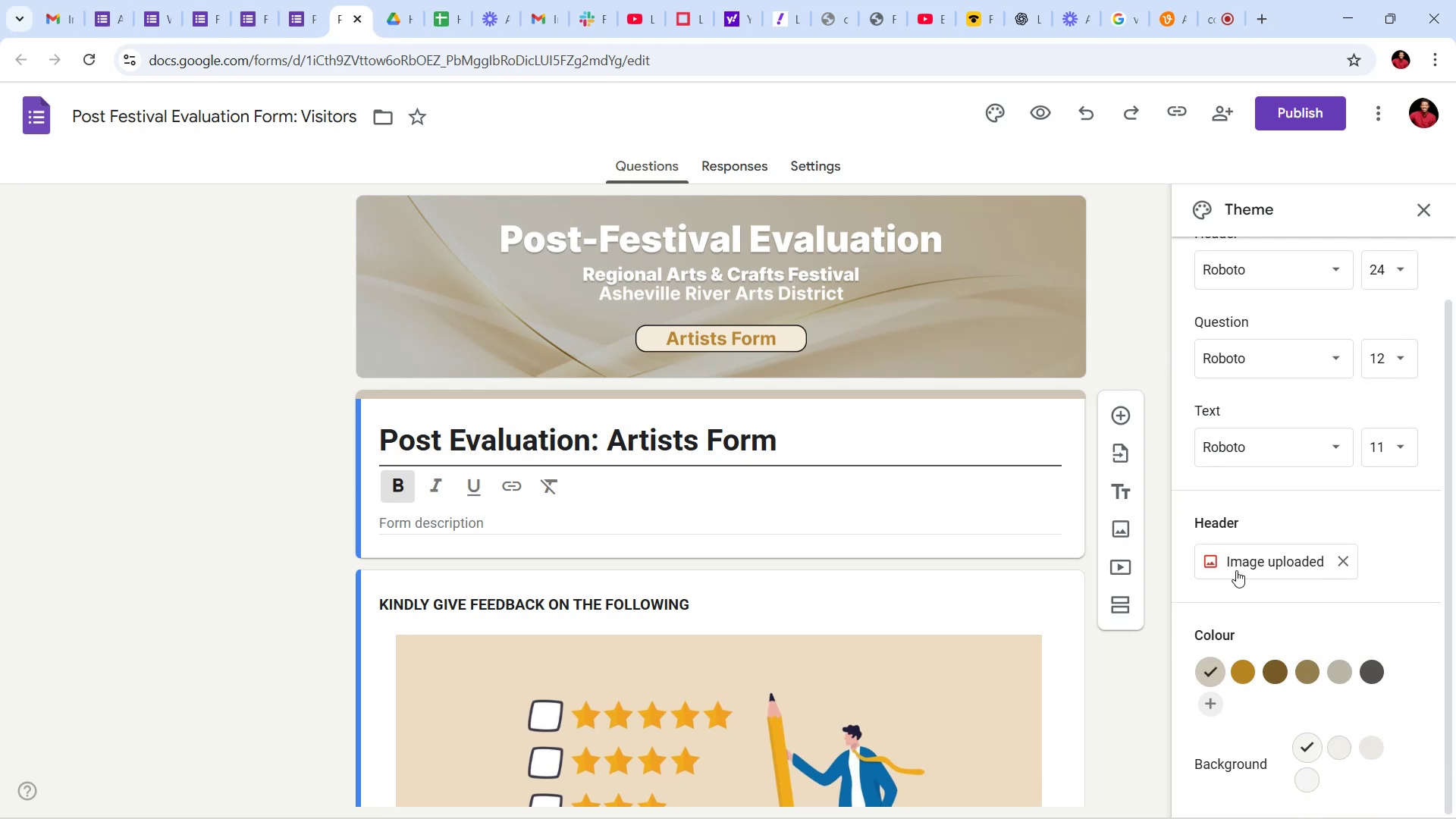 
left_click([1240, 566])
 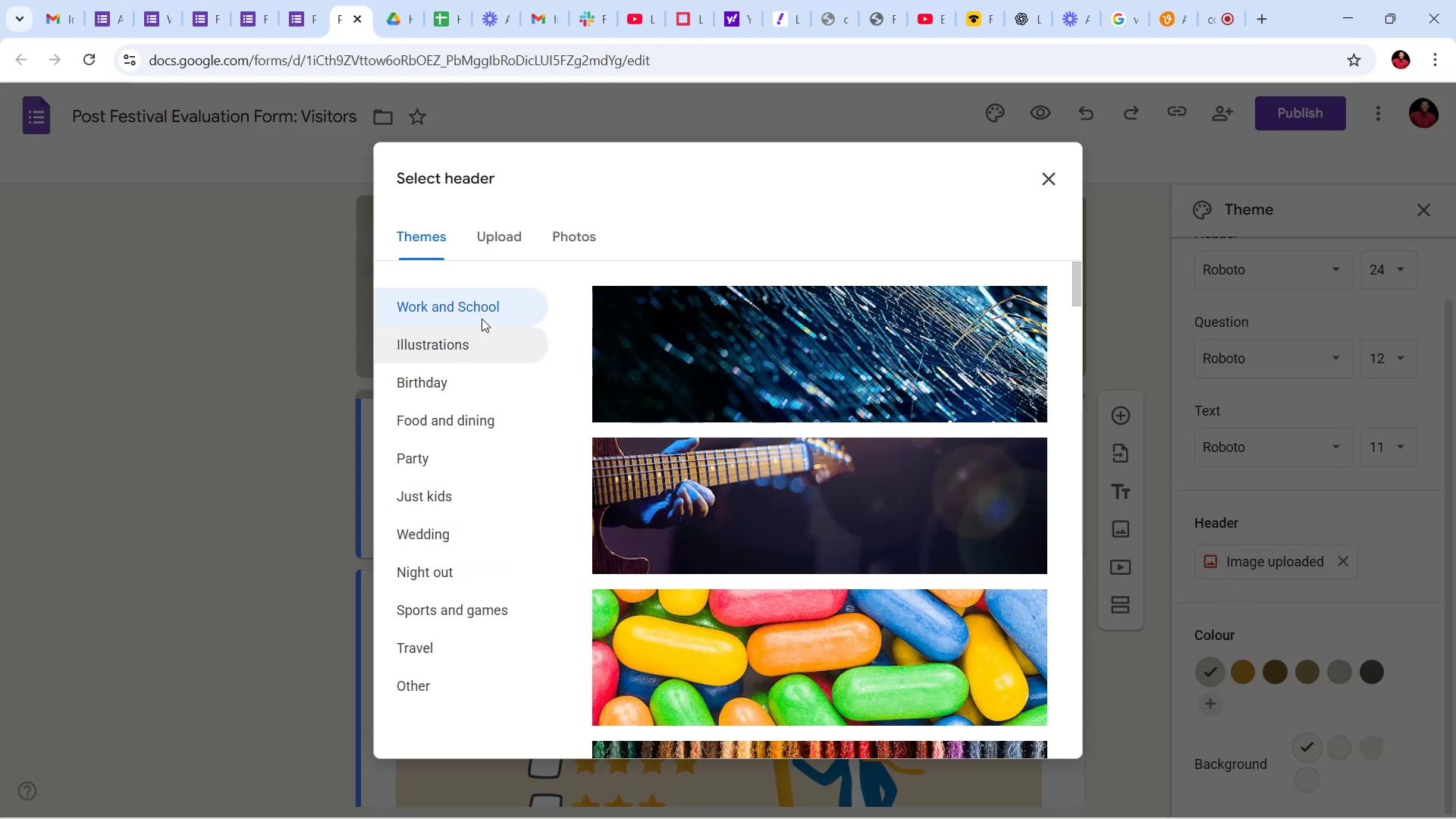 
wait(7.12)
 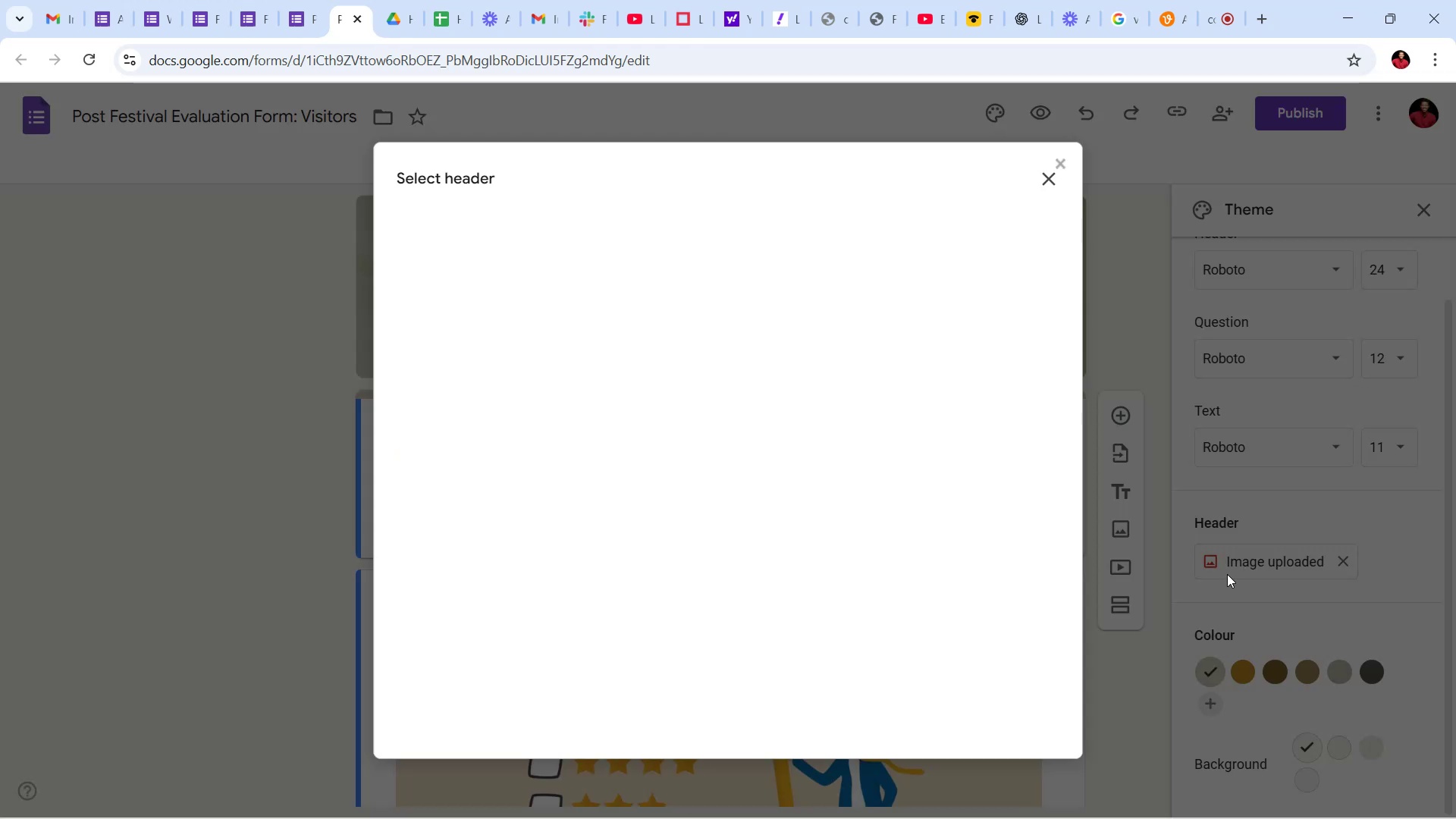 
left_click([485, 235])
 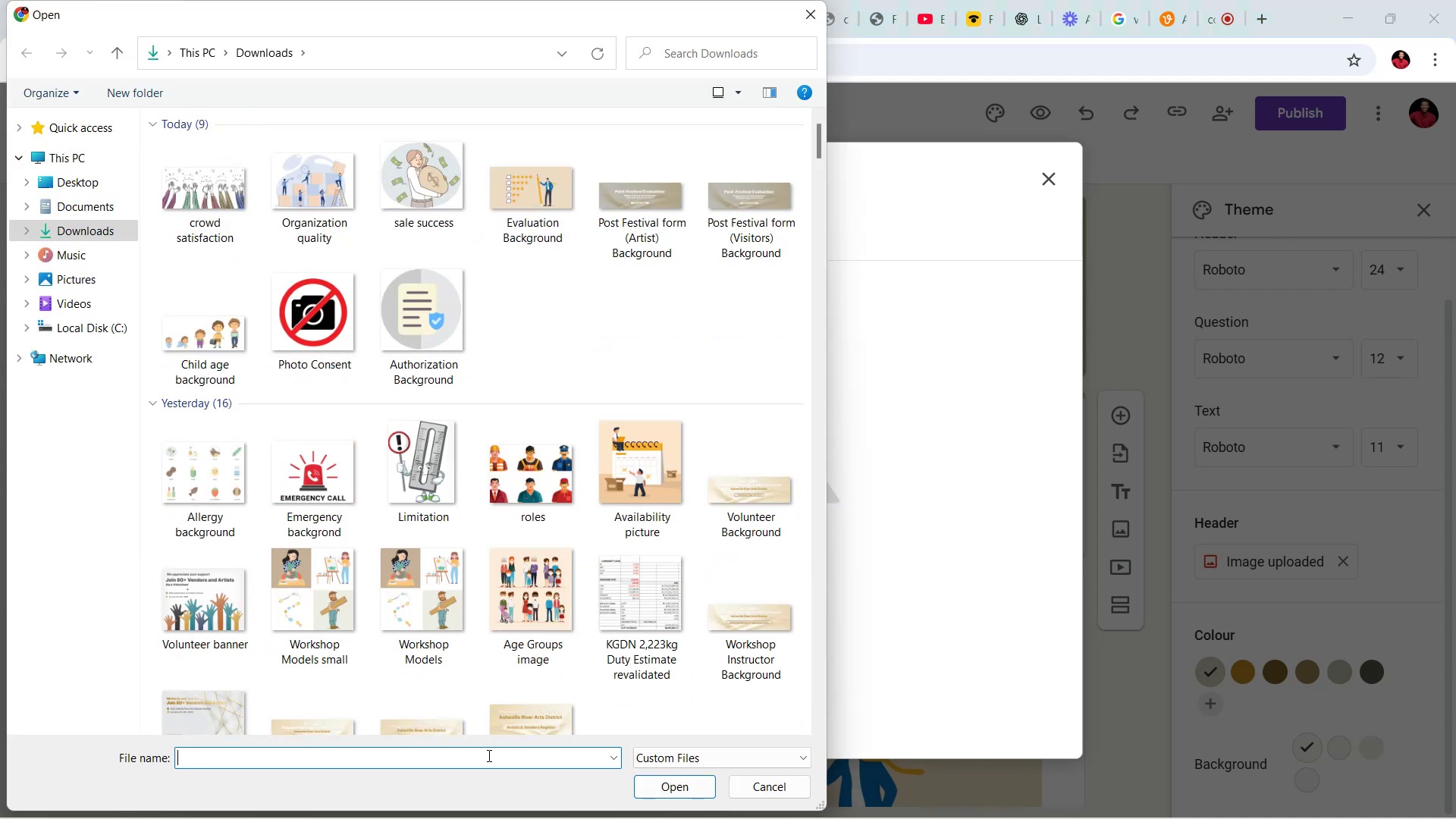 
wait(11.43)
 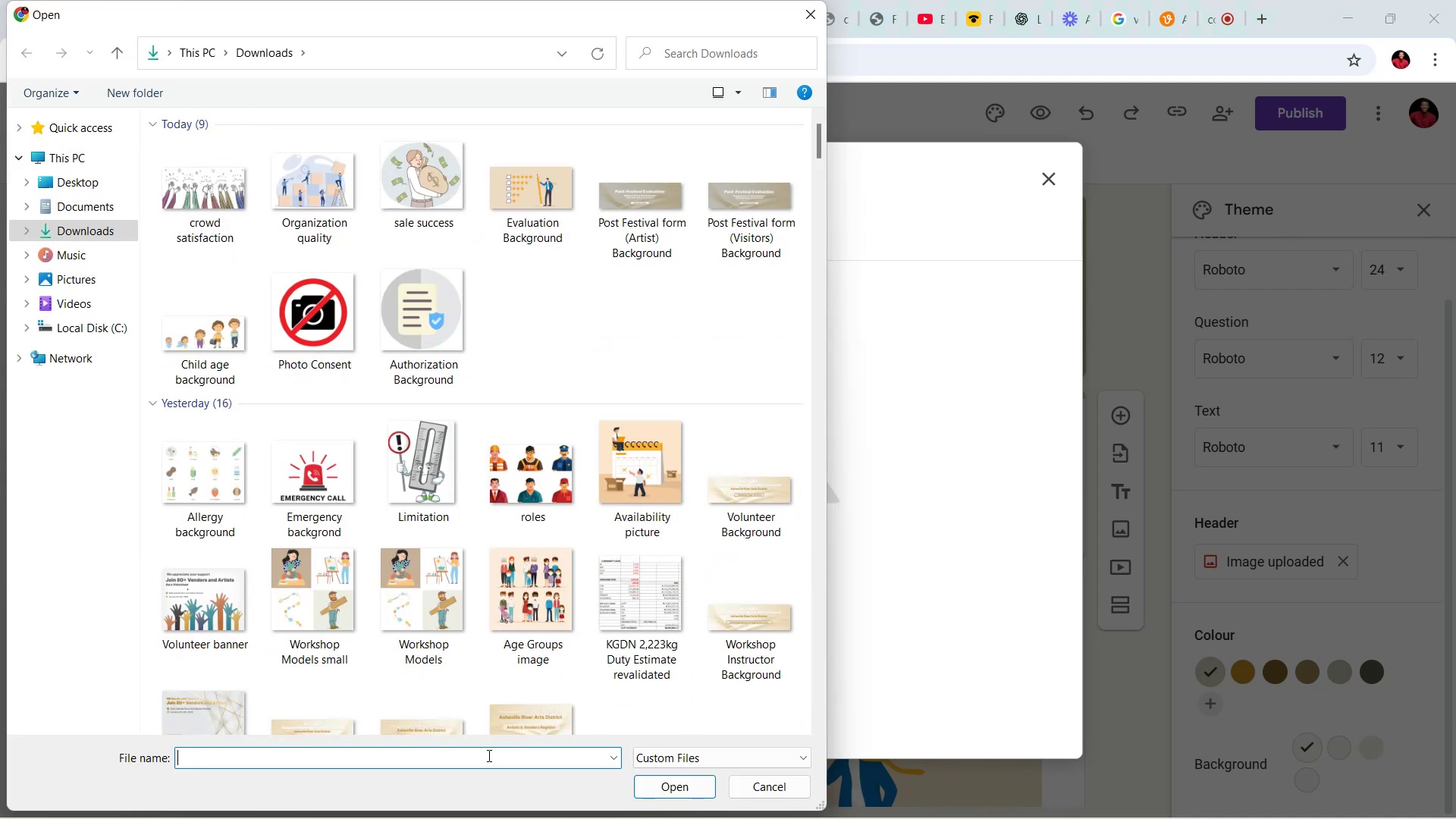 
left_click([734, 197])
 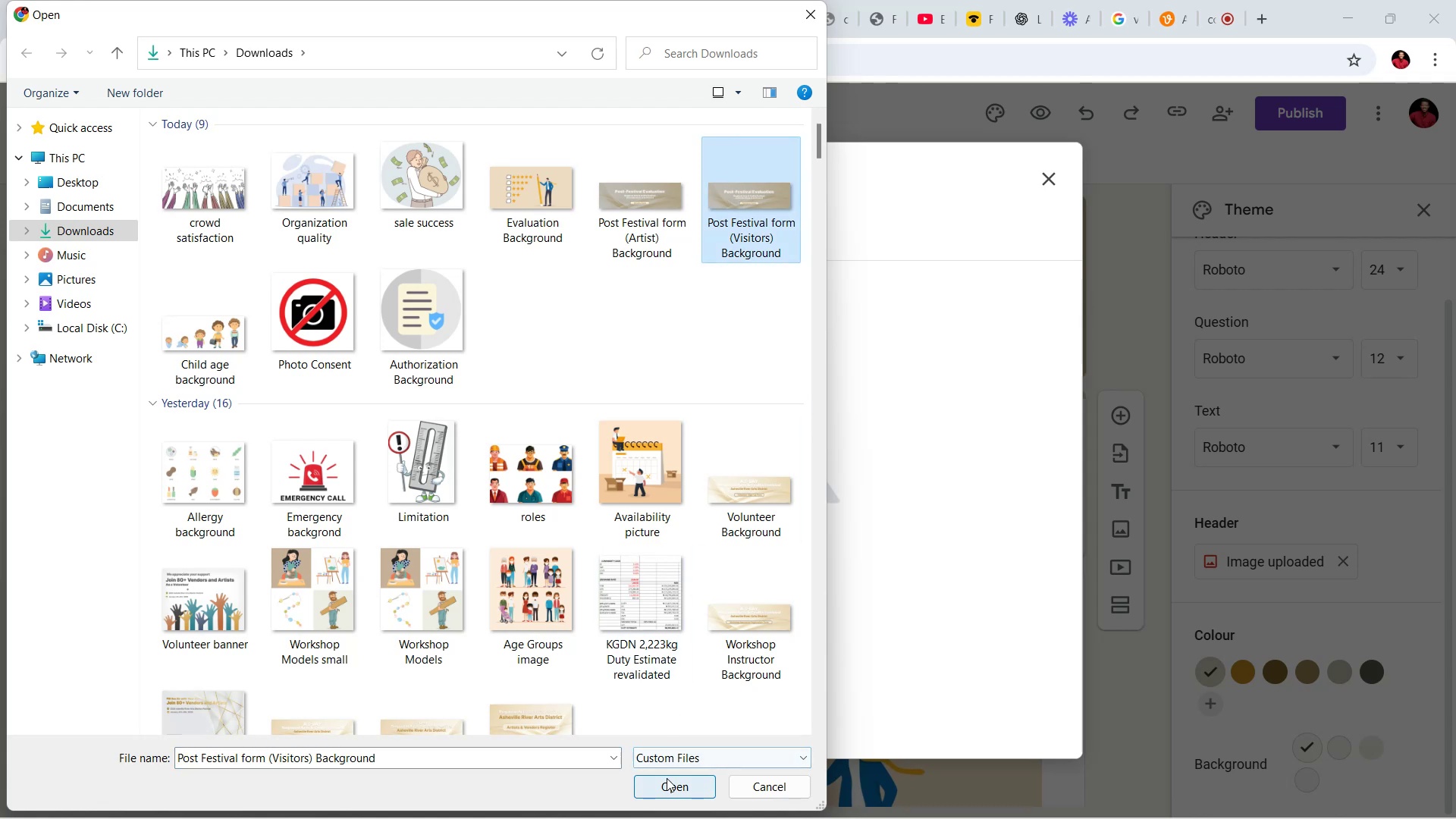 
left_click([667, 780])
 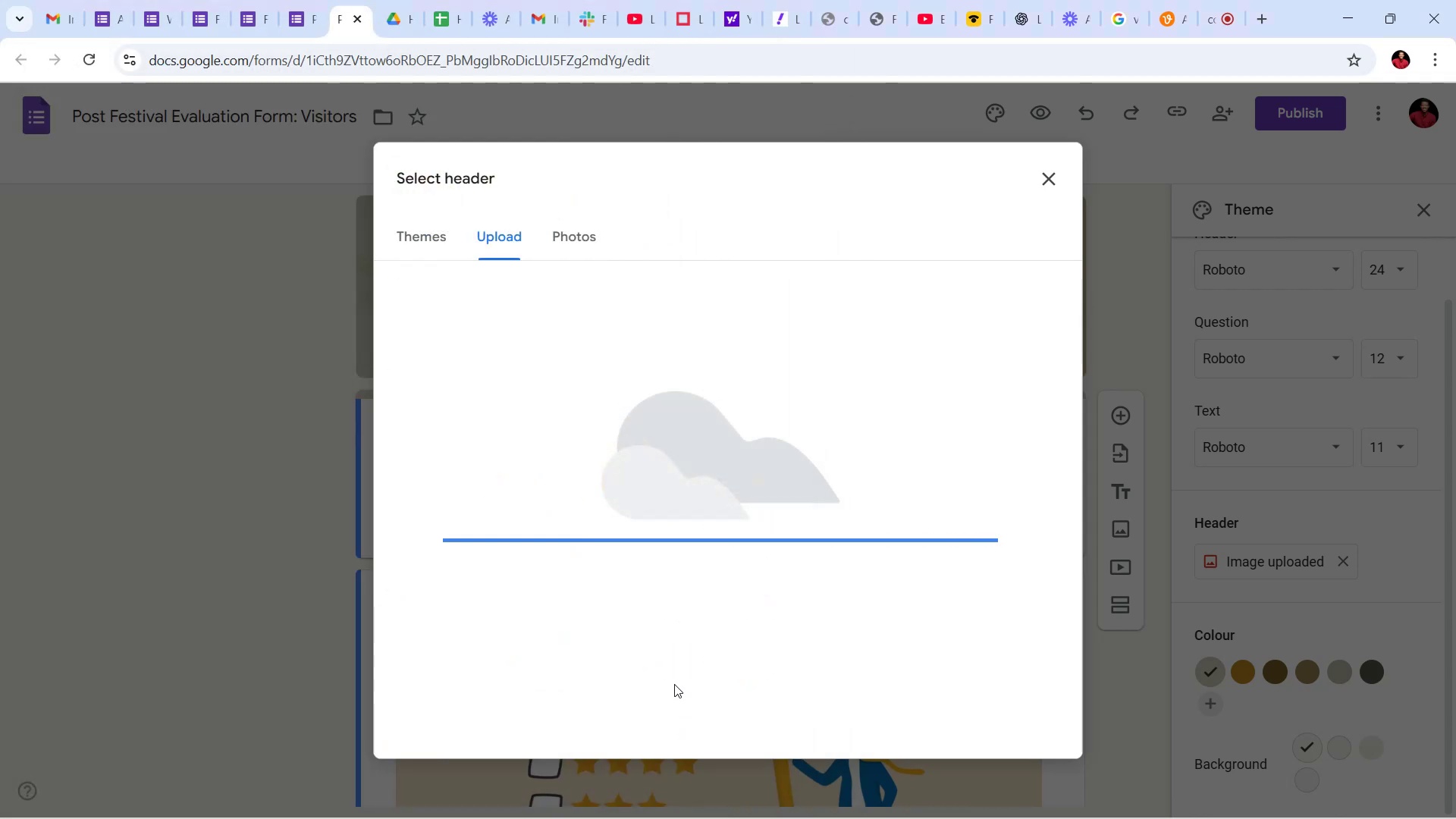 
wait(8.92)
 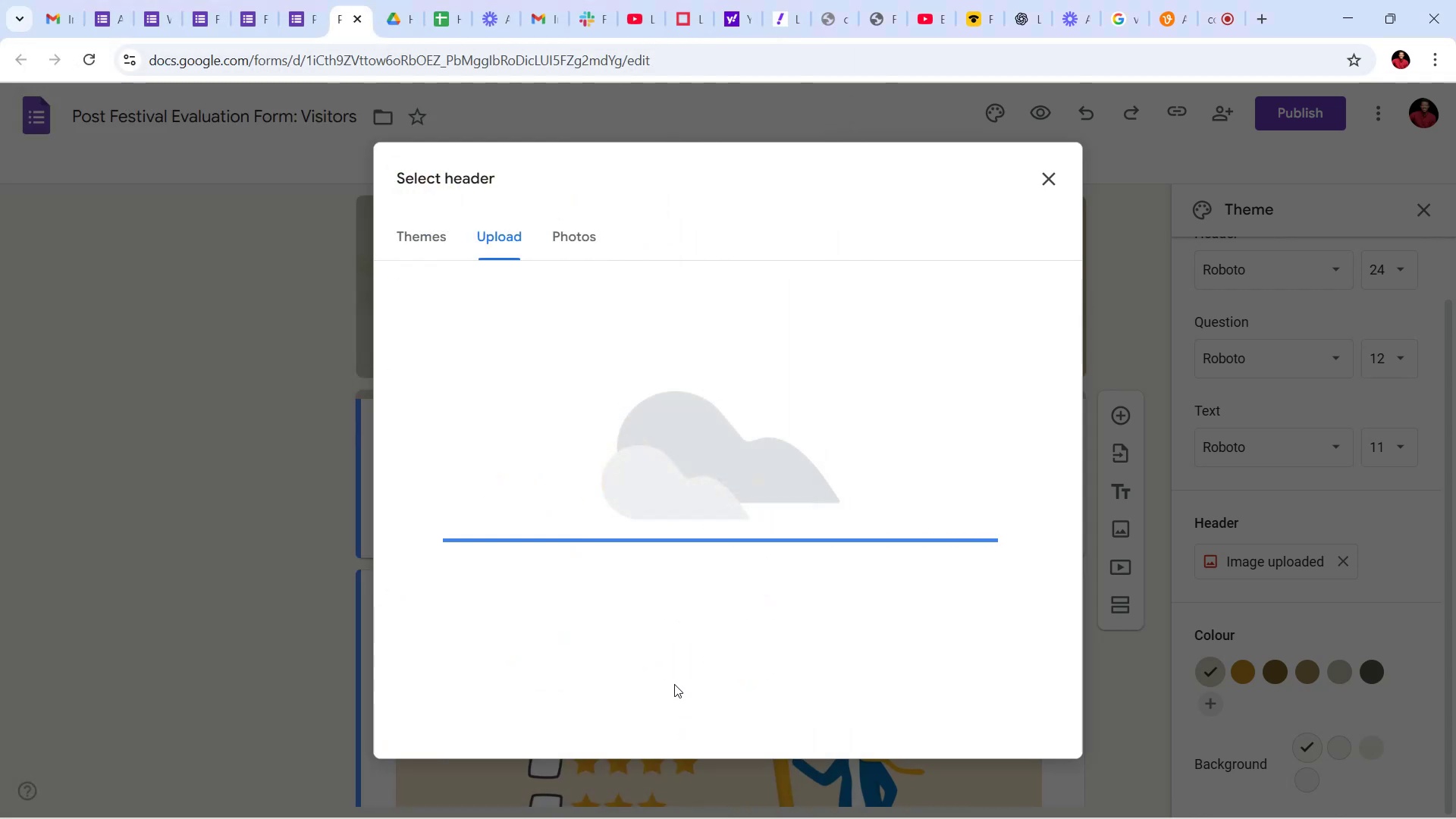 
left_click_drag(start_coordinate=[899, 460], to_coordinate=[902, 476])
 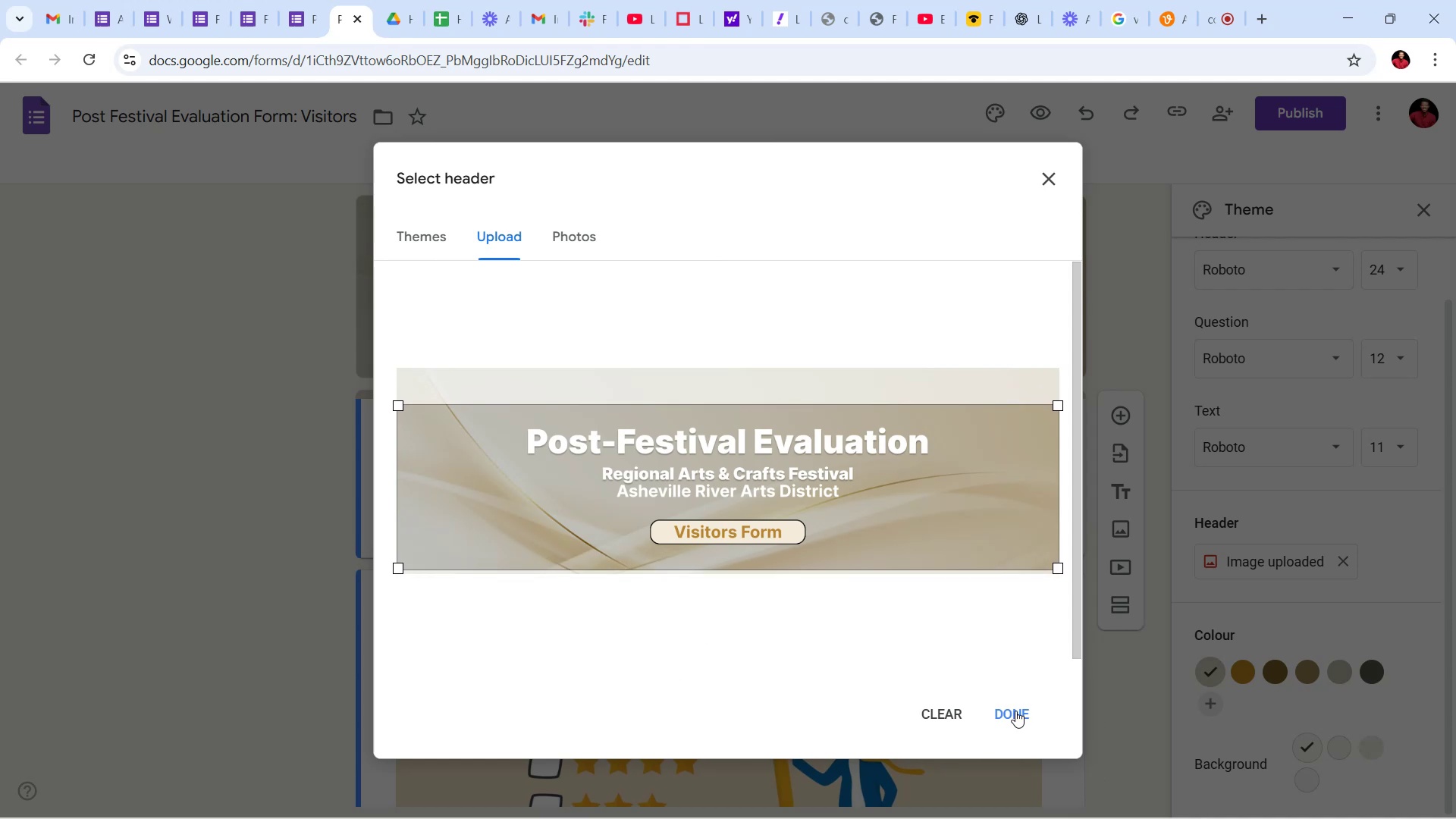 
left_click([1015, 711])
 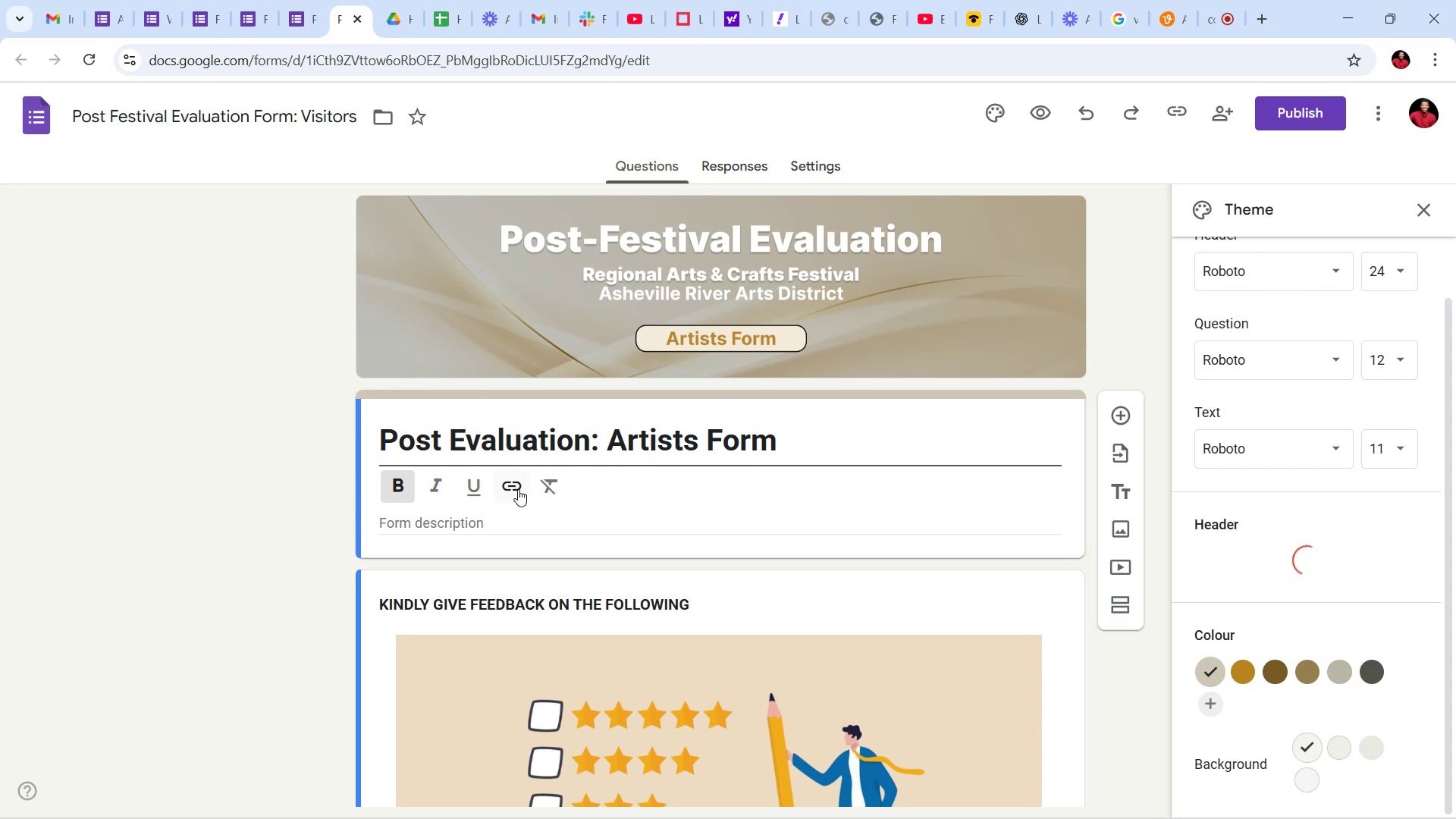 
wait(19.83)
 